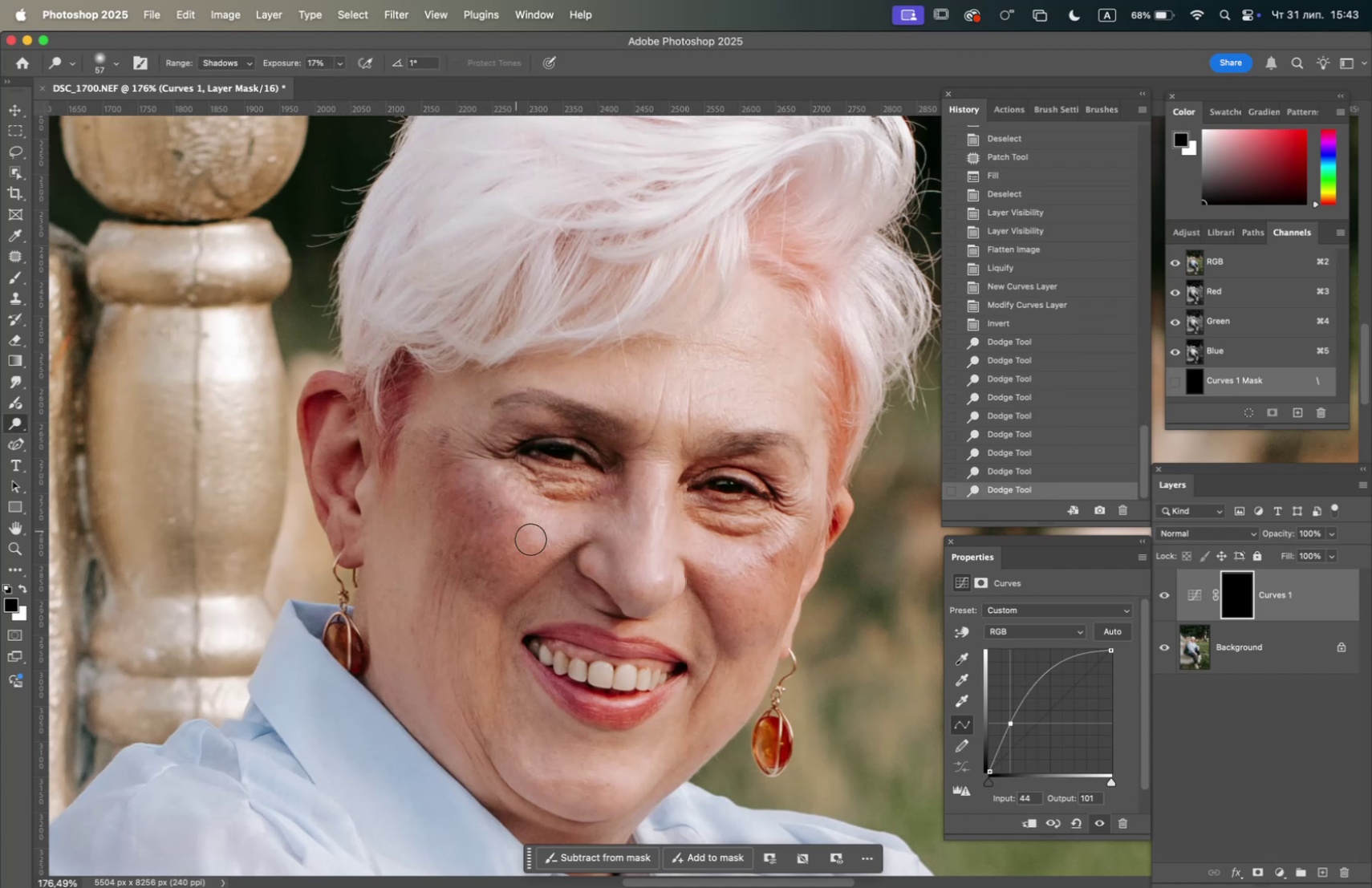 
right_click([546, 541])
 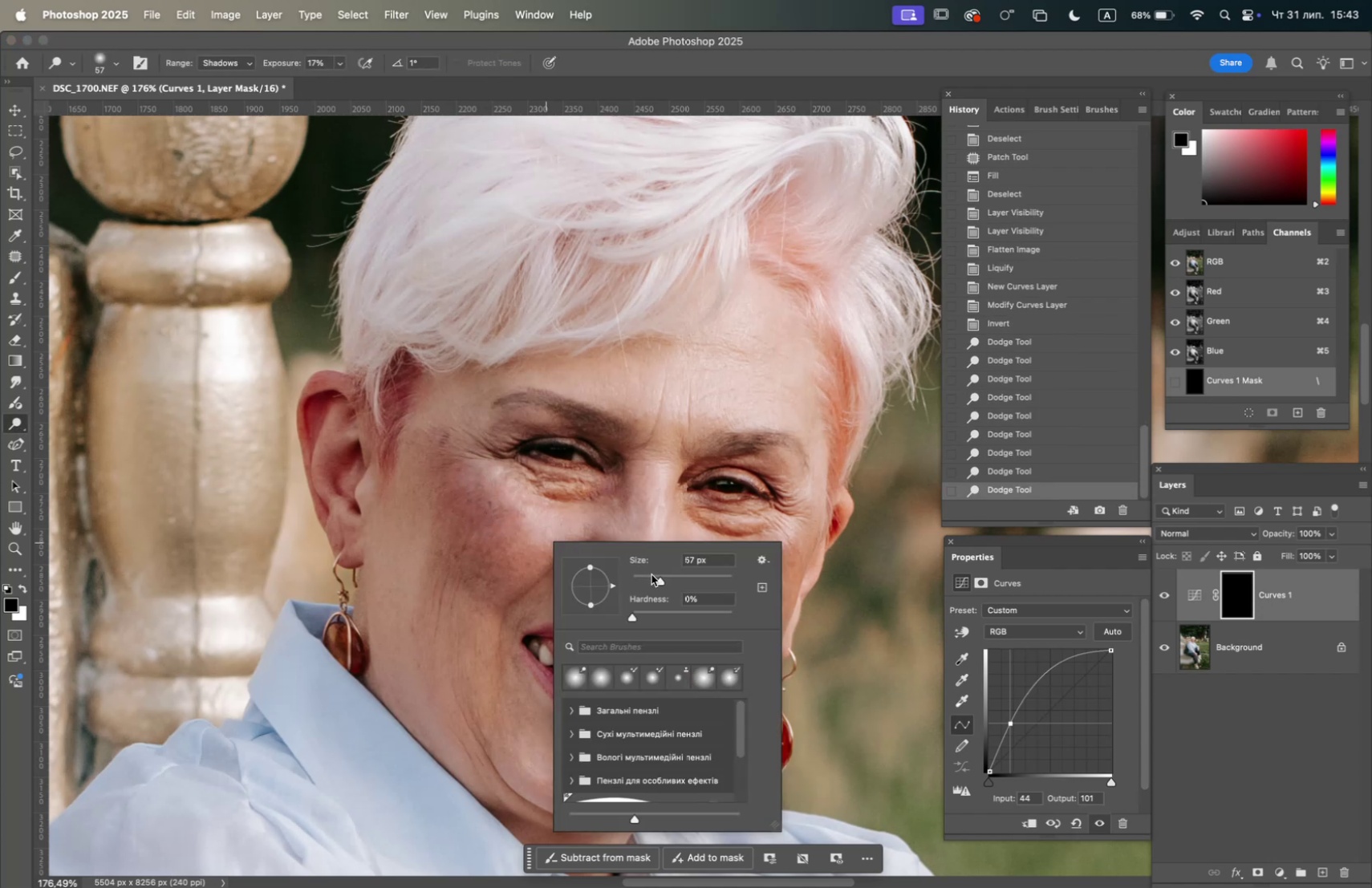 
left_click([651, 574])
 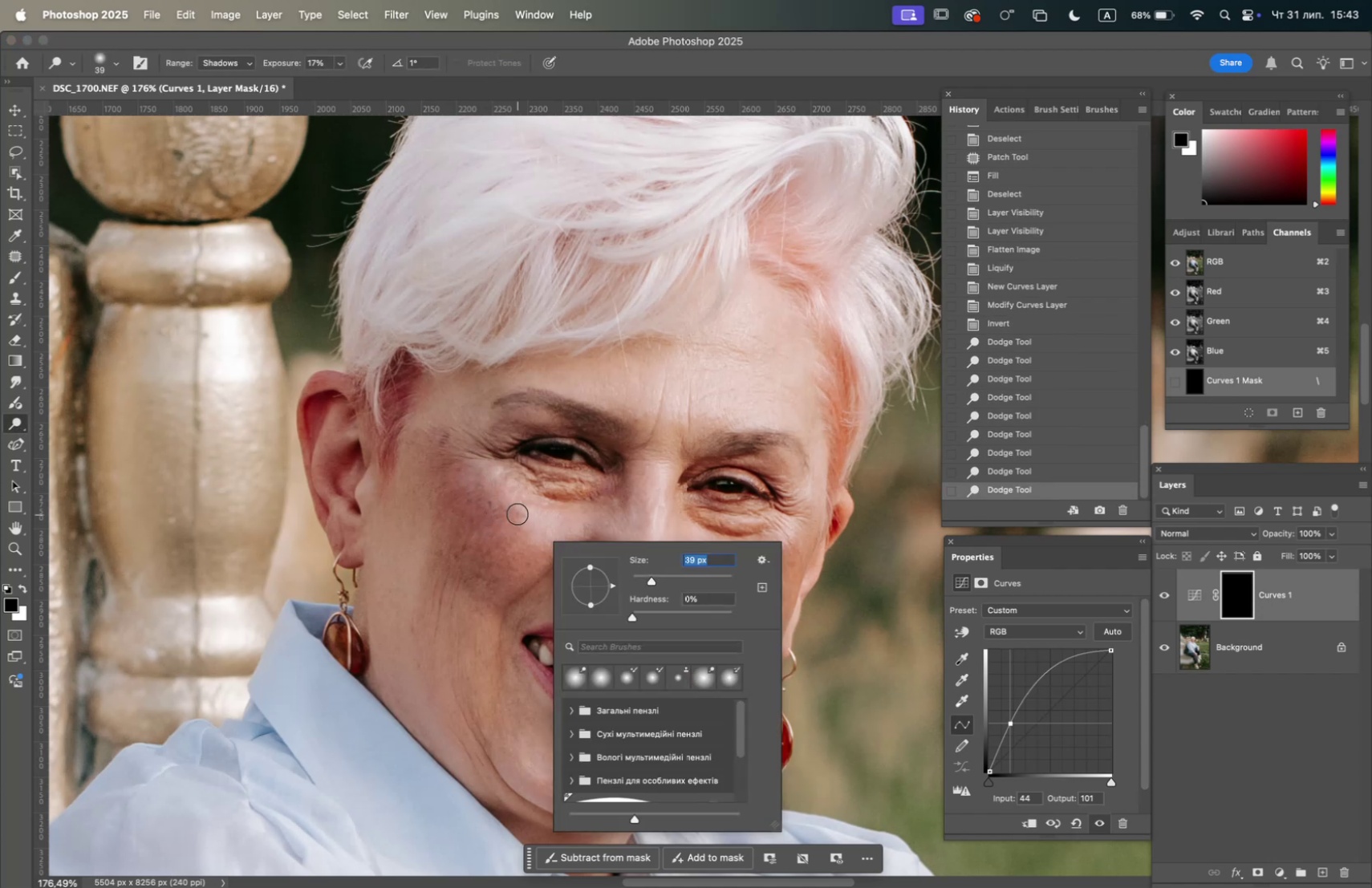 
double_click([518, 513])
 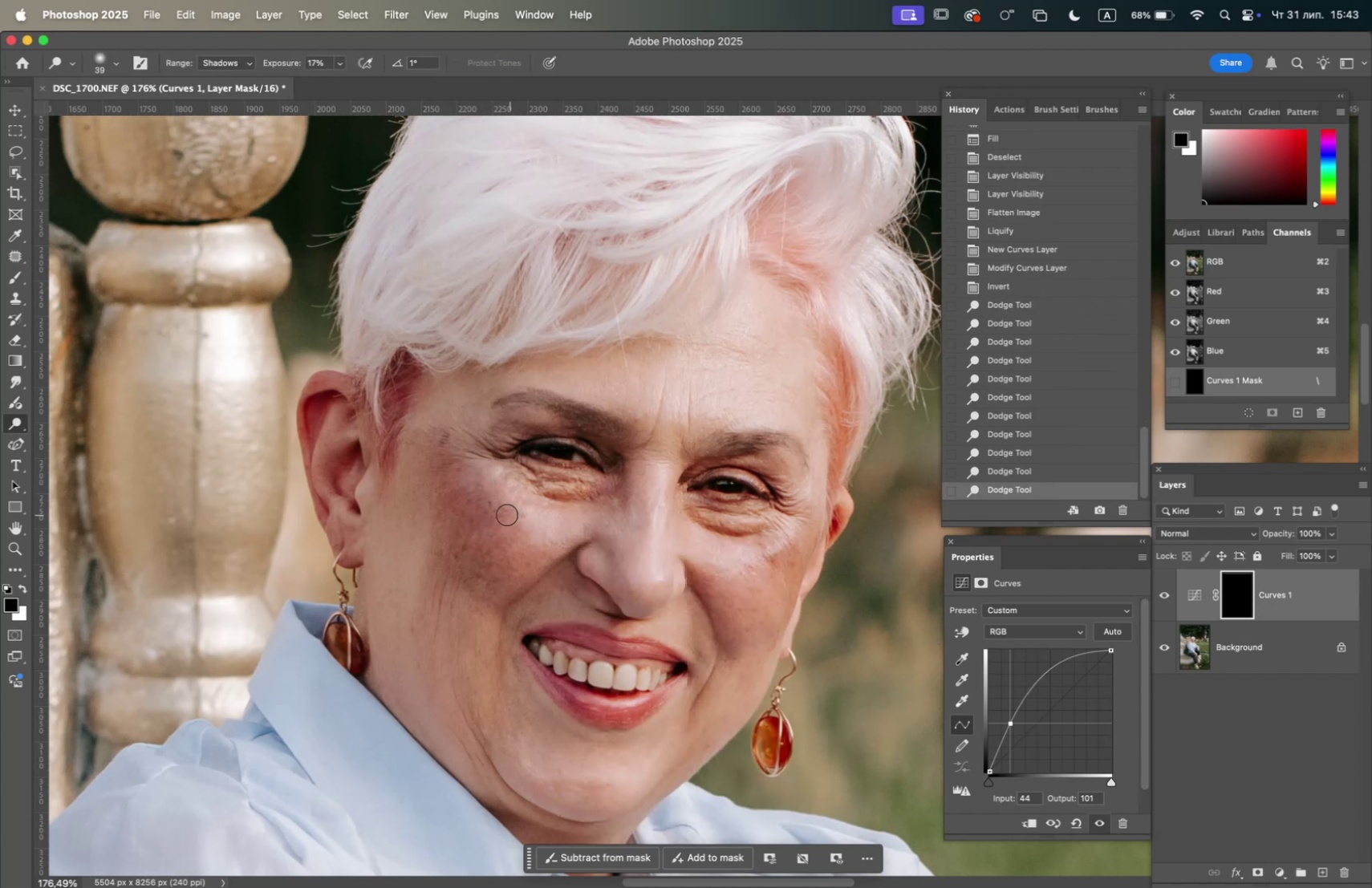 
triple_click([506, 514])
 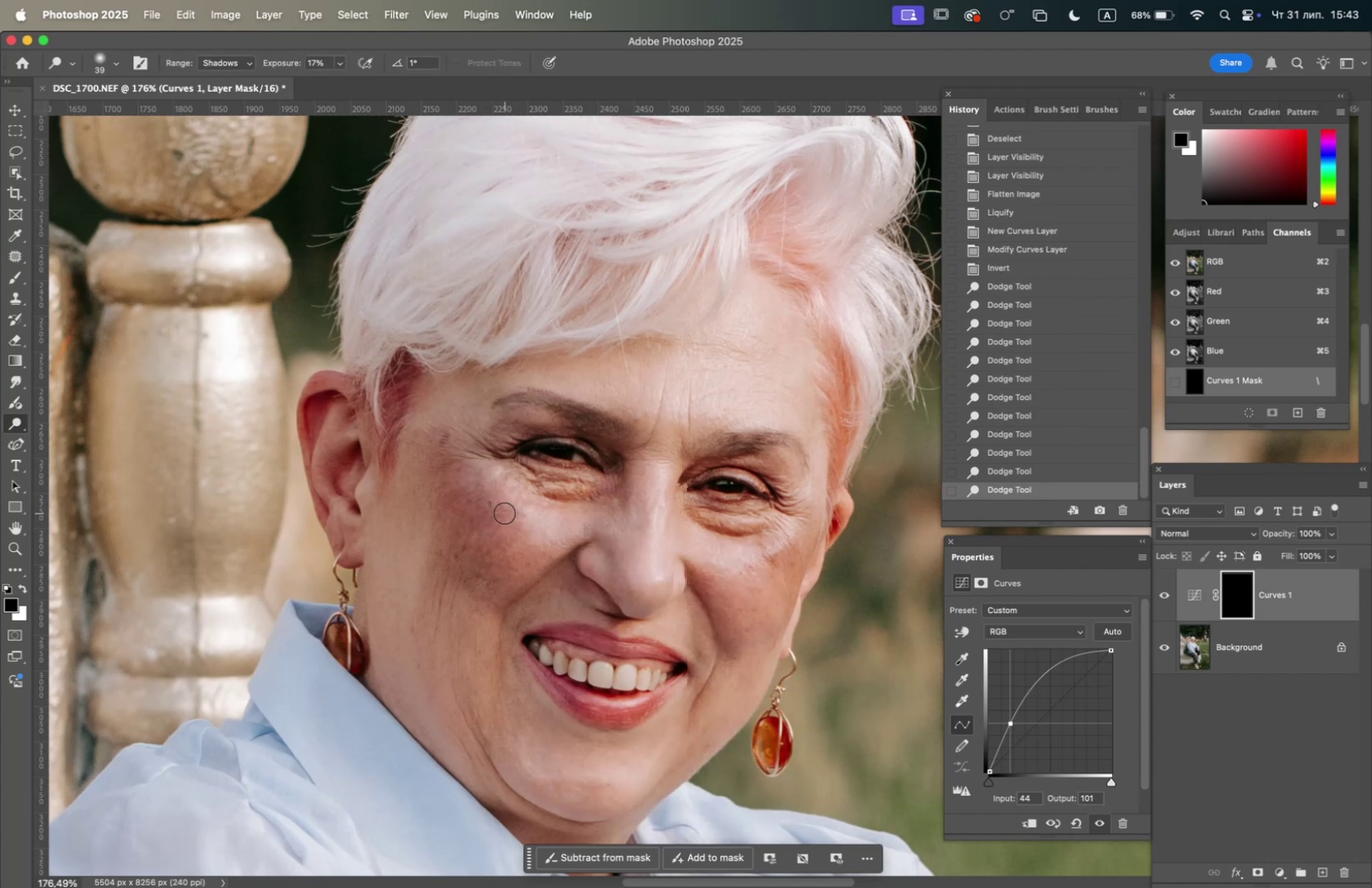 
triple_click([505, 513])
 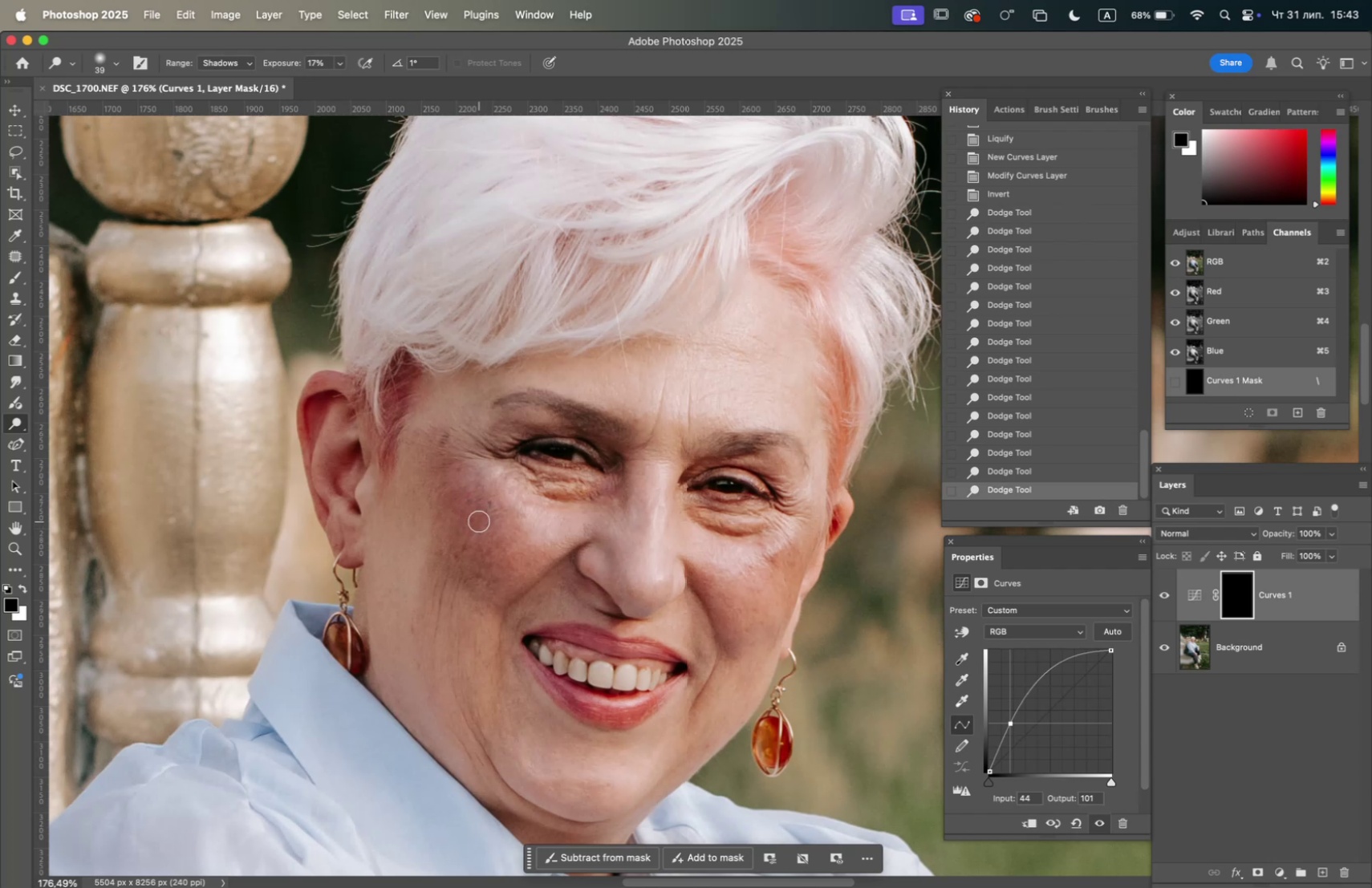 
wait(12.39)
 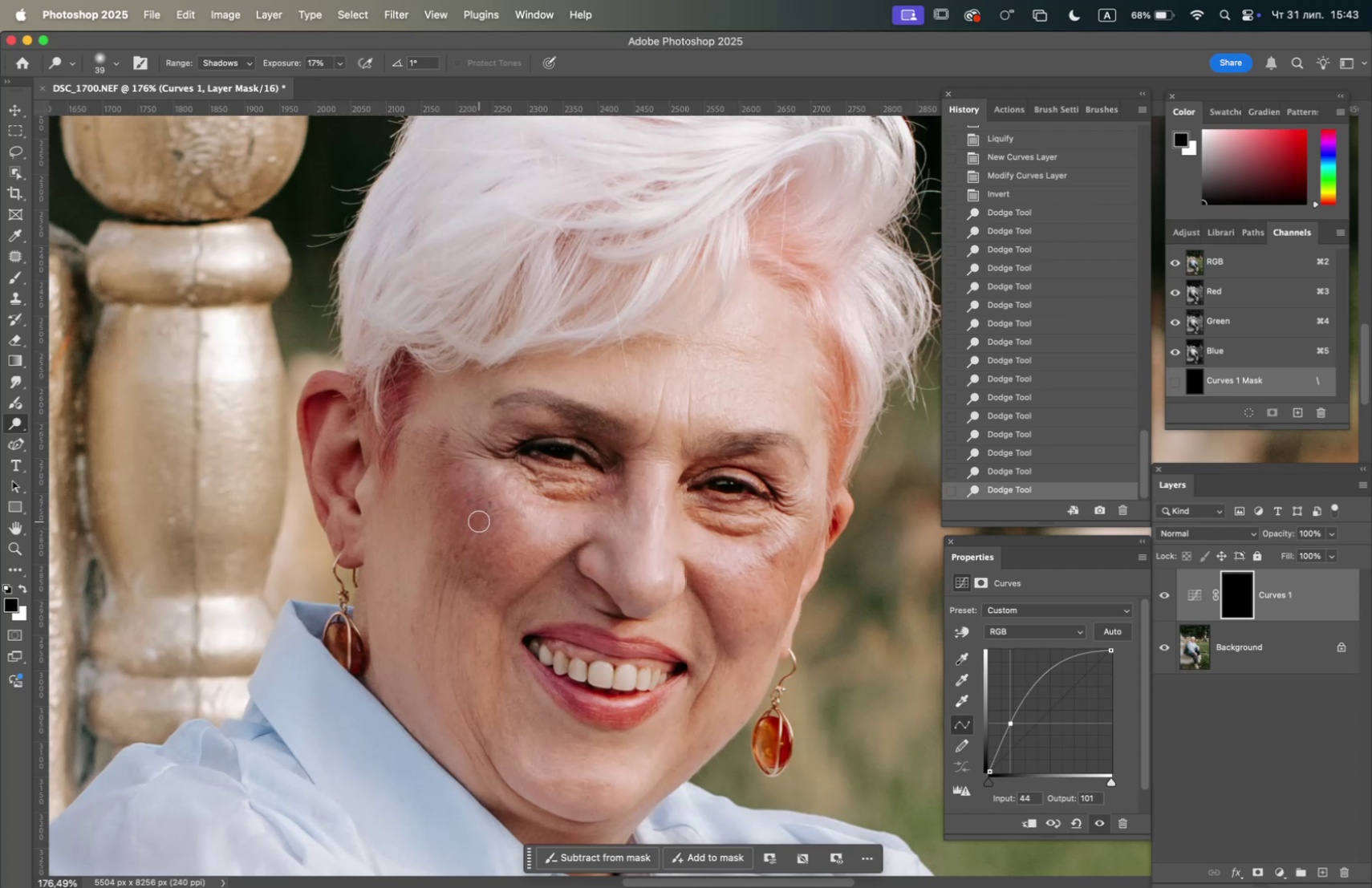 
triple_click([455, 461])
 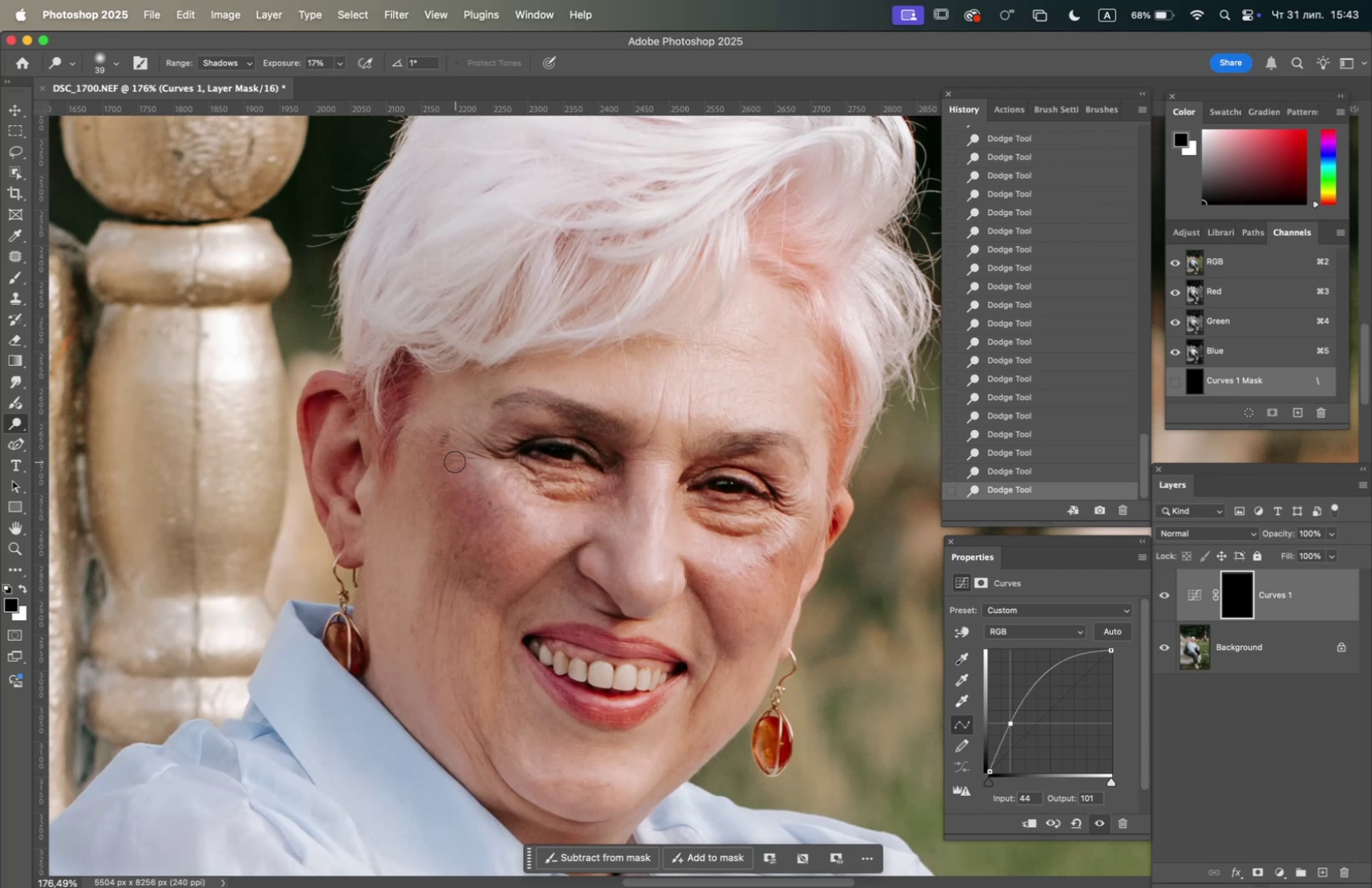 
triple_click([455, 461])
 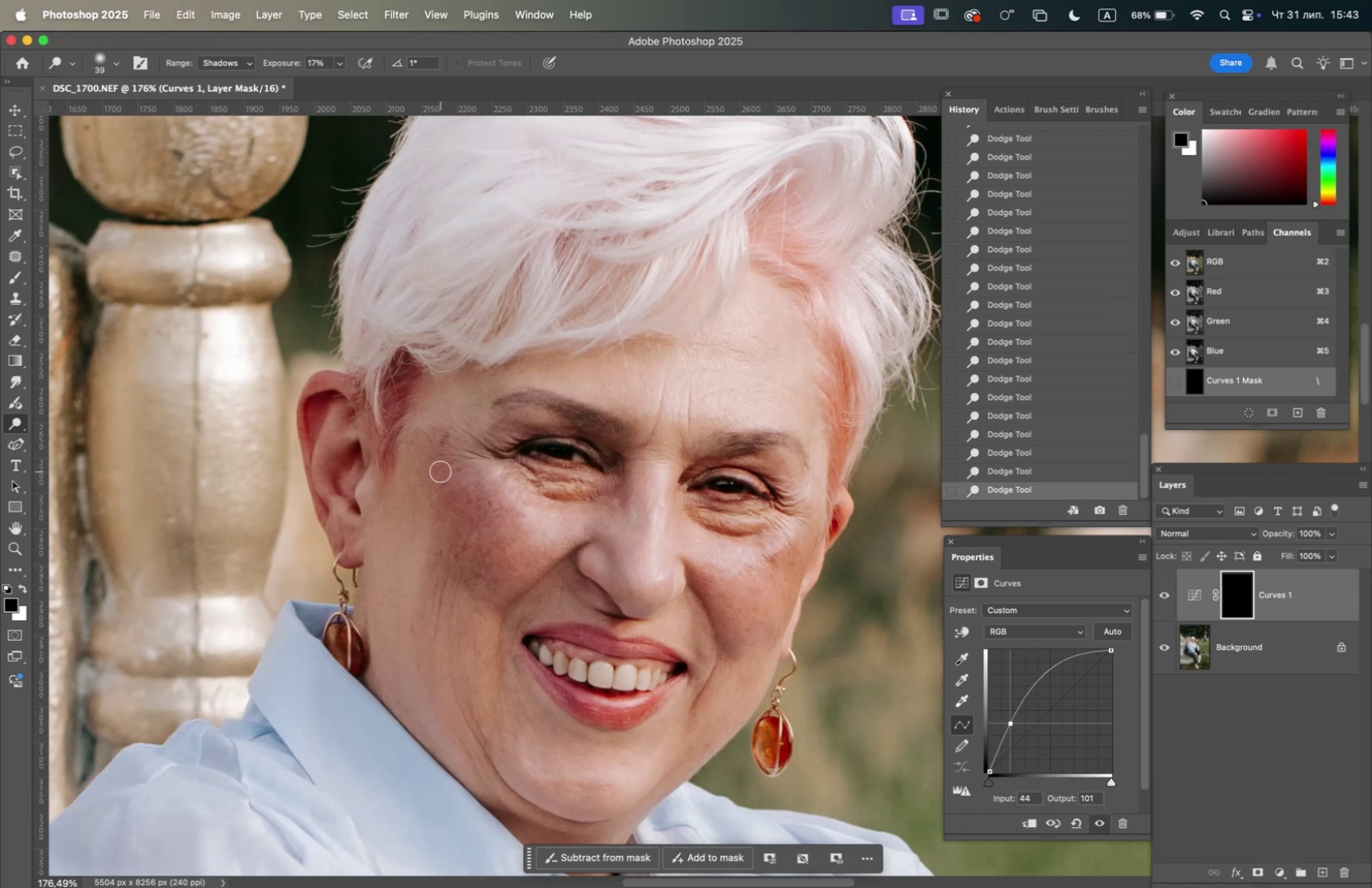 
left_click([440, 471])
 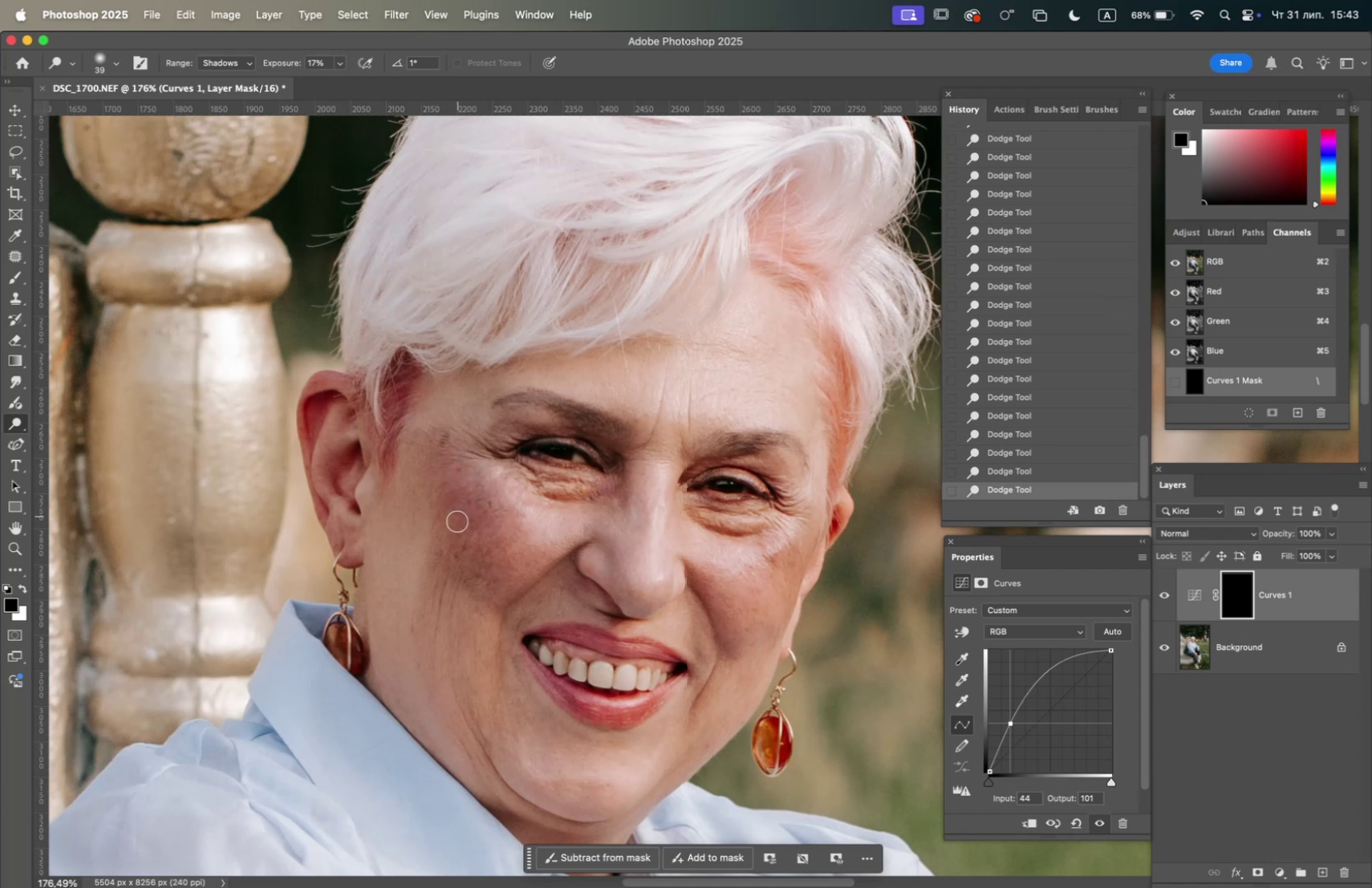 
left_click([448, 518])
 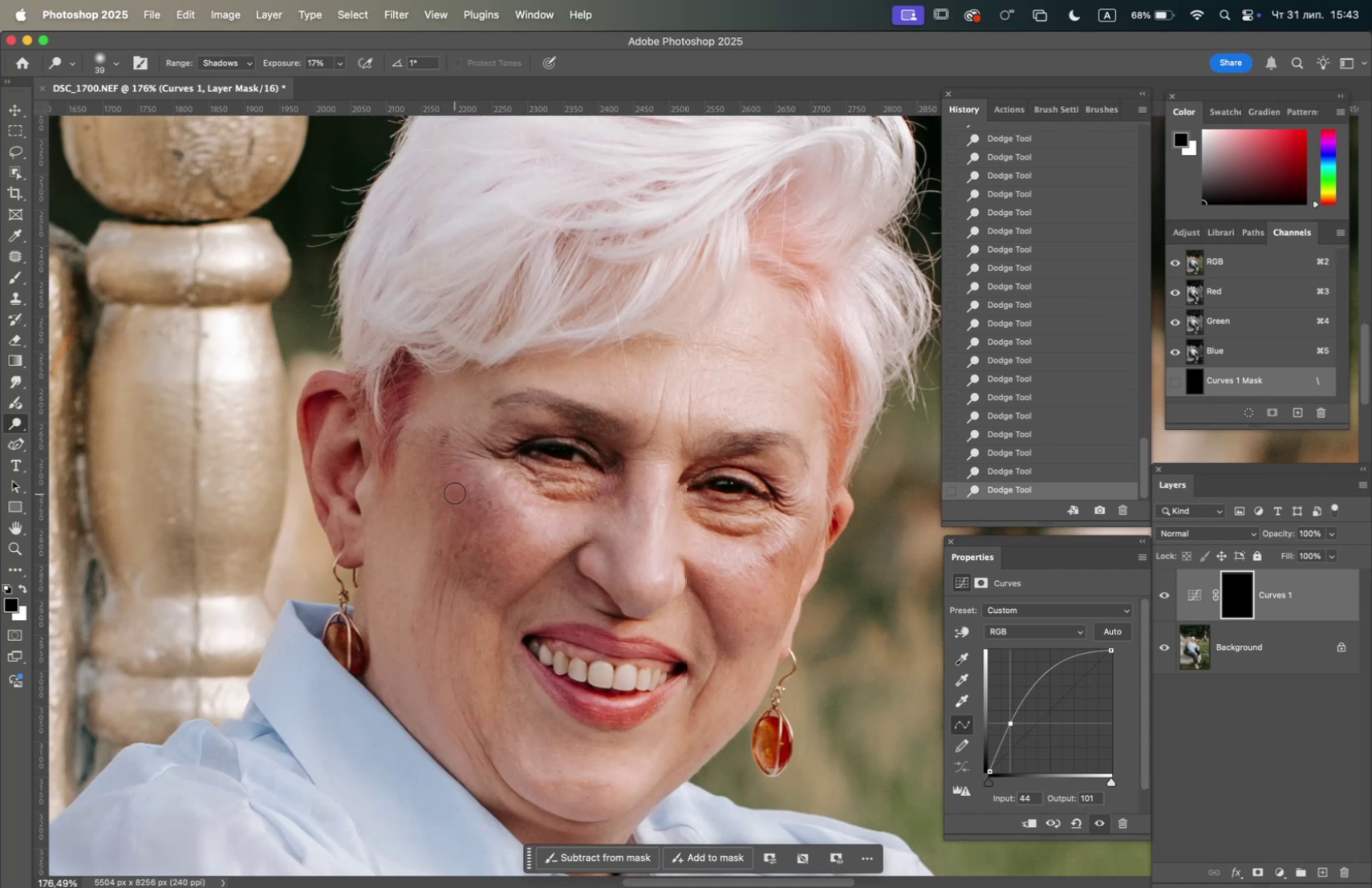 
triple_click([457, 493])
 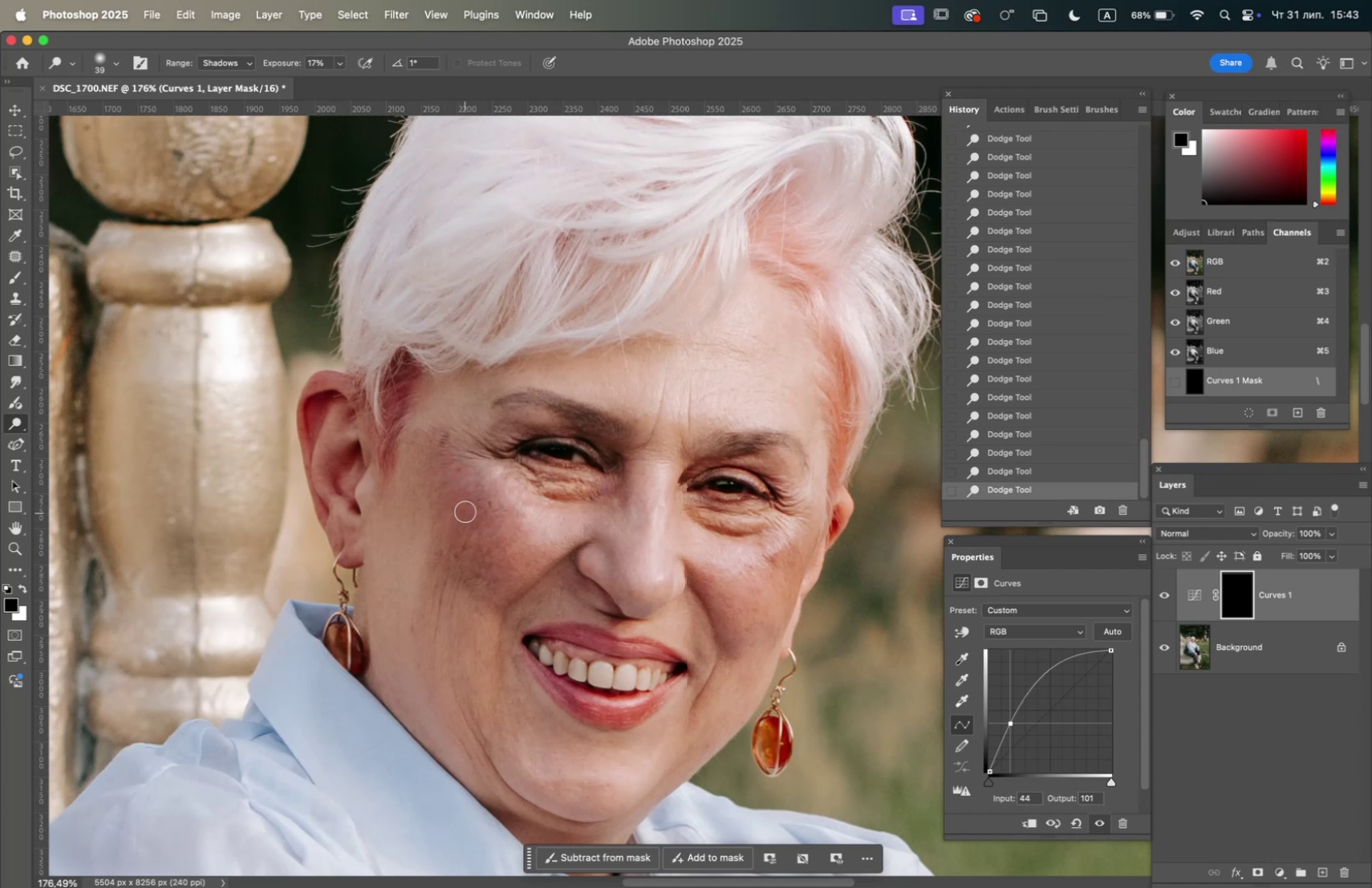 
triple_click([465, 511])
 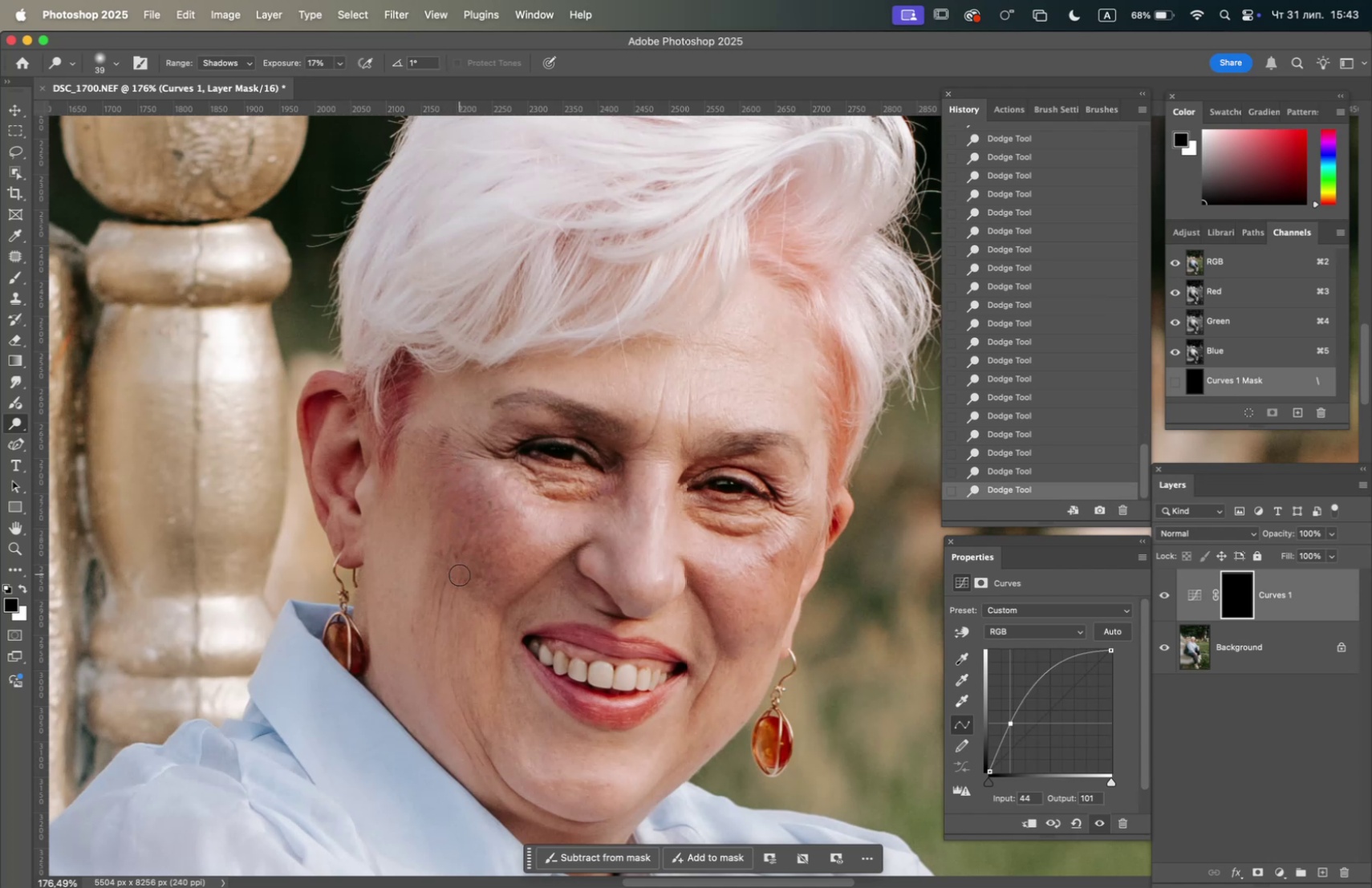 
triple_click([486, 560])
 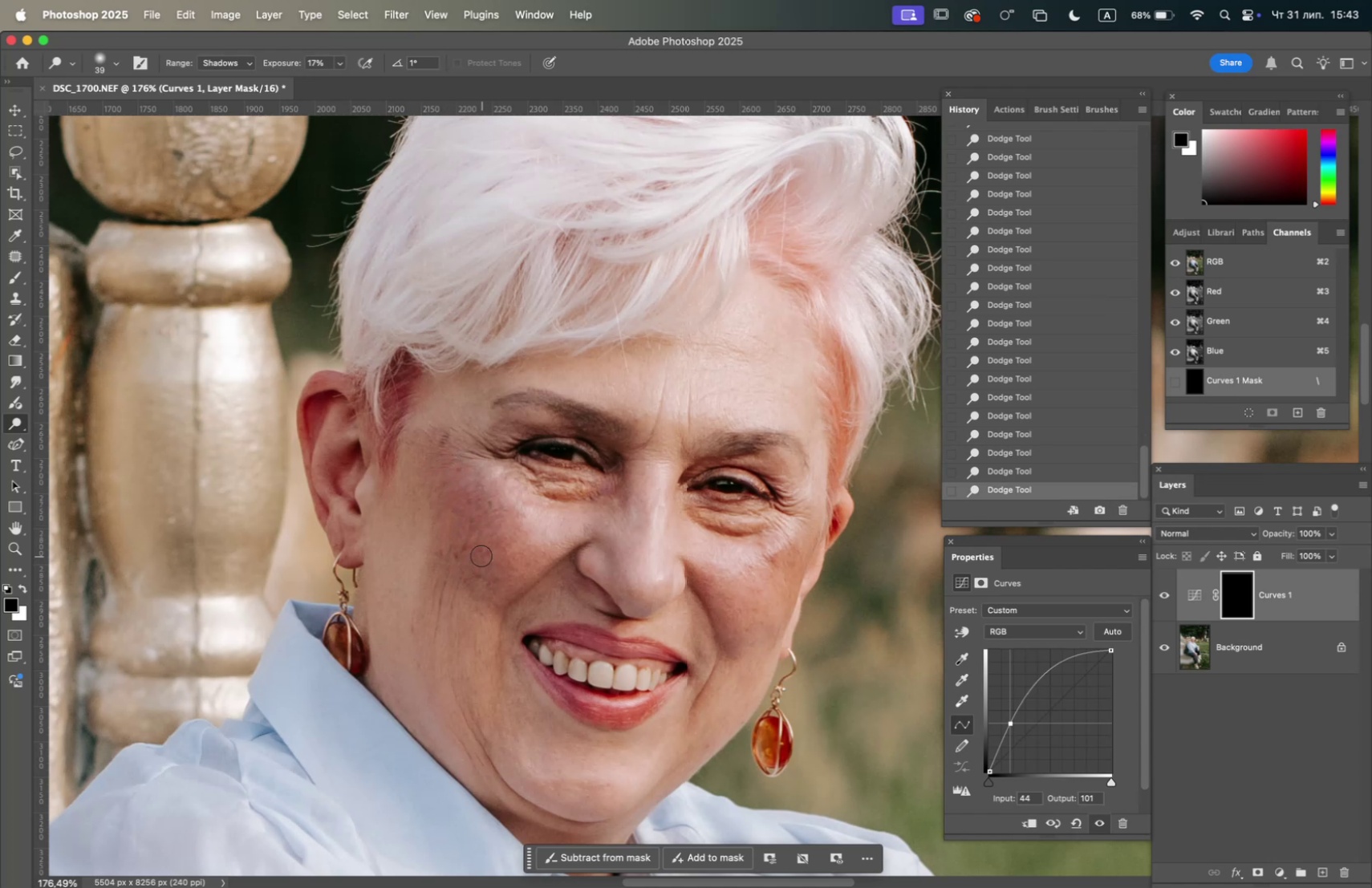 
triple_click([481, 555])
 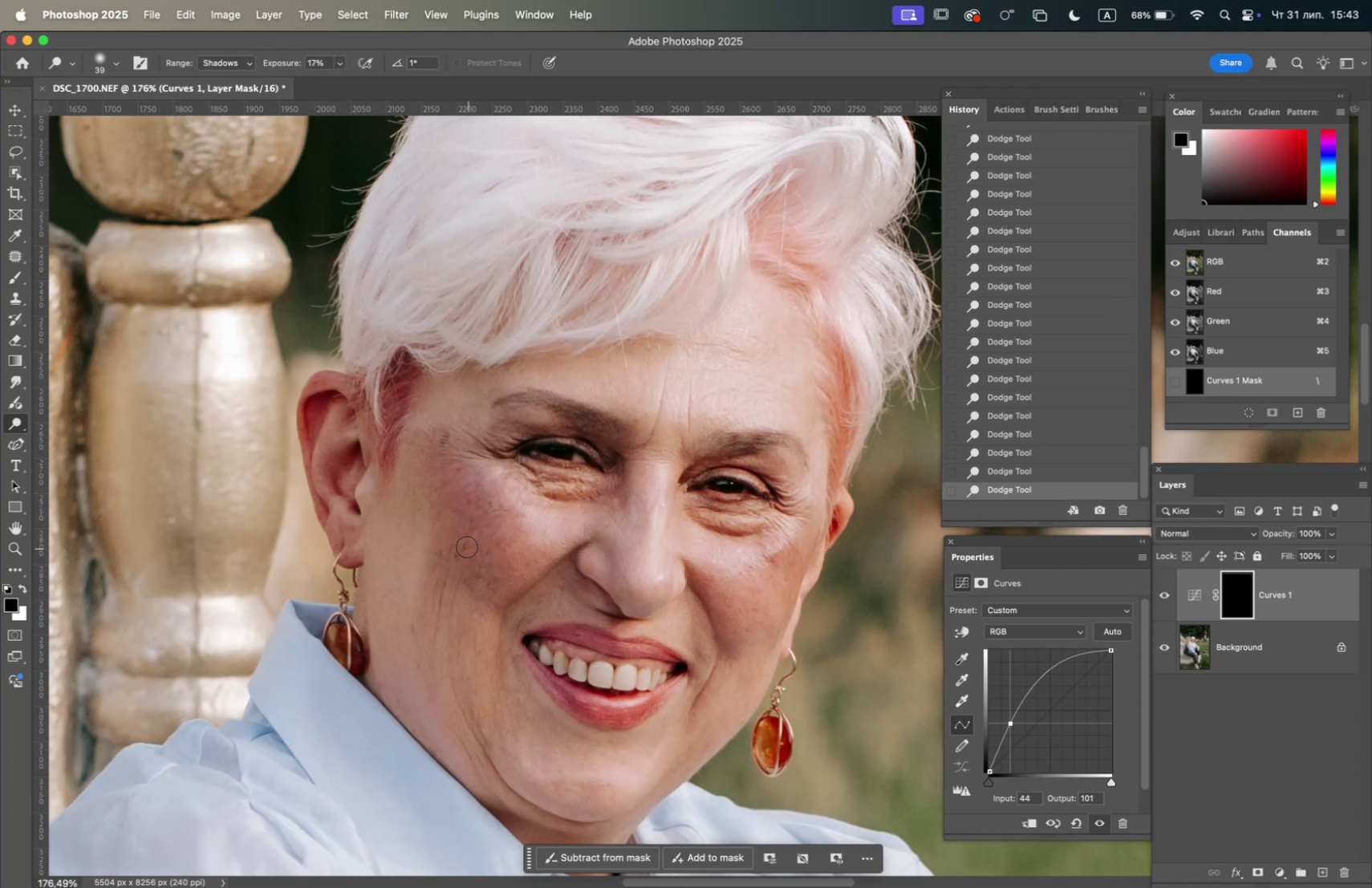 
left_click_drag(start_coordinate=[460, 548], to_coordinate=[456, 552])
 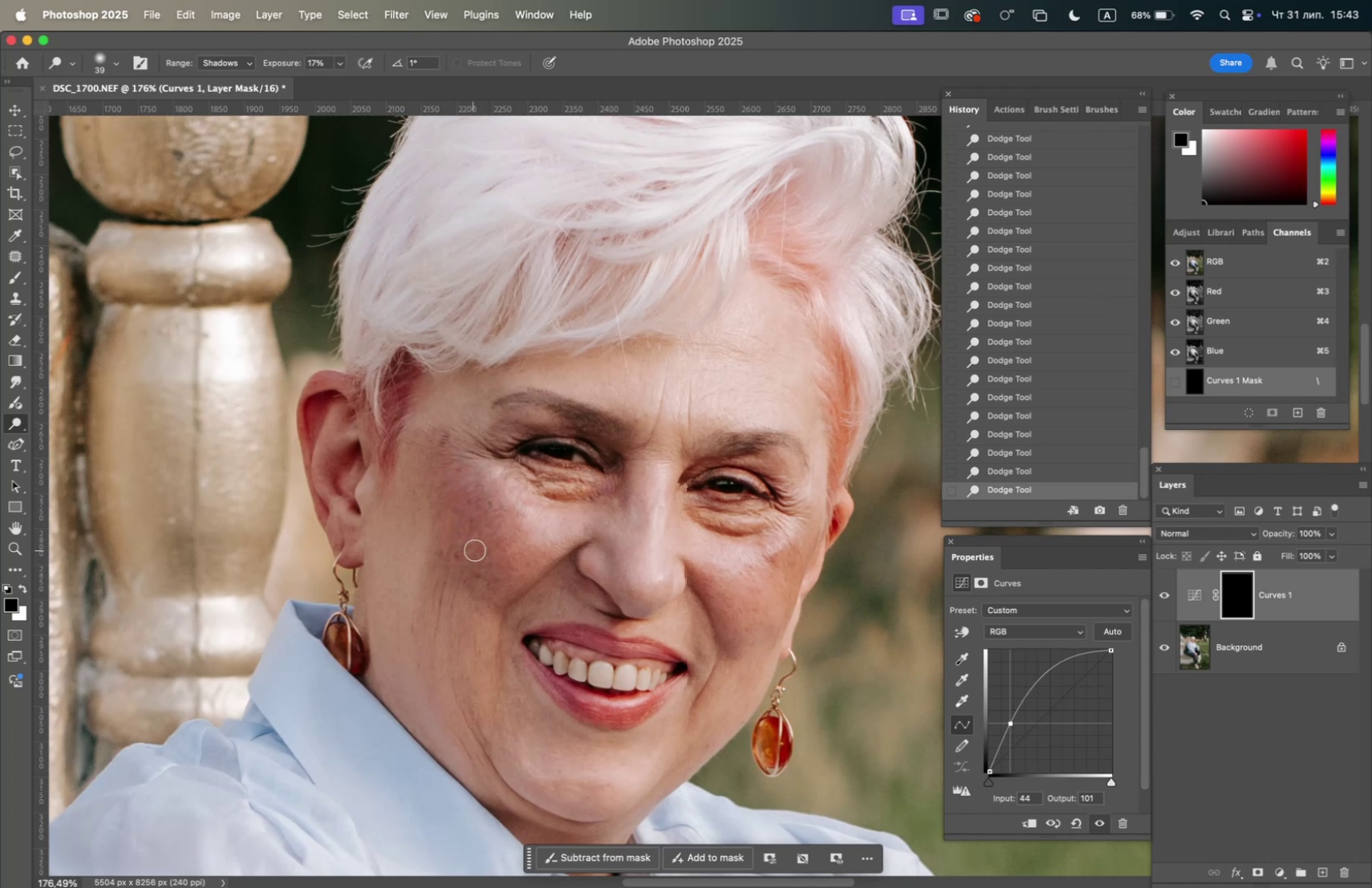 
left_click([475, 549])
 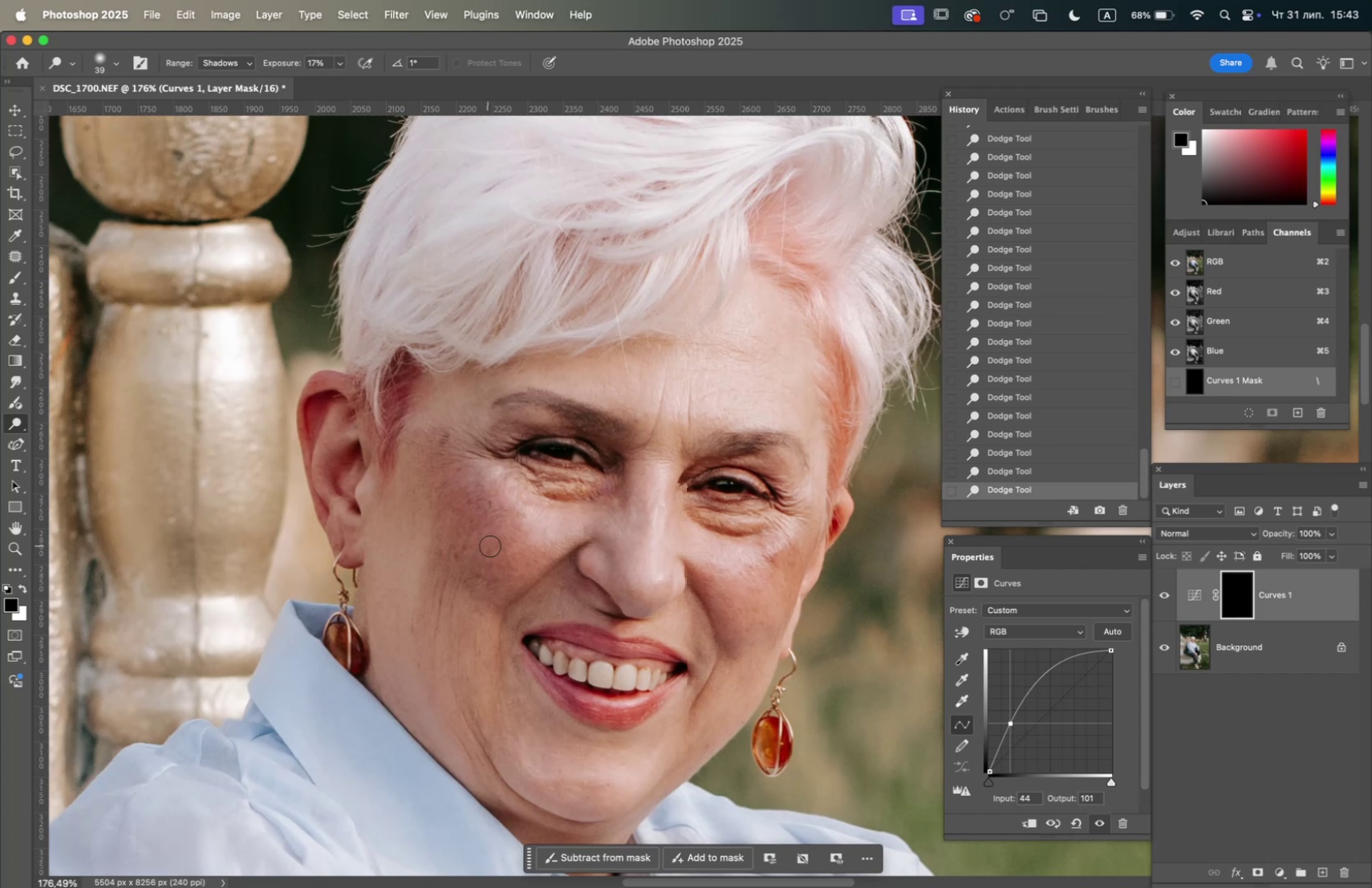 
triple_click([497, 545])
 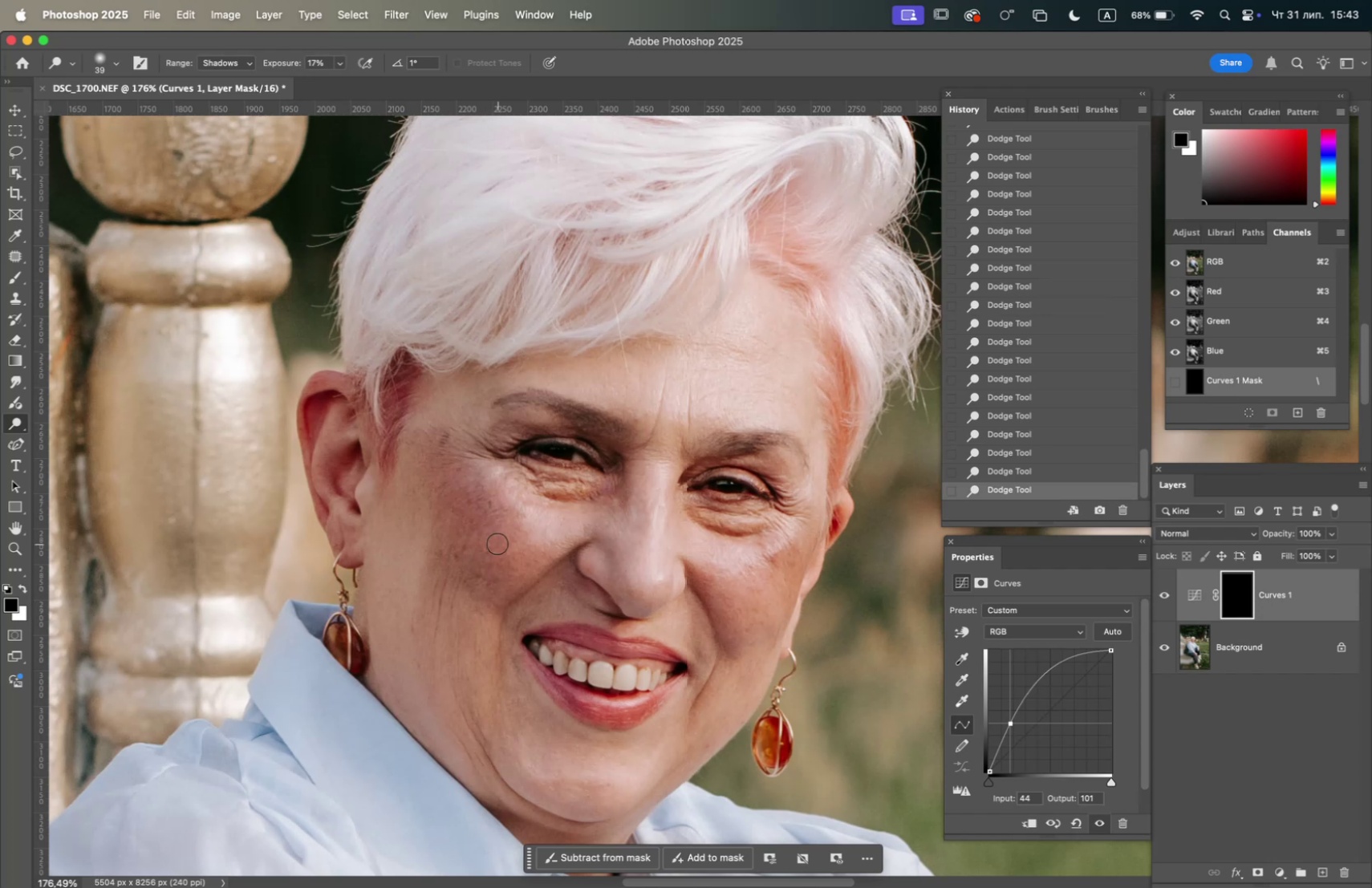 
triple_click([497, 543])
 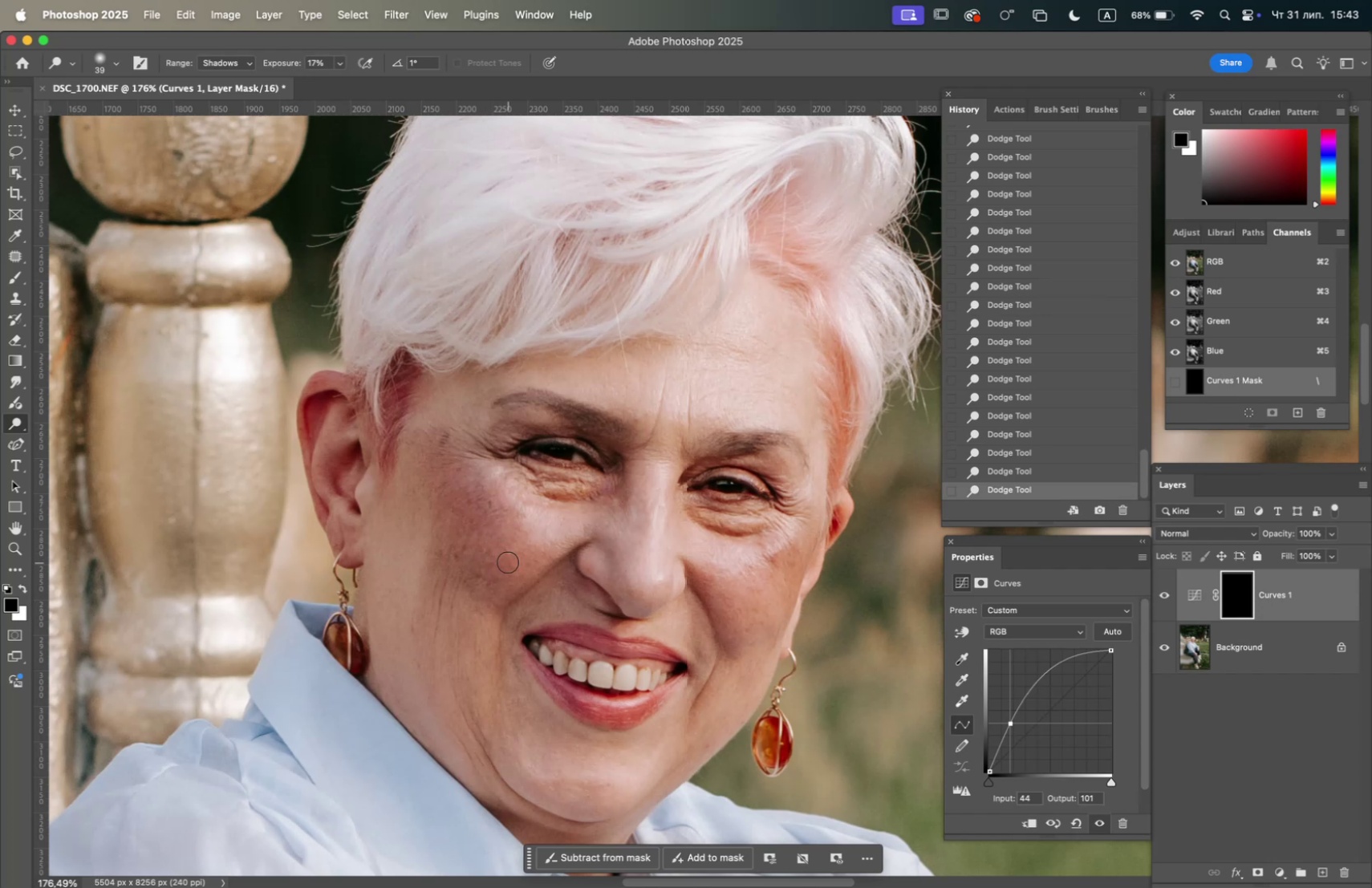 
left_click([508, 563])
 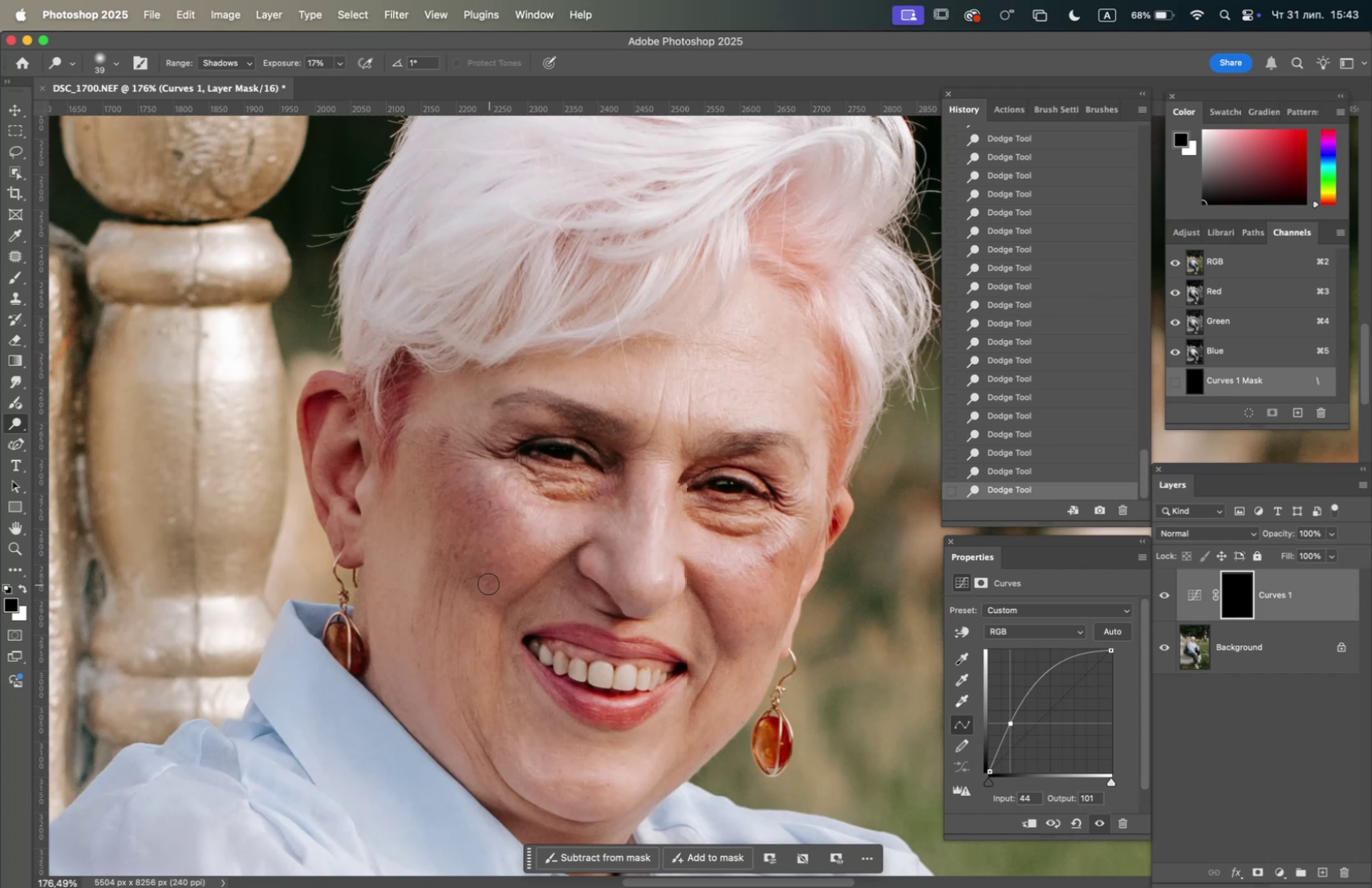 
triple_click([489, 579])
 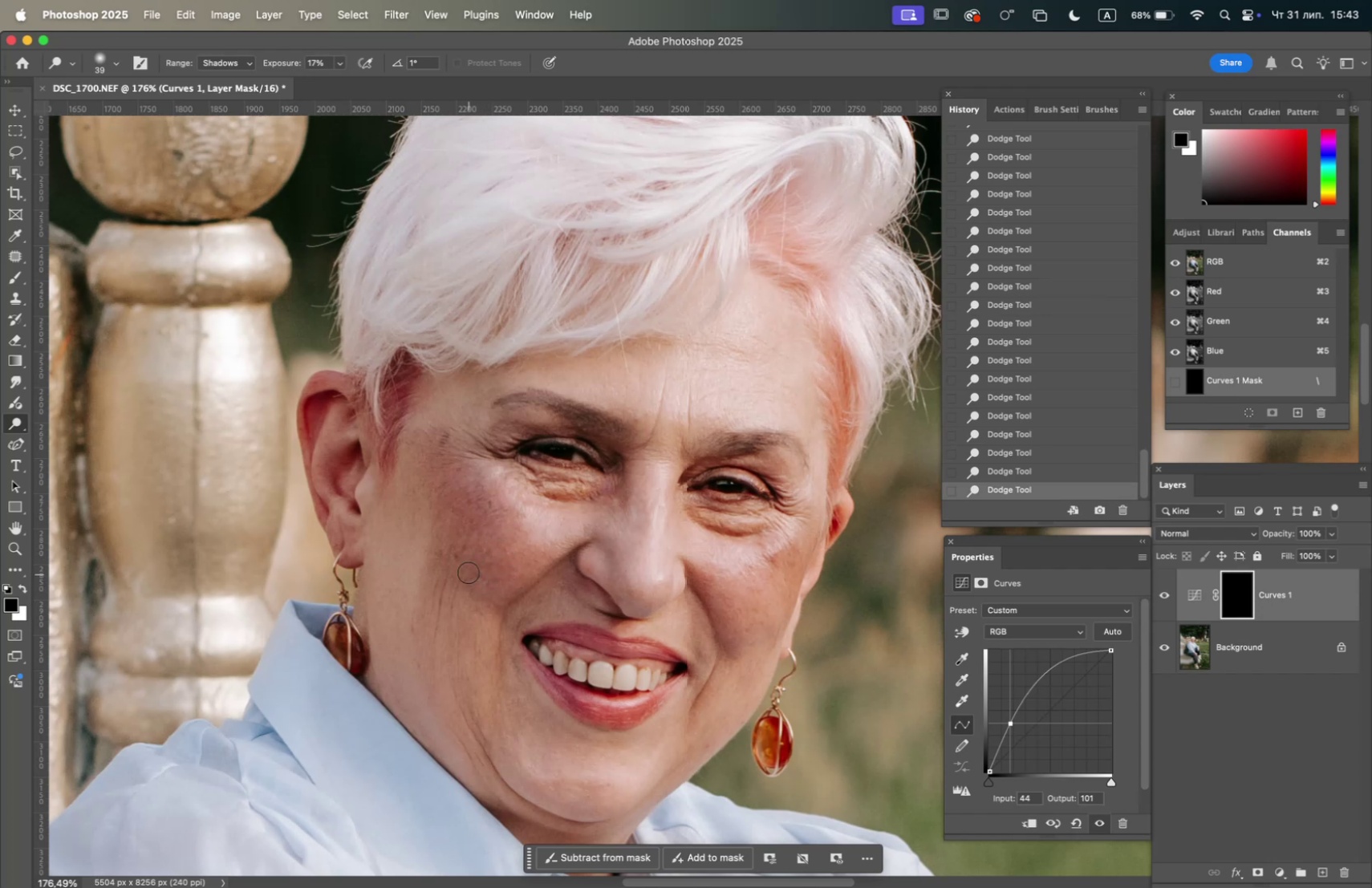 
triple_click([469, 570])
 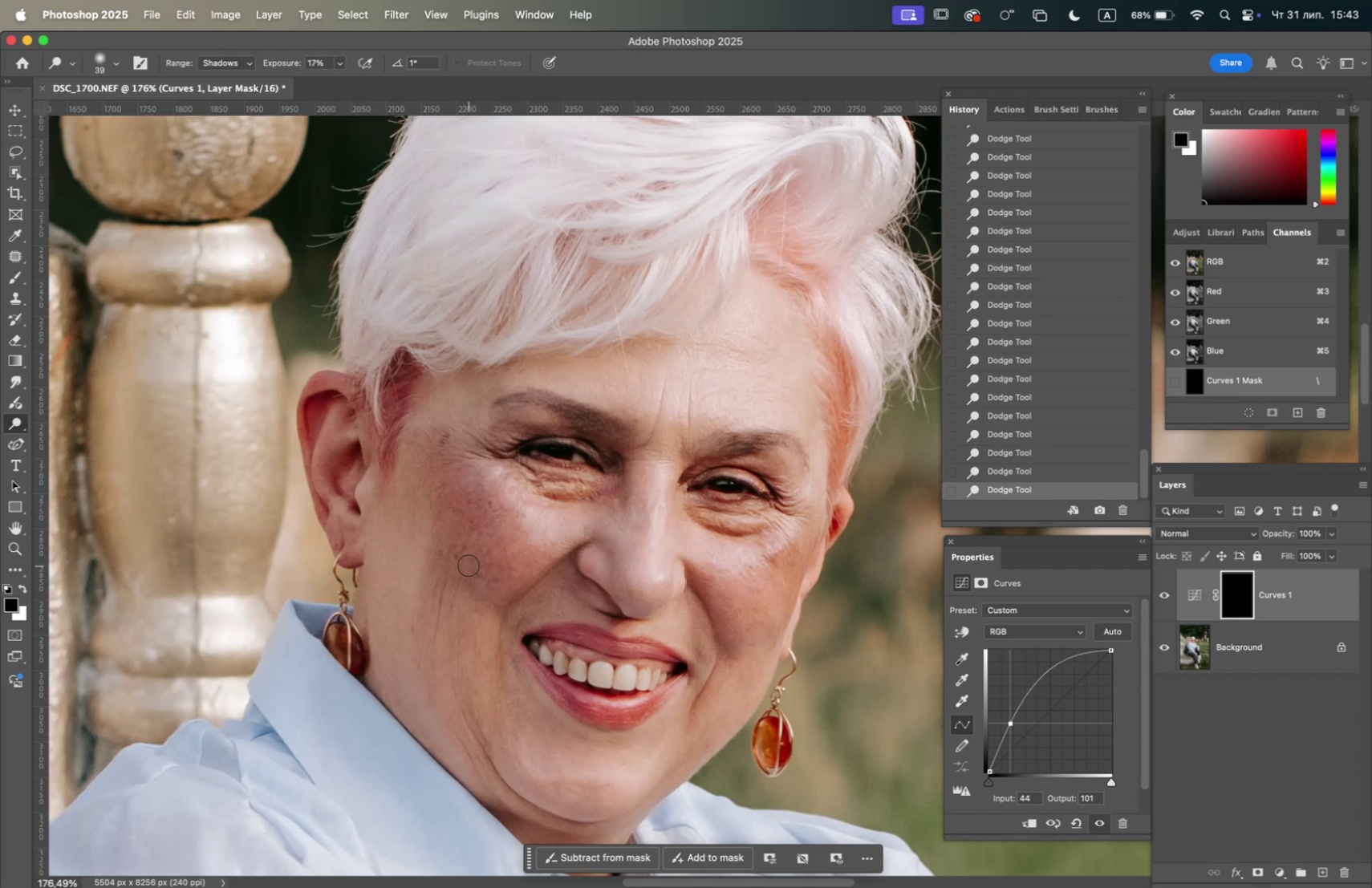 
triple_click([469, 565])
 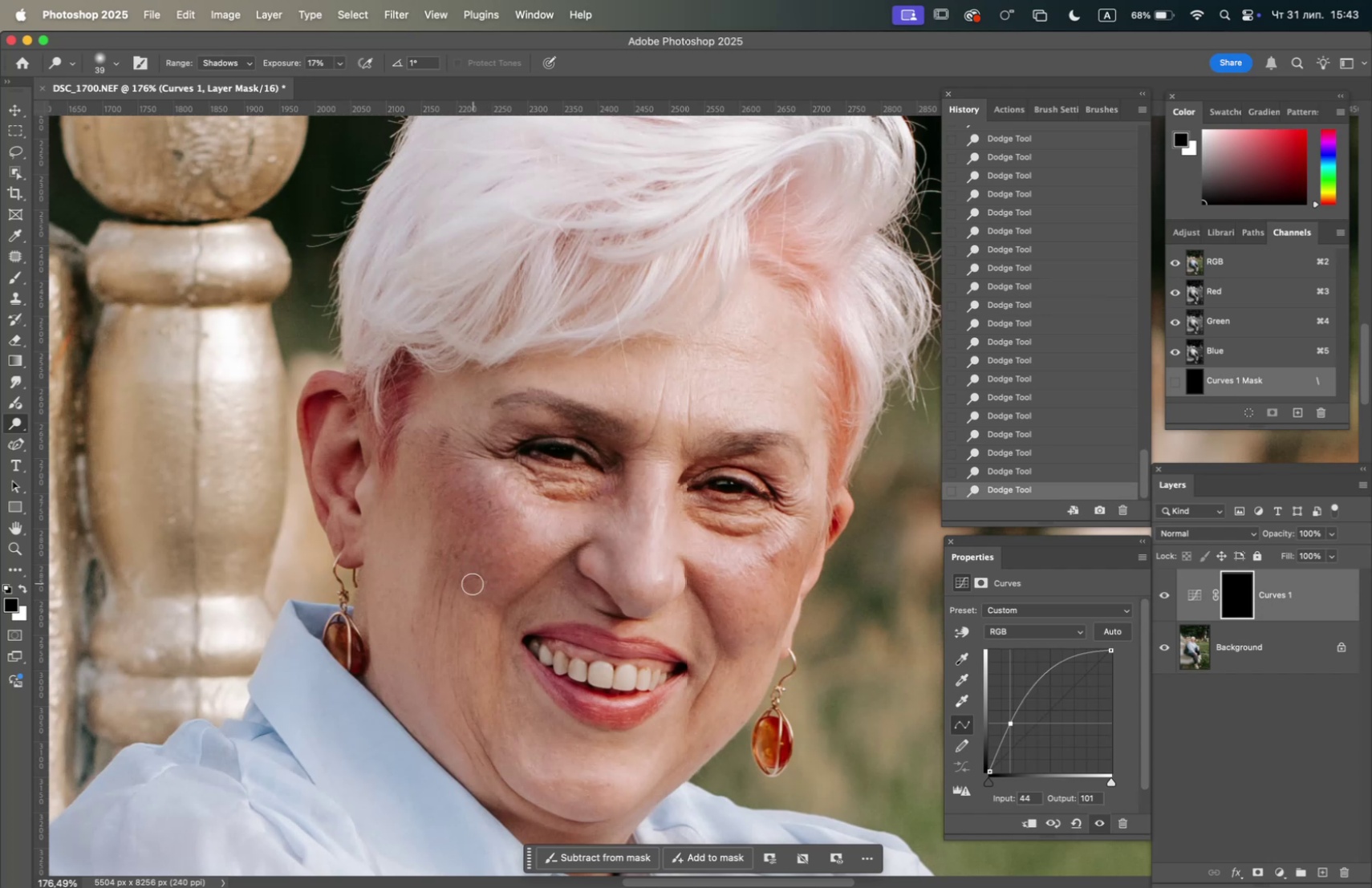 
left_click_drag(start_coordinate=[472, 590], to_coordinate=[473, 594])
 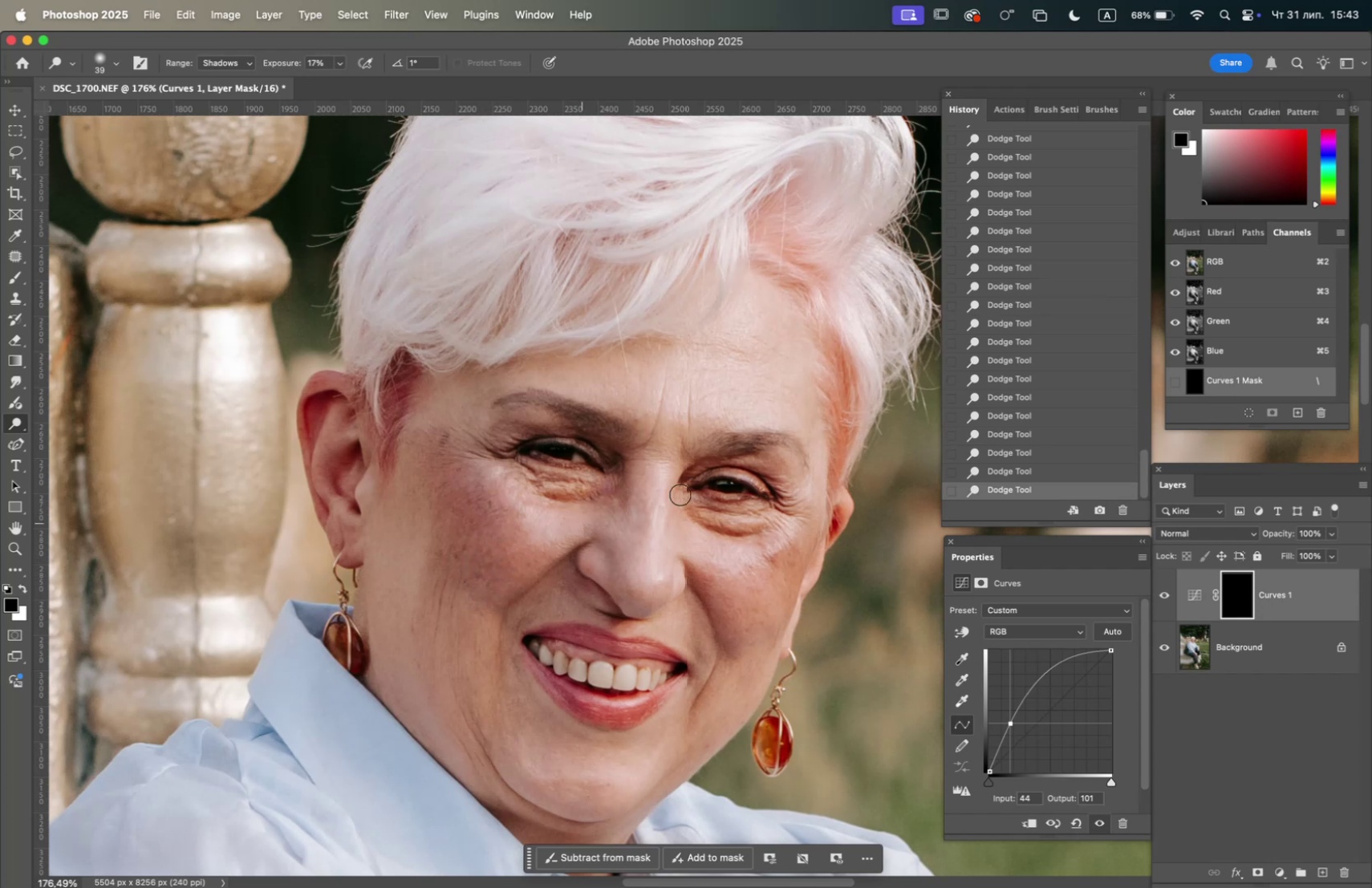 
left_click([776, 558])
 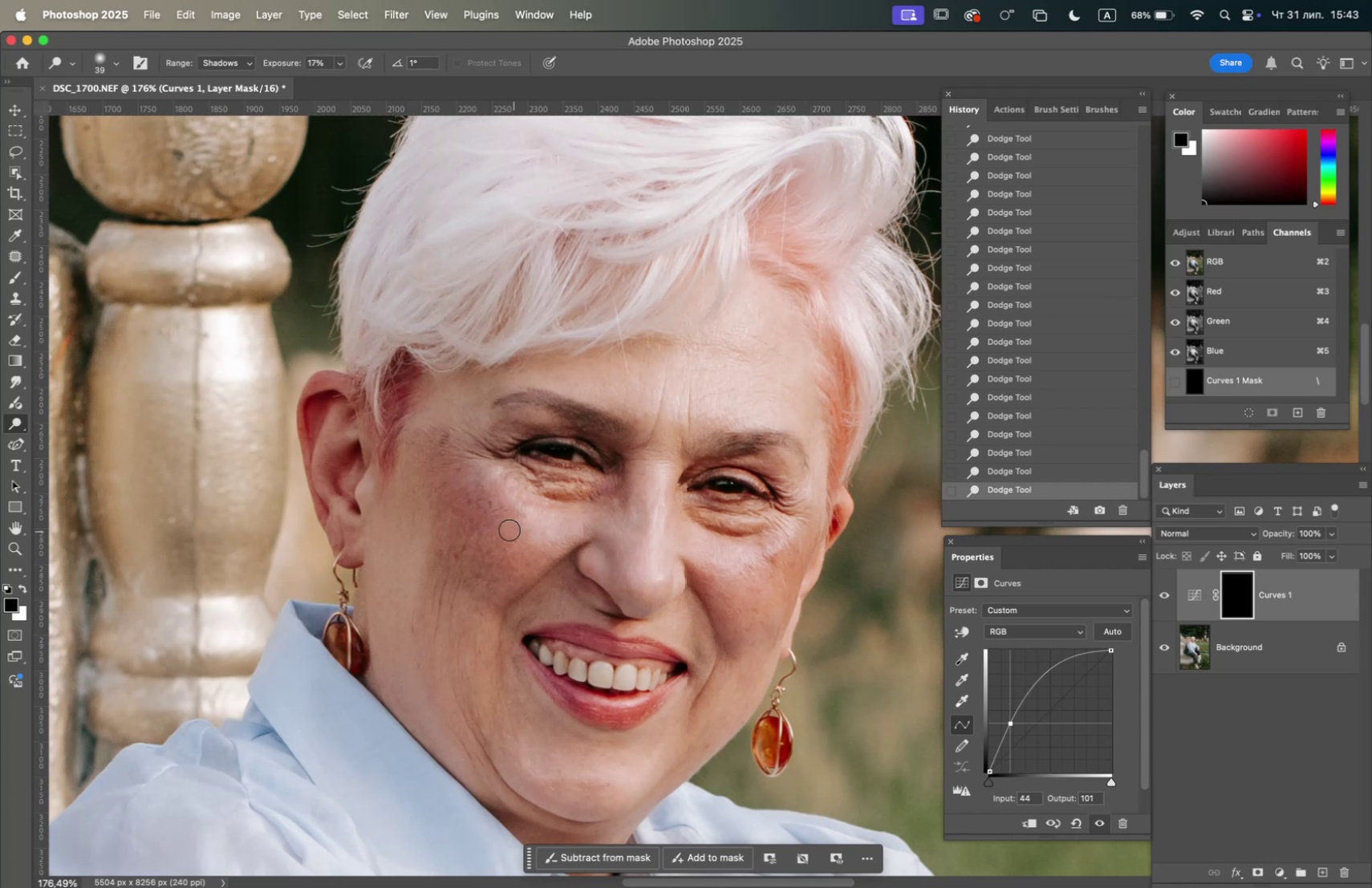 
left_click([509, 514])
 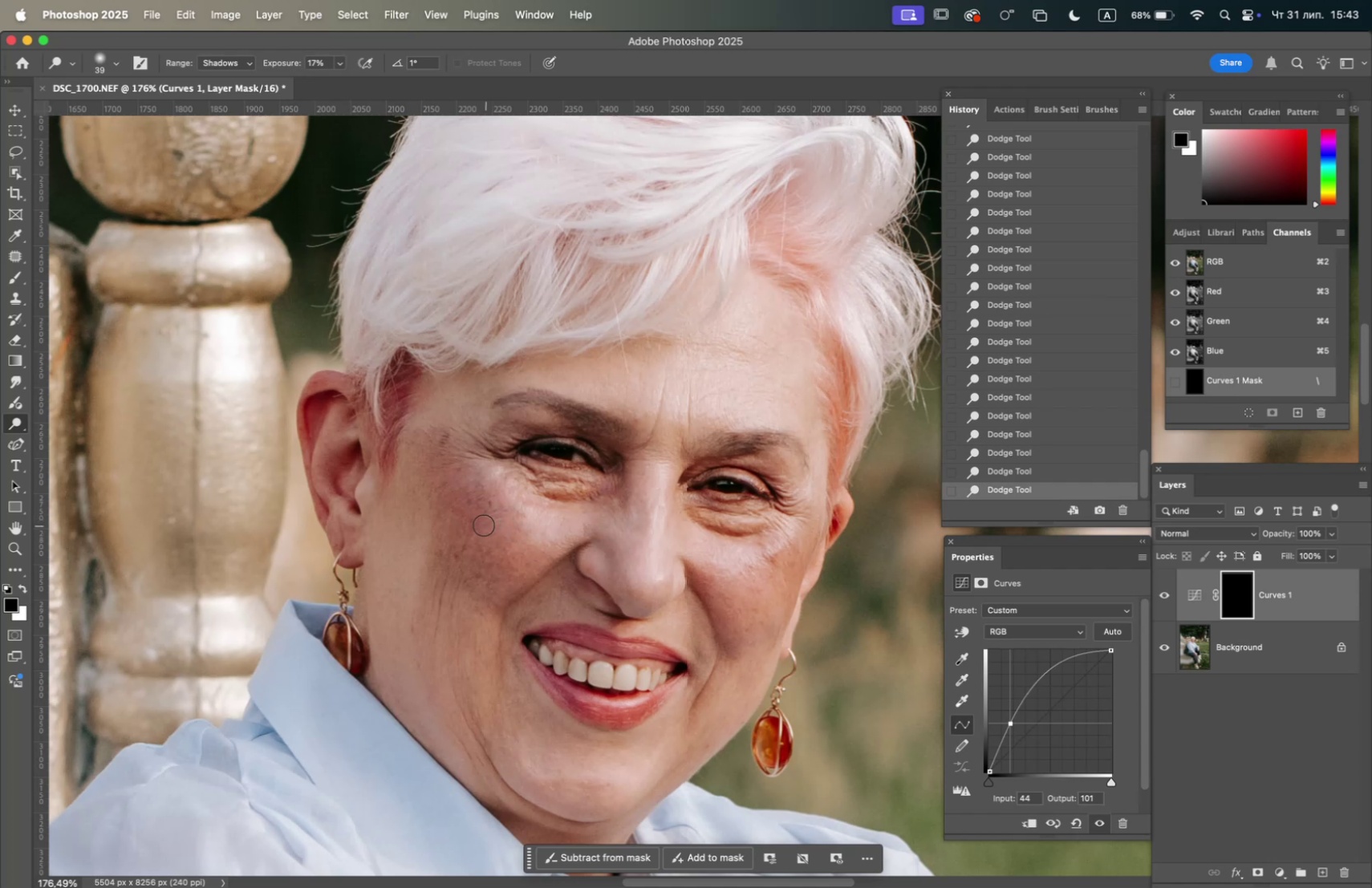 
triple_click([475, 523])
 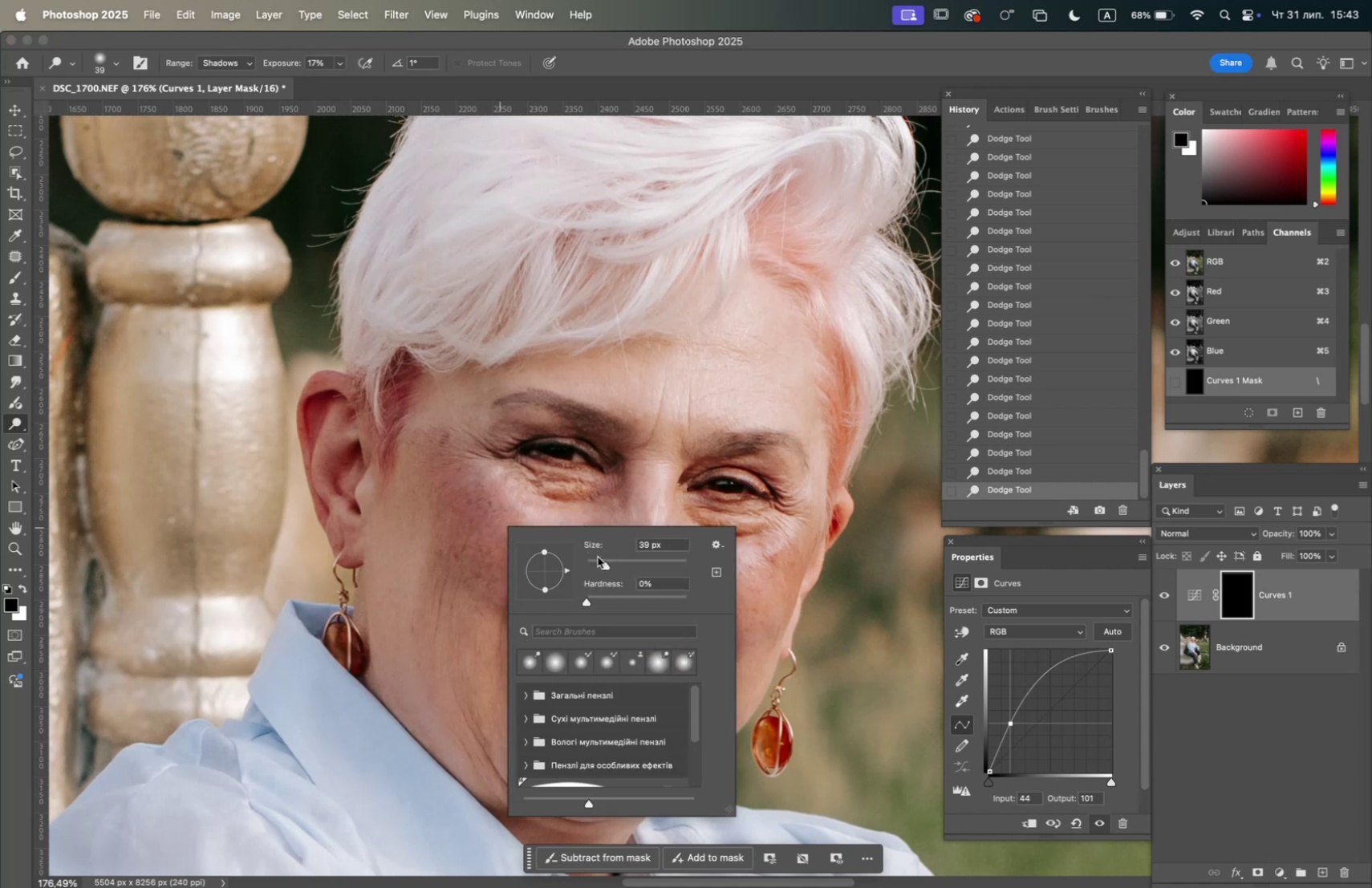 
left_click([599, 562])
 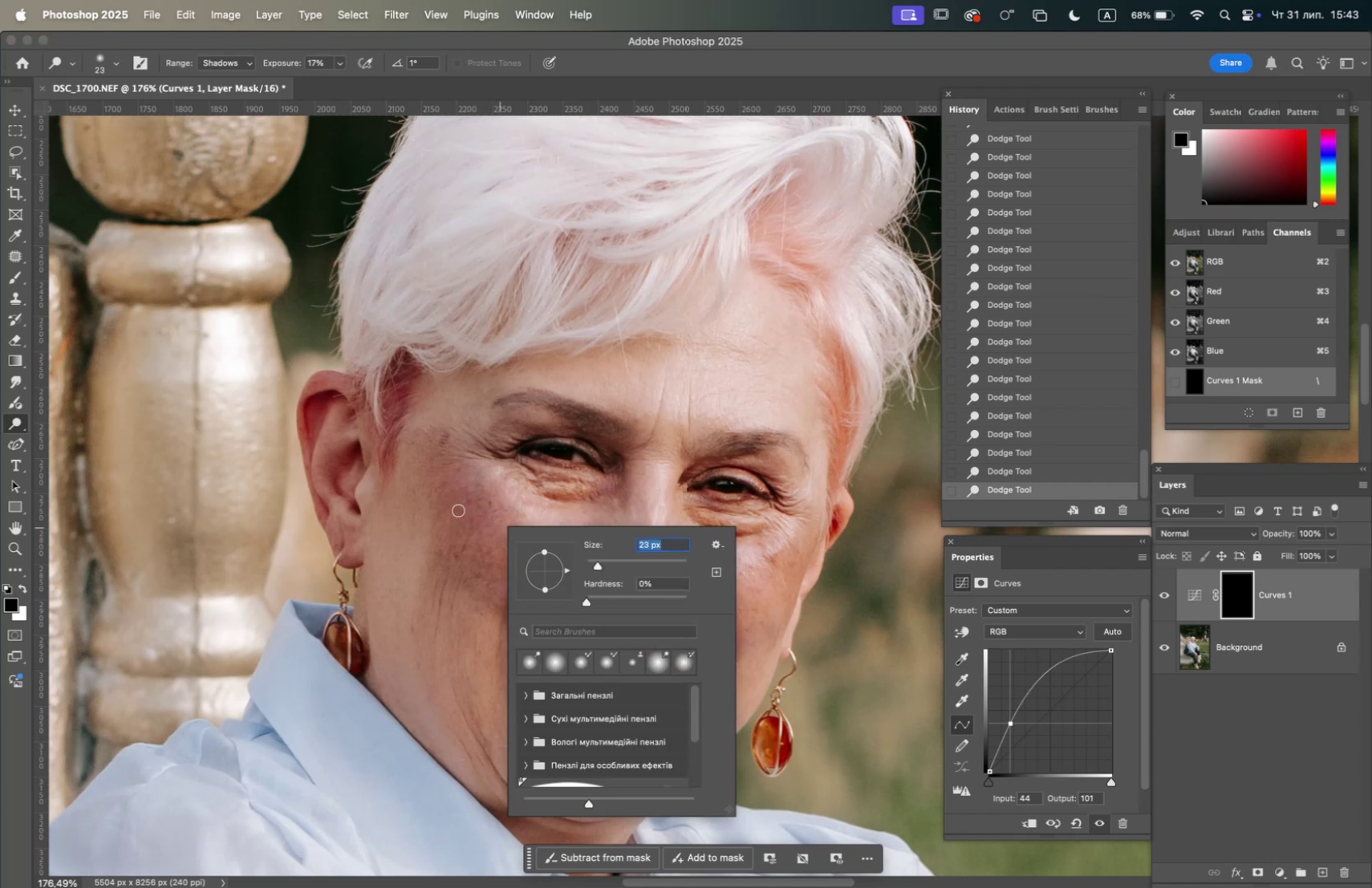 
left_click([457, 510])
 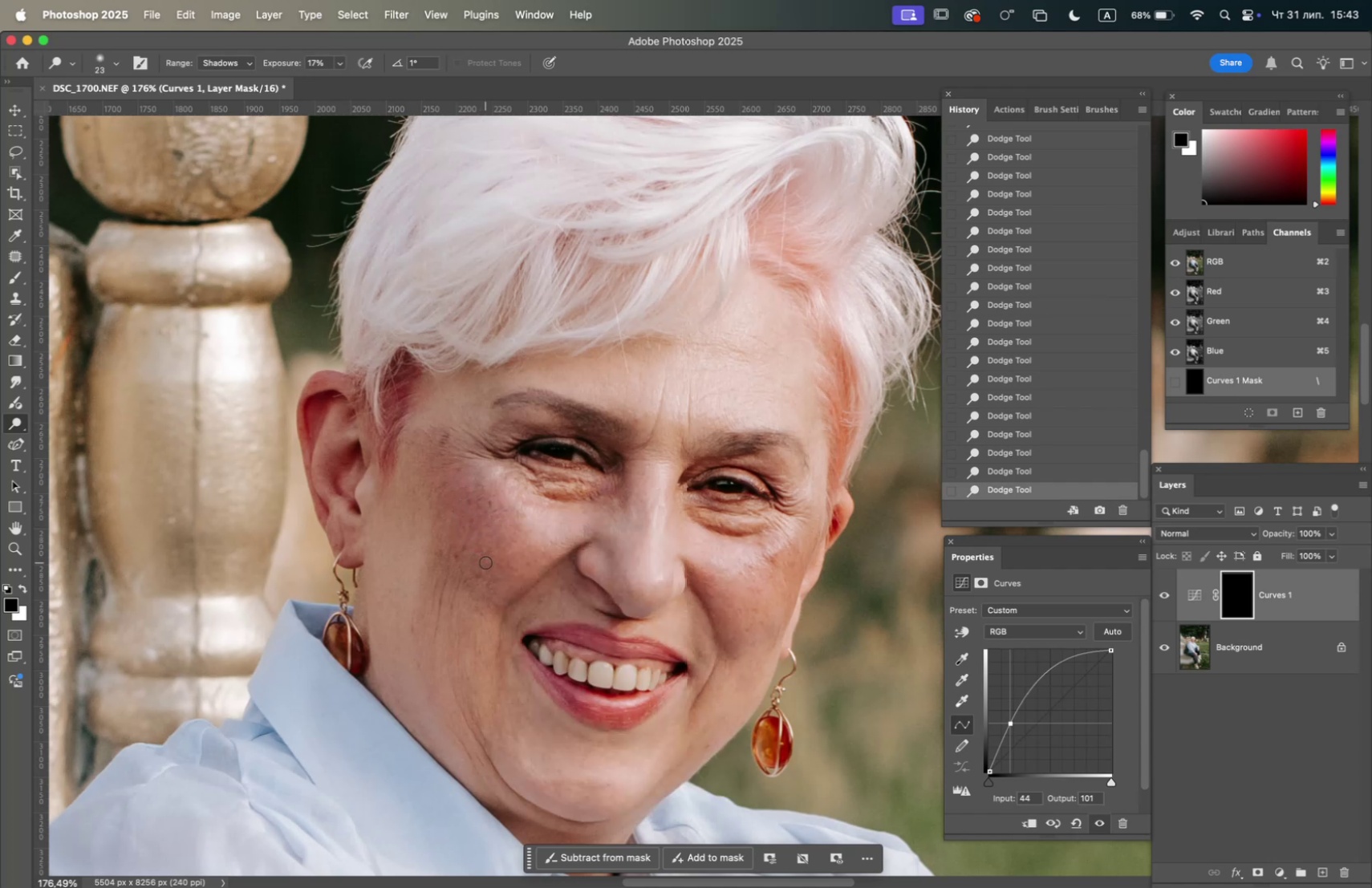 
double_click([489, 564])
 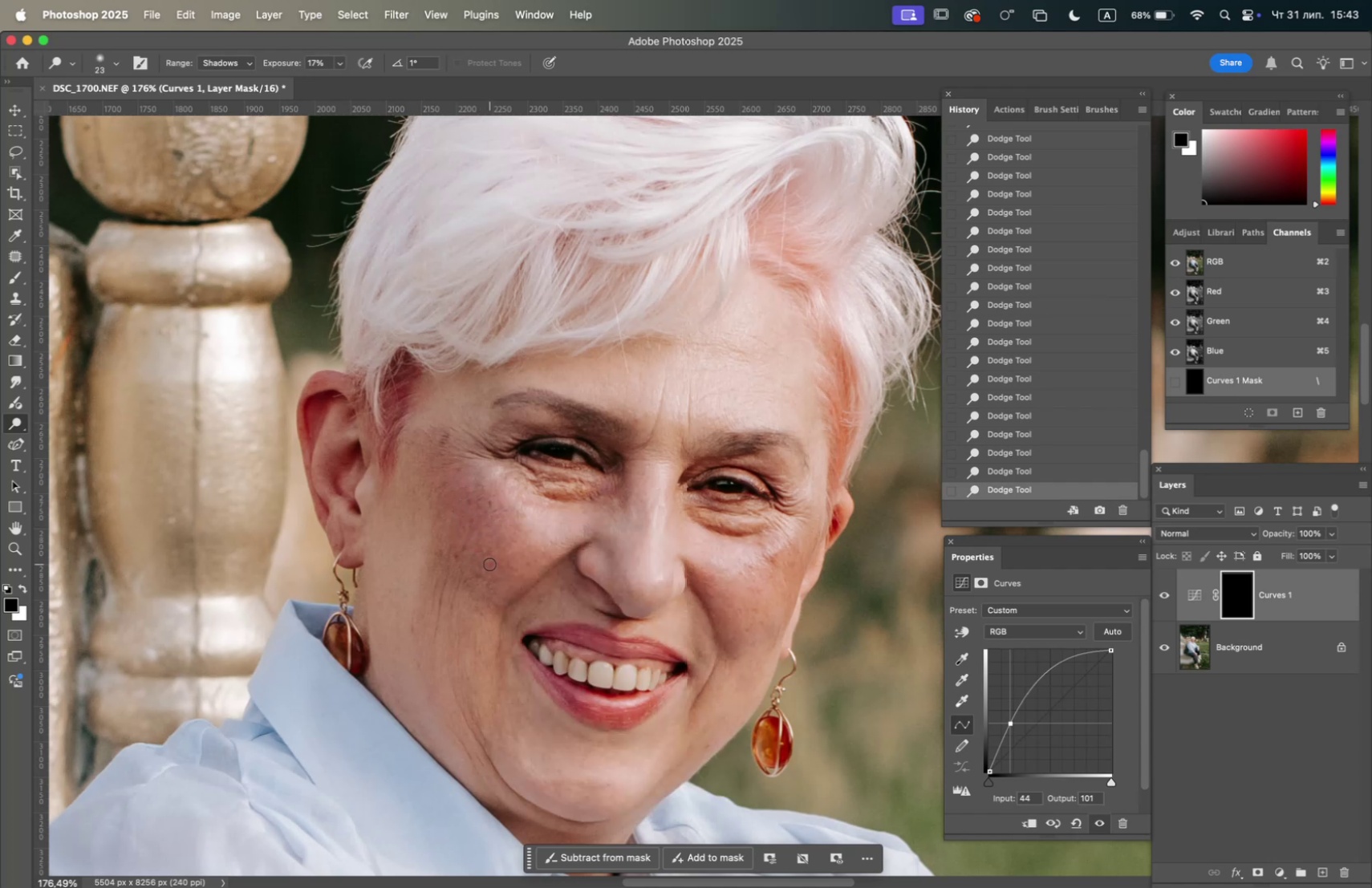 
triple_click([489, 563])
 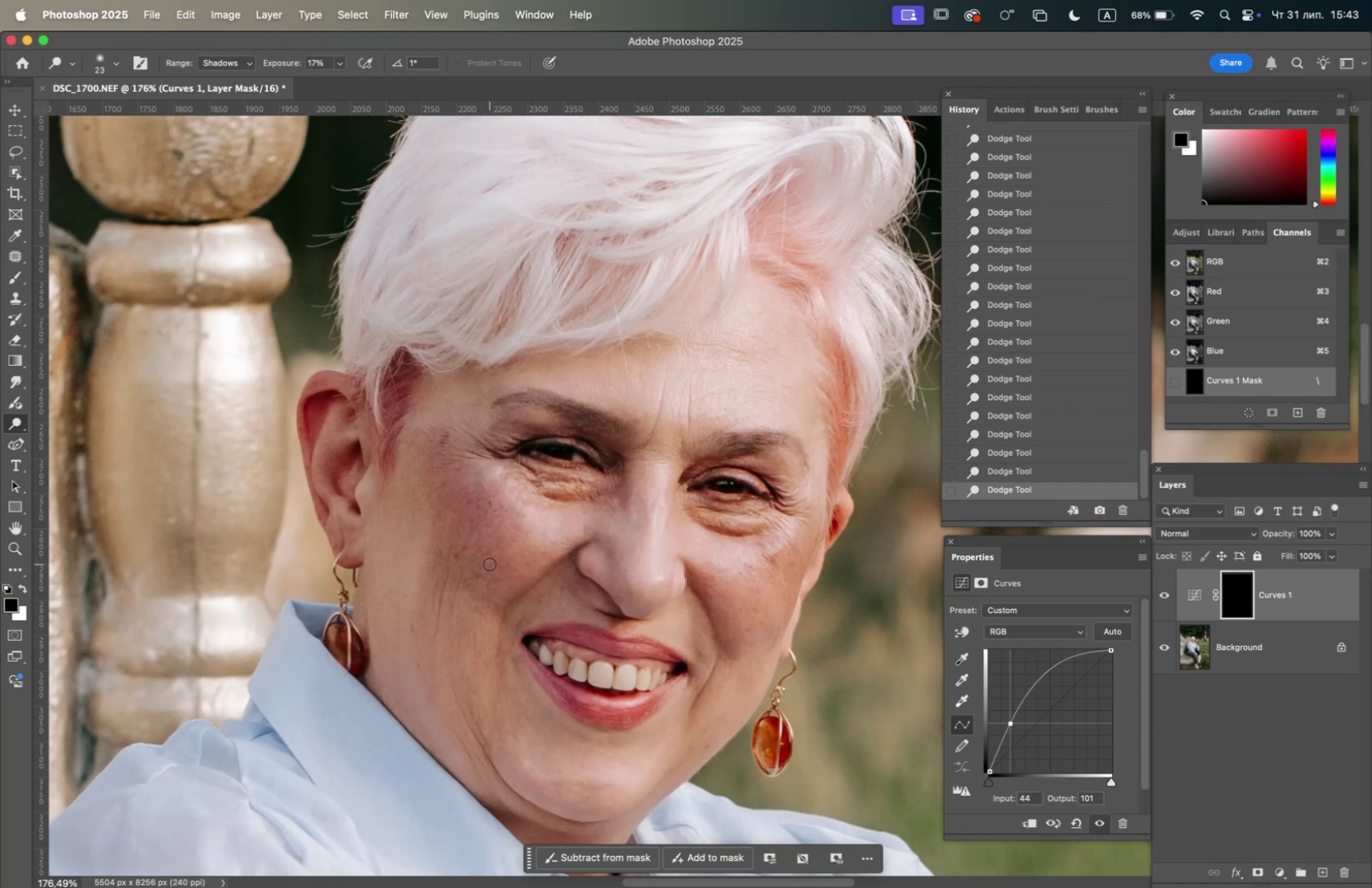 
triple_click([489, 563])
 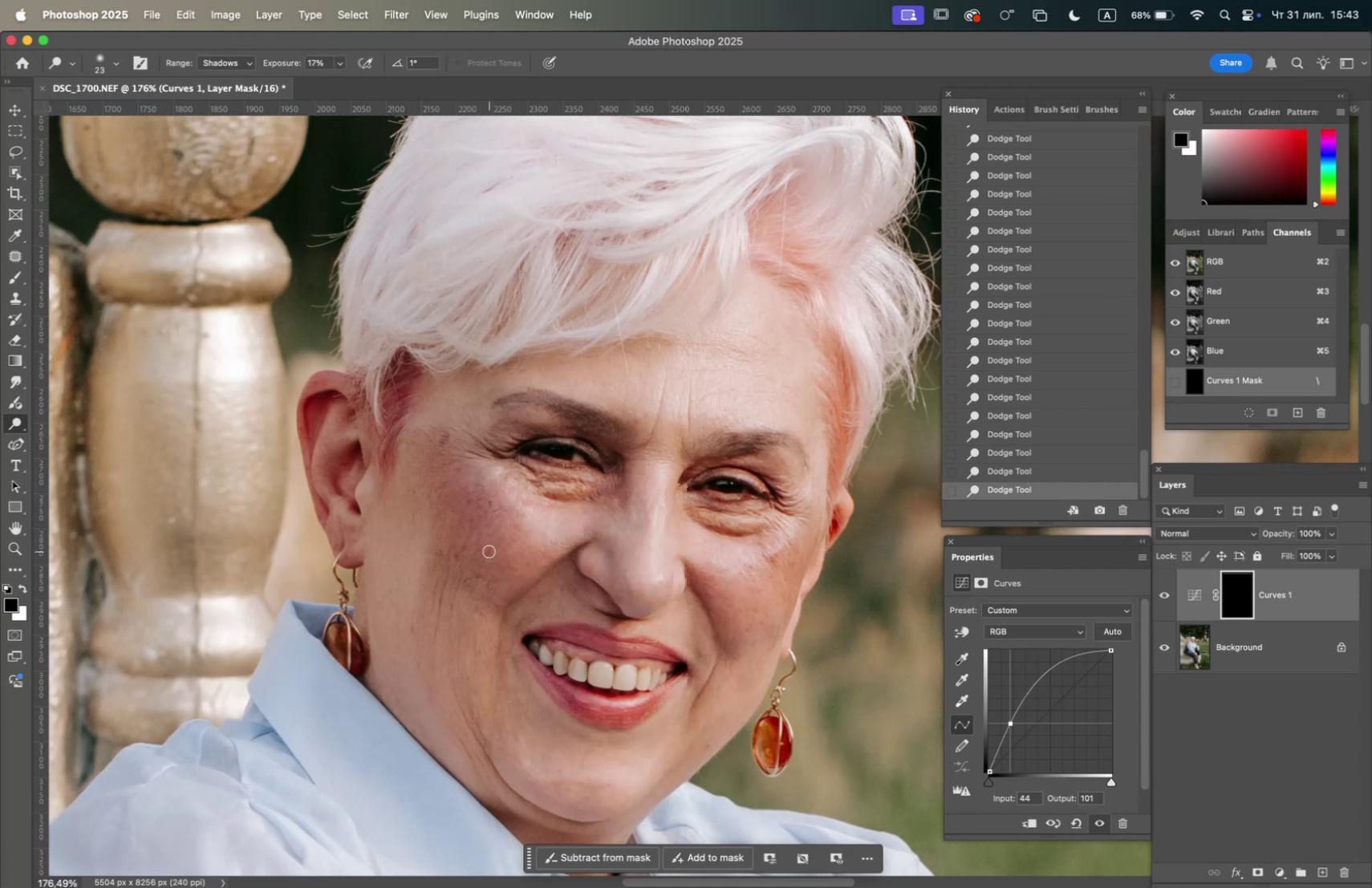 
double_click([489, 550])
 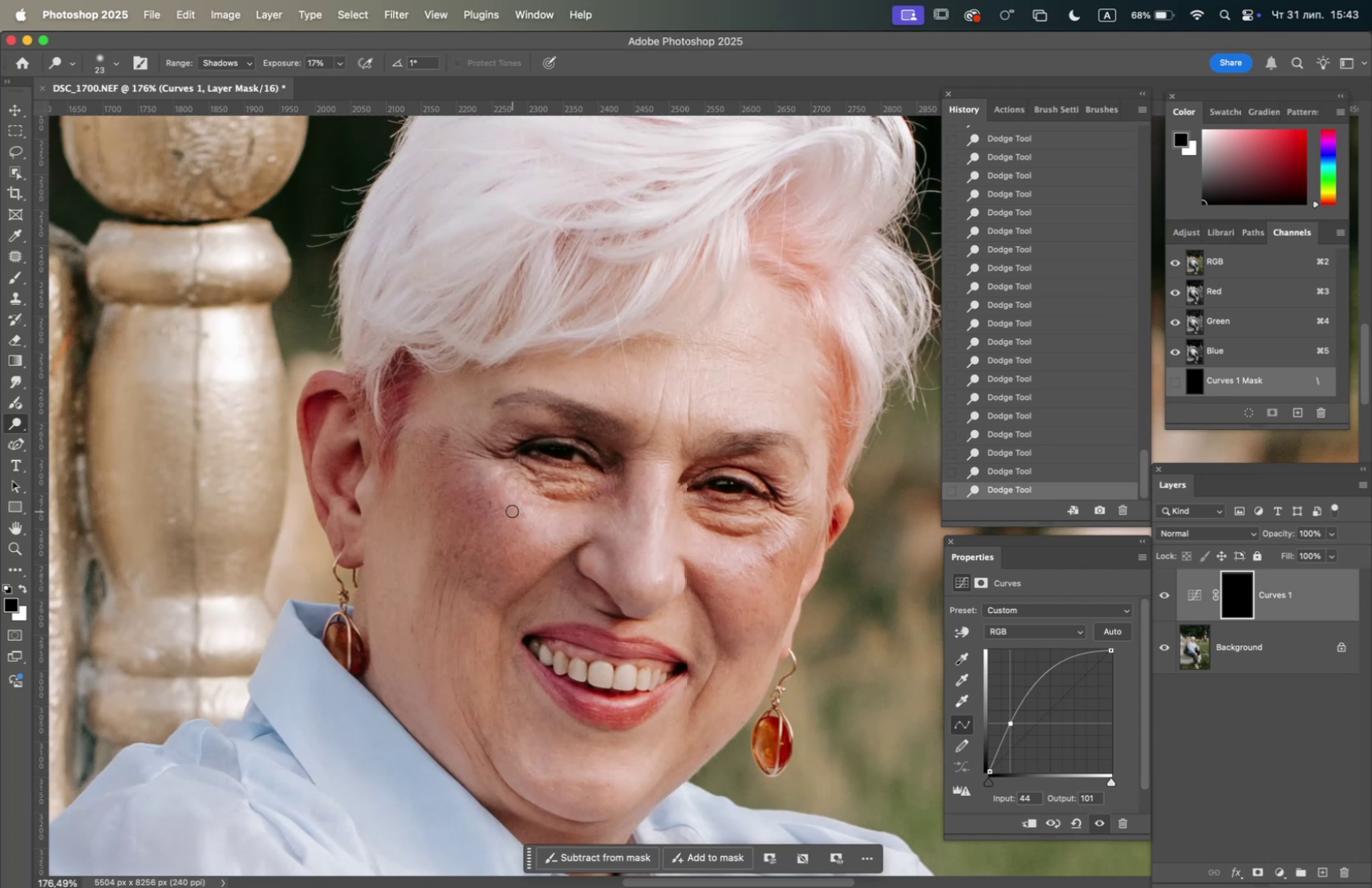 
left_click_drag(start_coordinate=[520, 518], to_coordinate=[513, 513])
 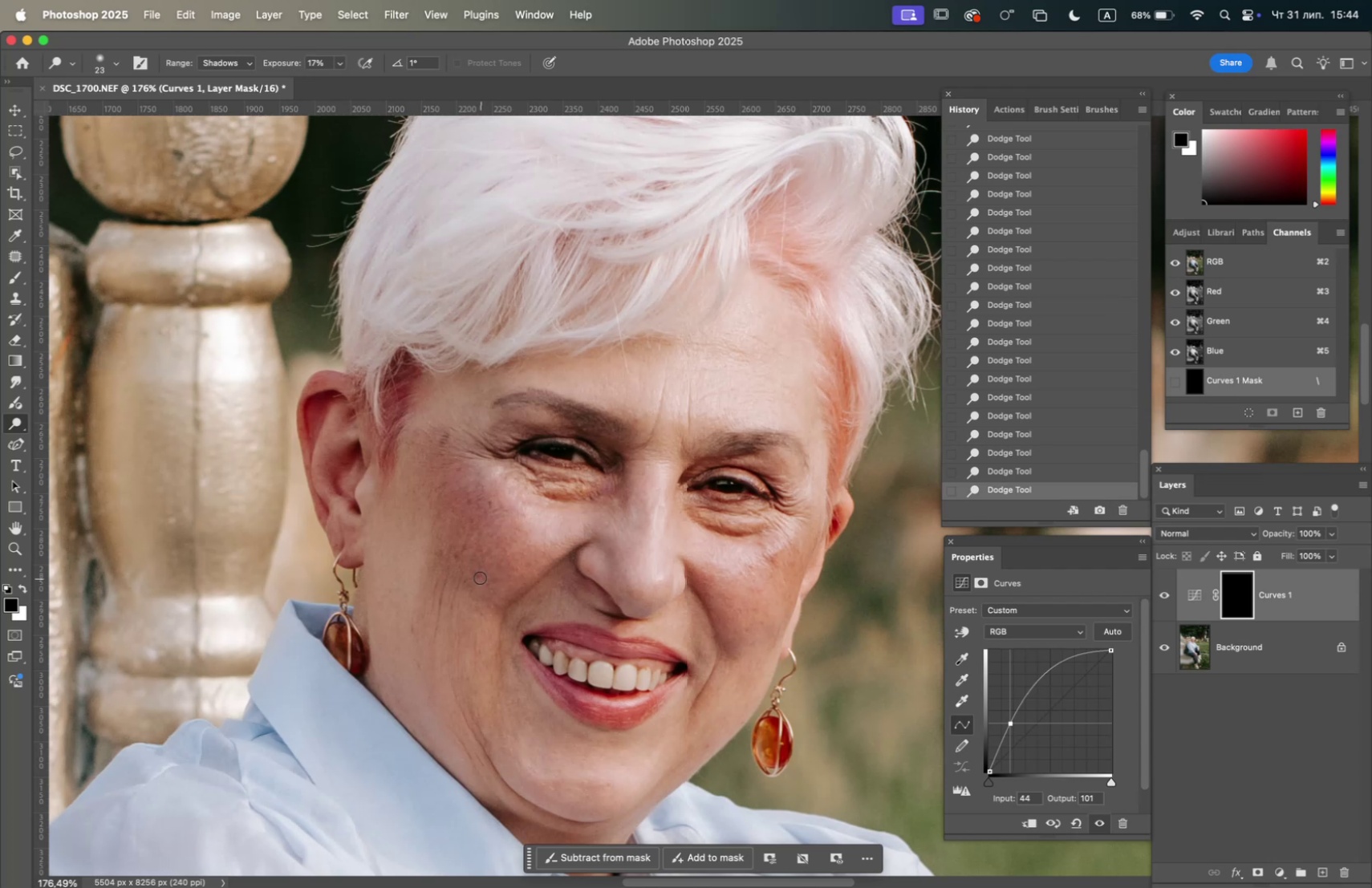 
left_click([444, 440])
 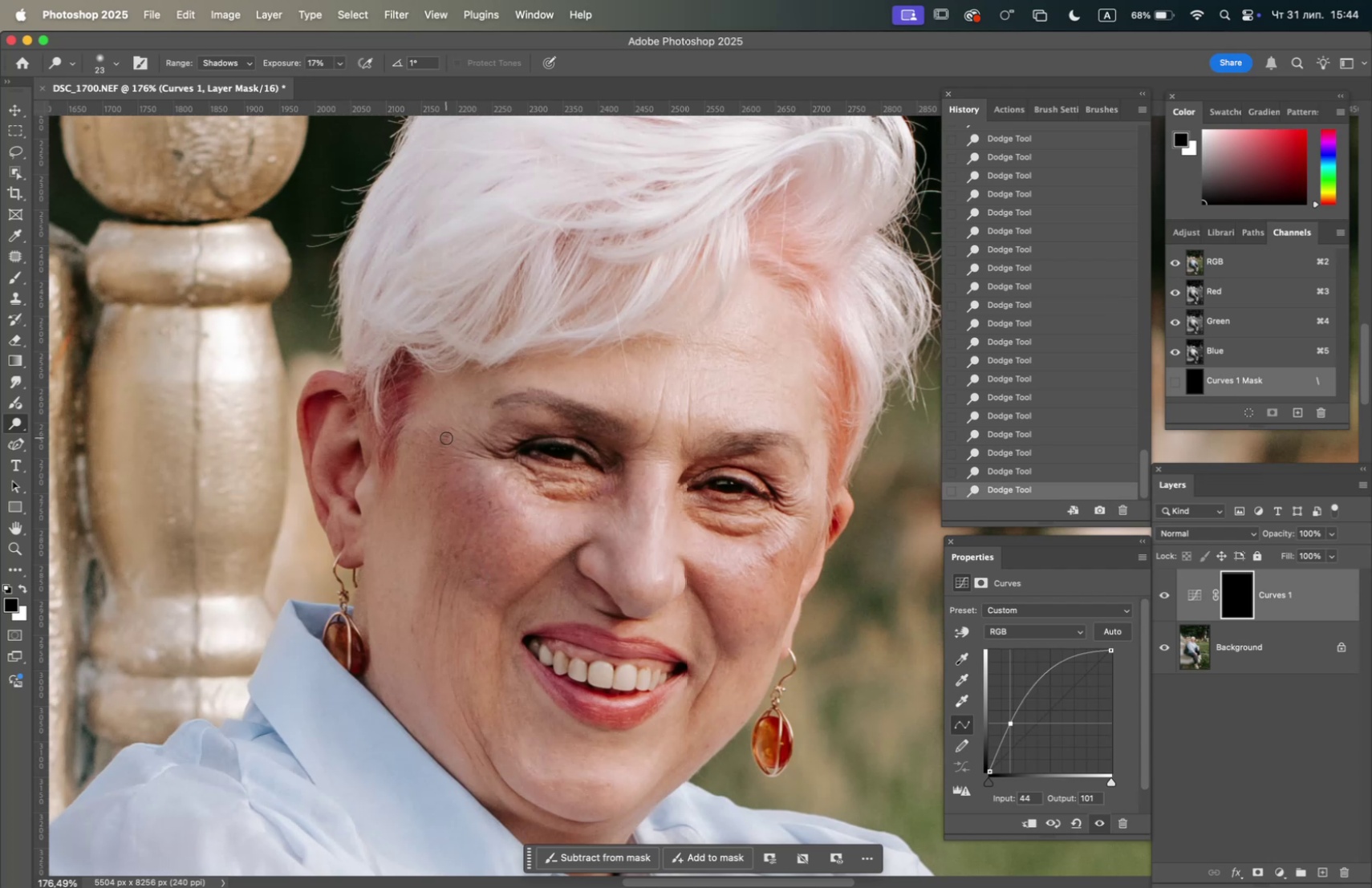 
triple_click([446, 437])
 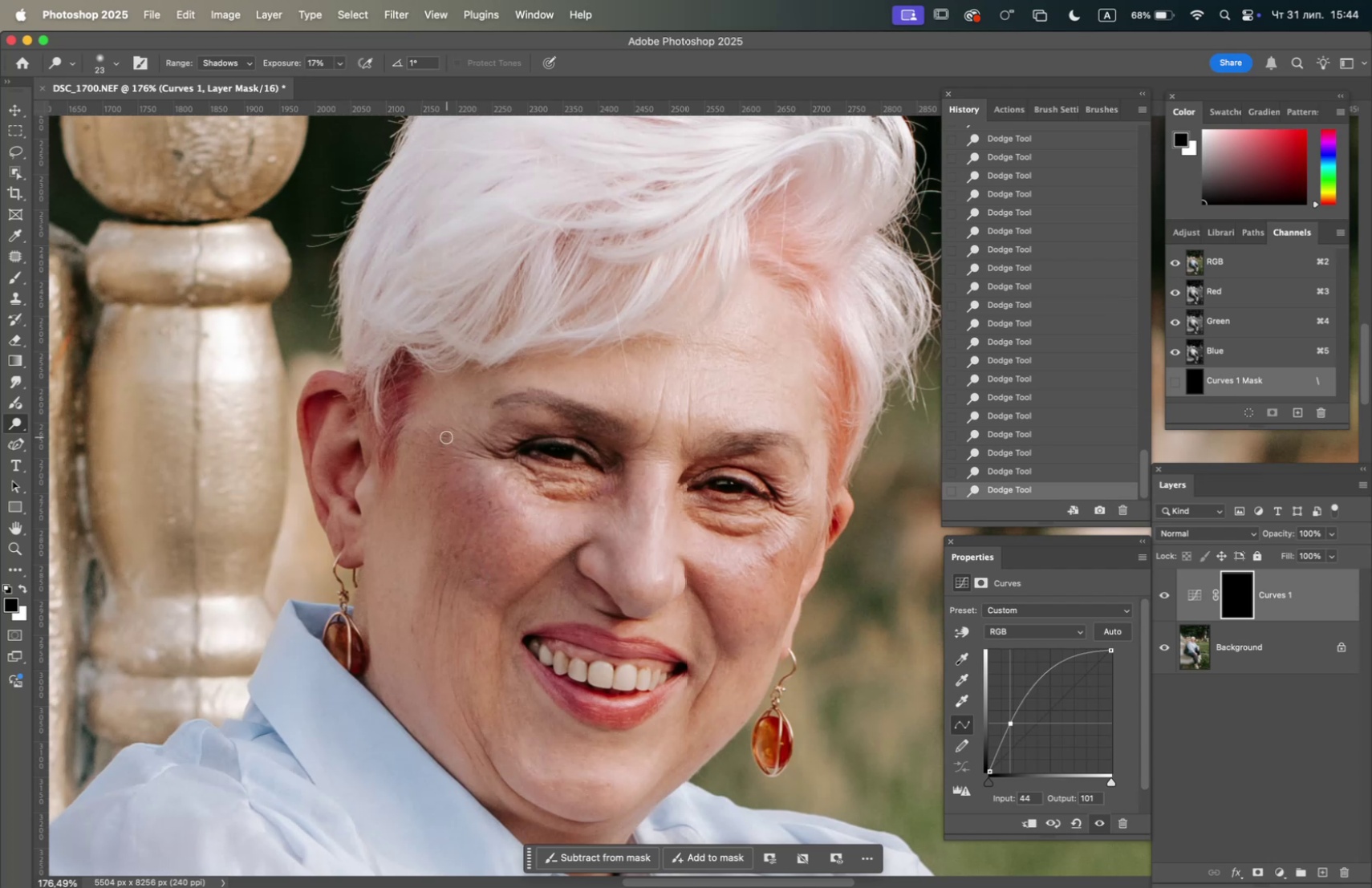 
triple_click([446, 436])
 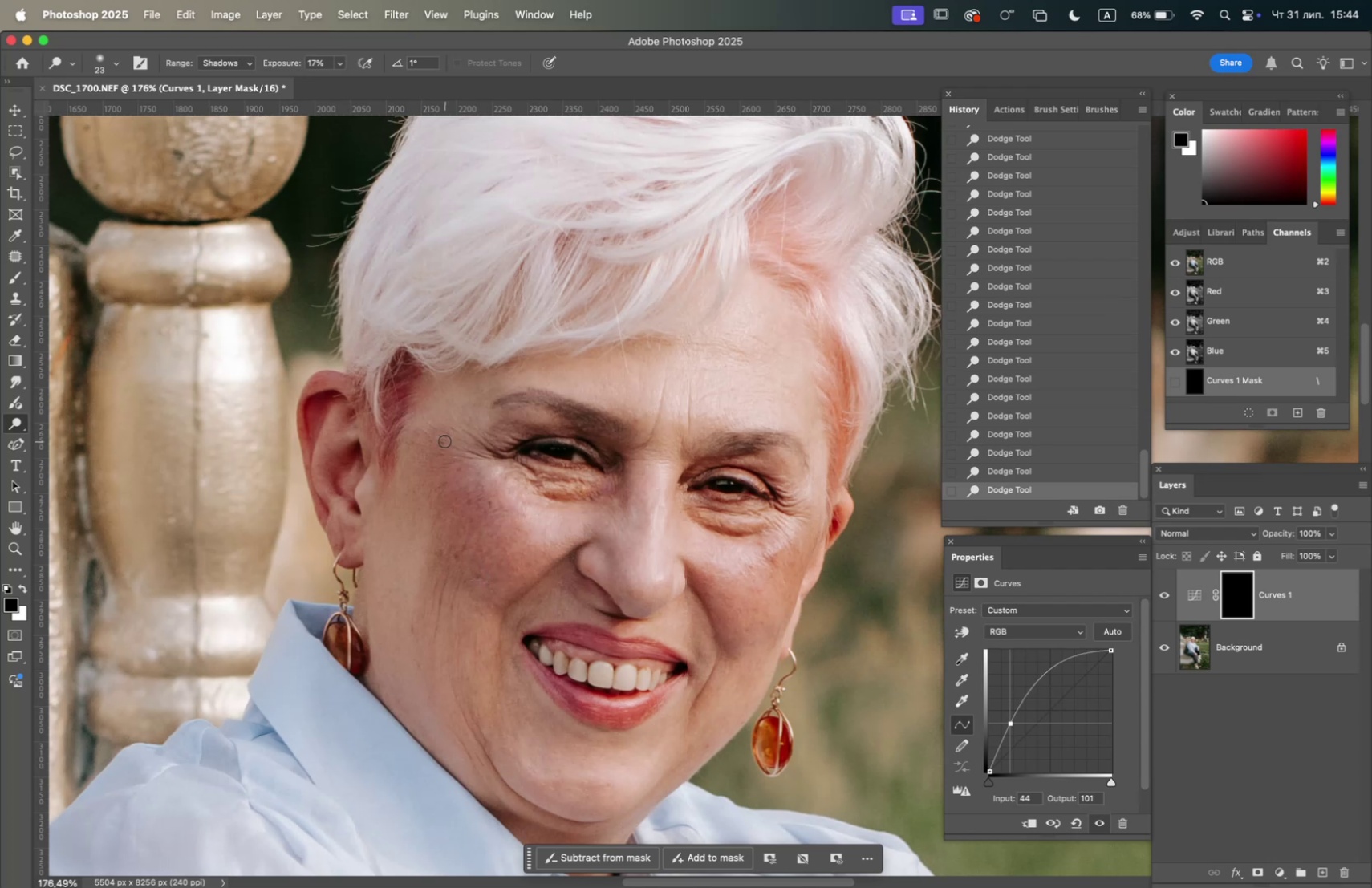 
triple_click([444, 440])
 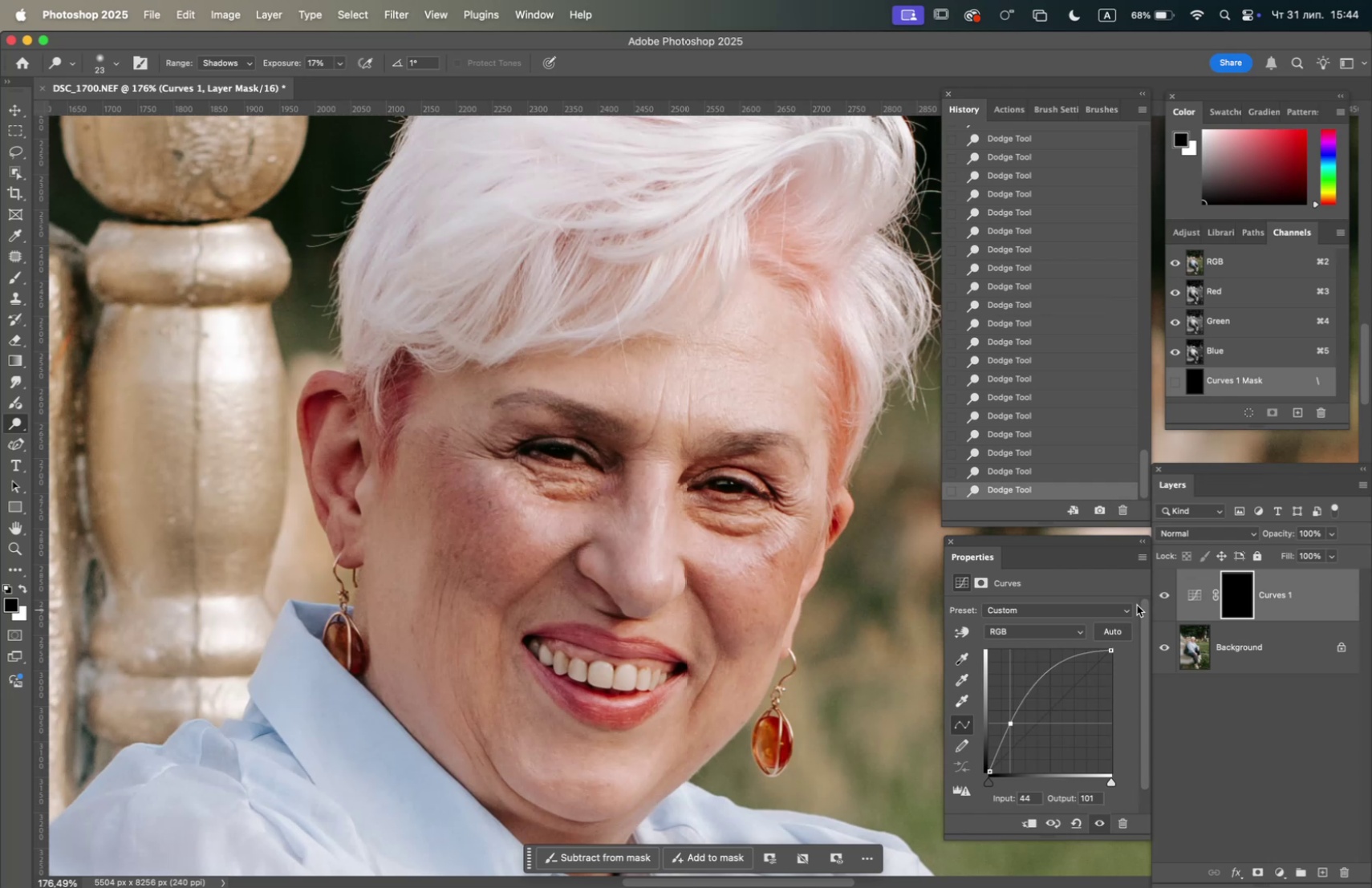 
double_click([1163, 594])
 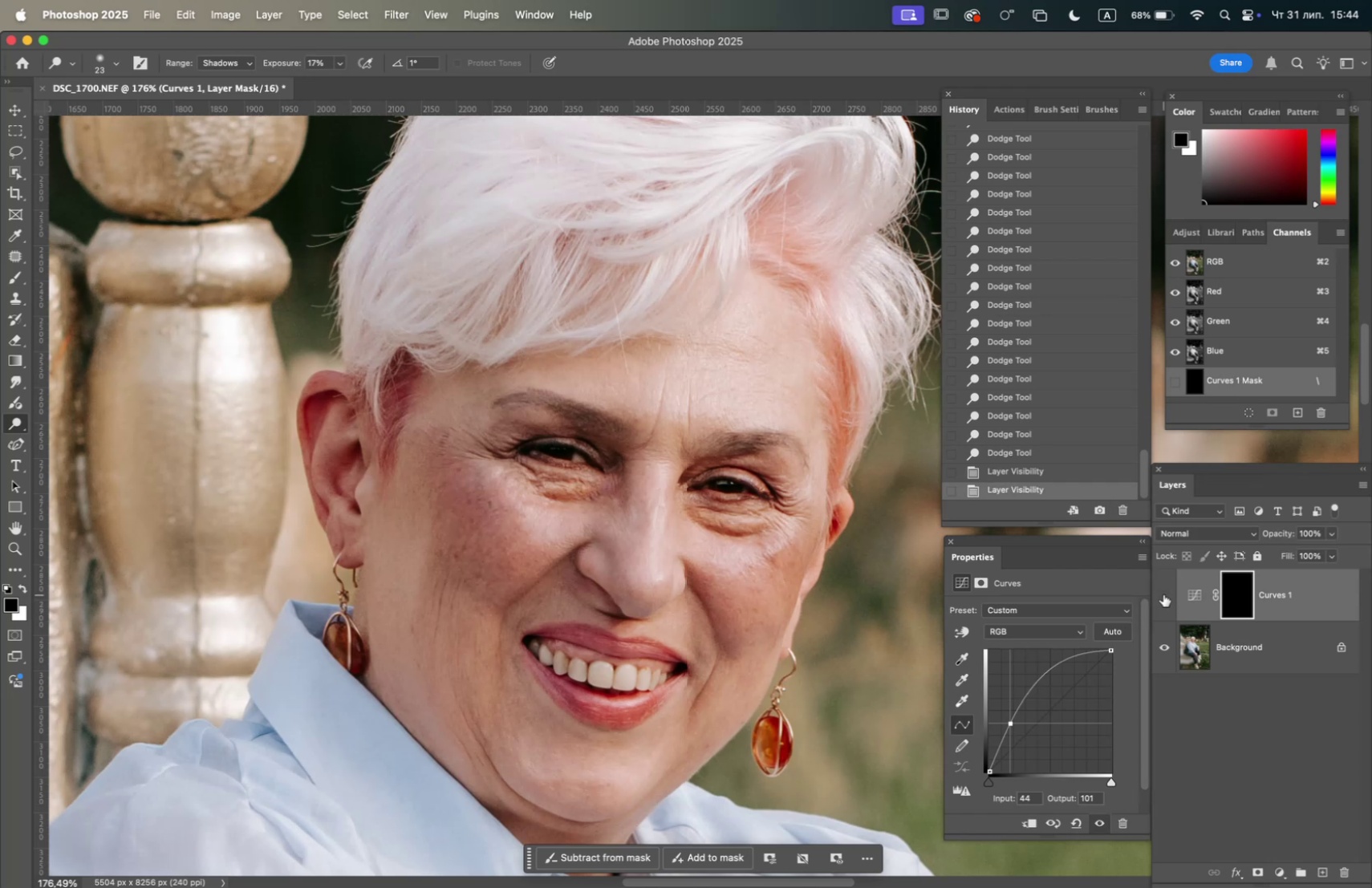 
double_click([1163, 594])
 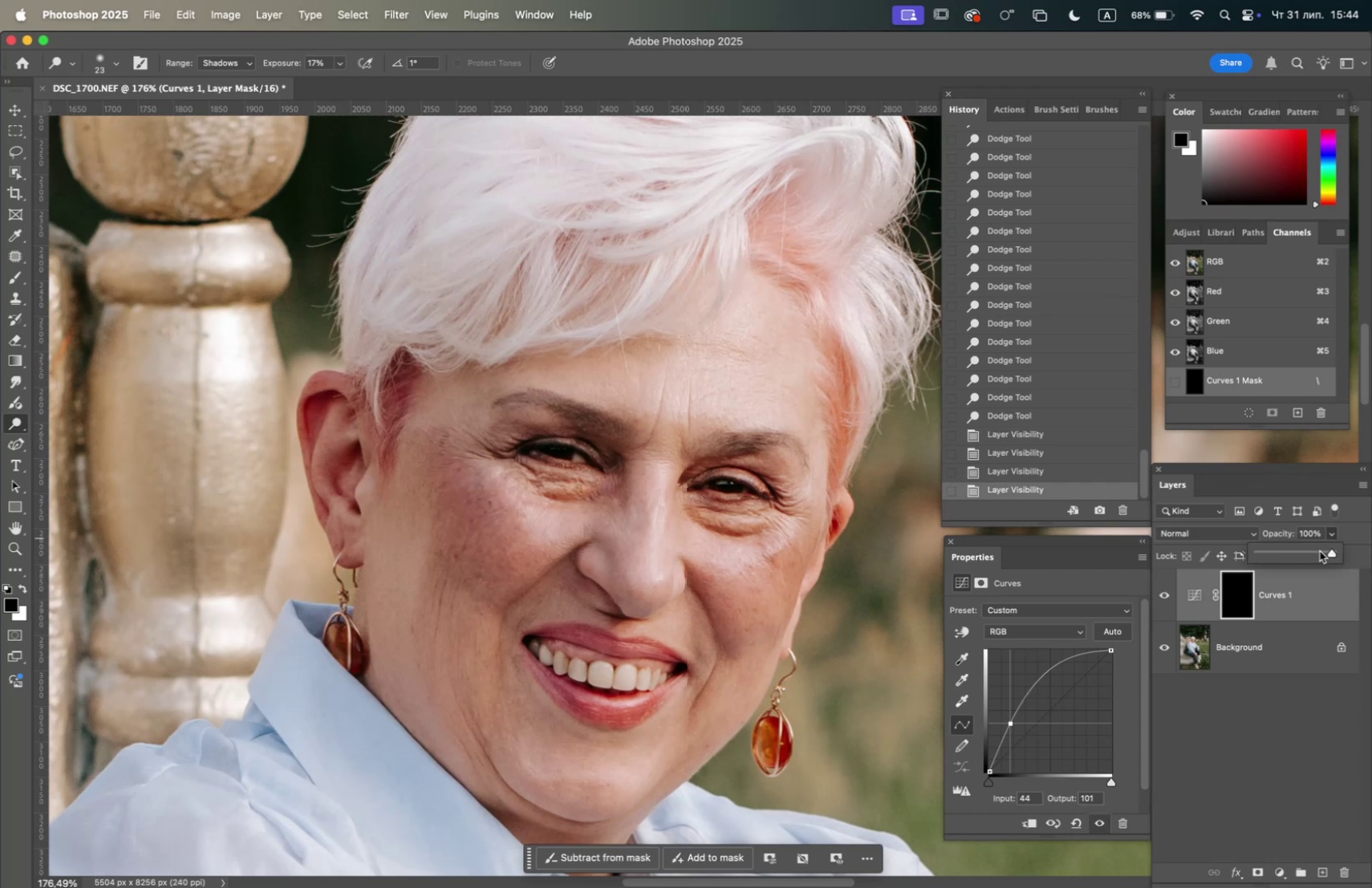 
left_click([1311, 552])
 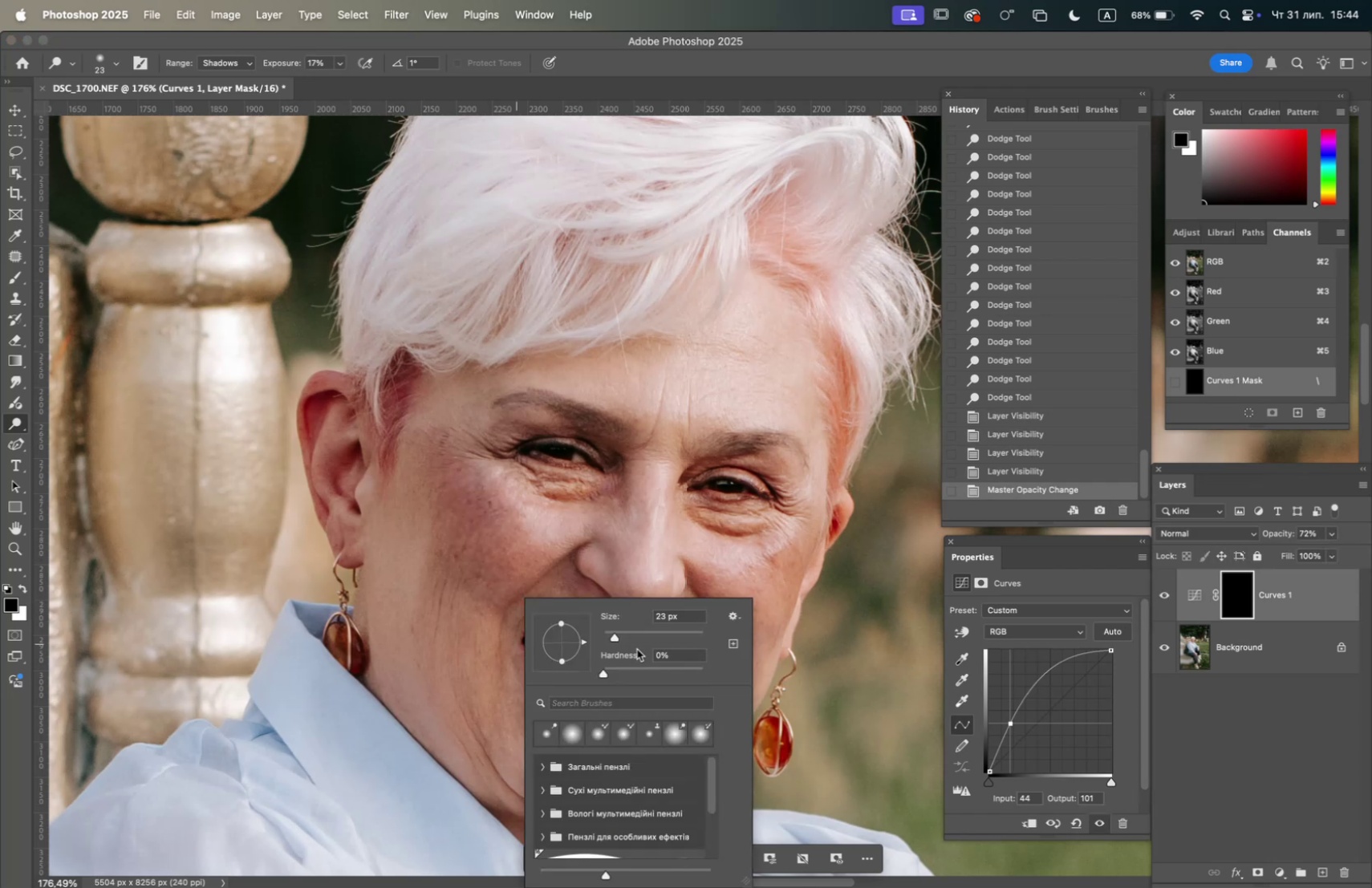 
left_click([679, 633])
 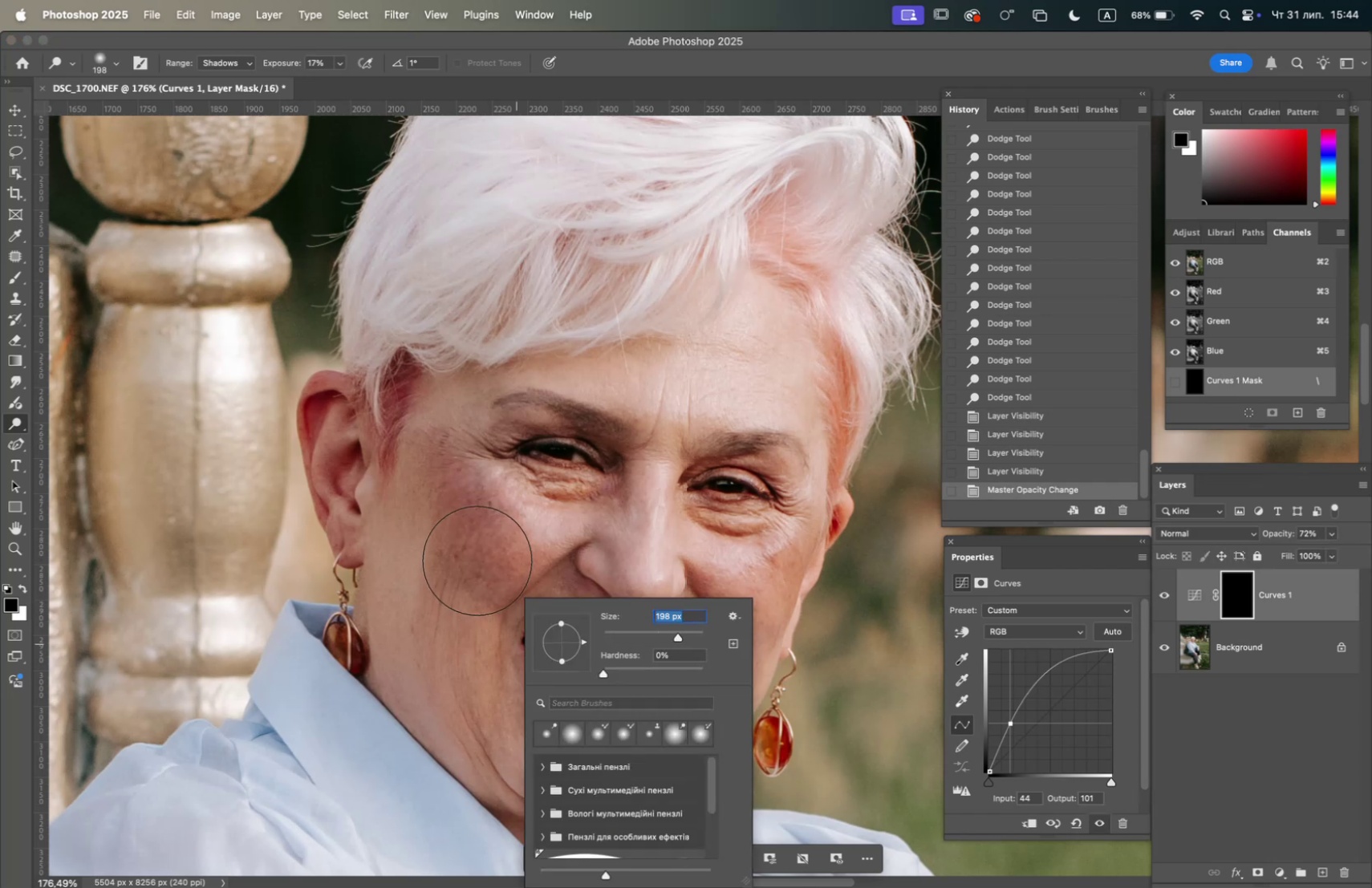 
left_click_drag(start_coordinate=[489, 558], to_coordinate=[493, 559])
 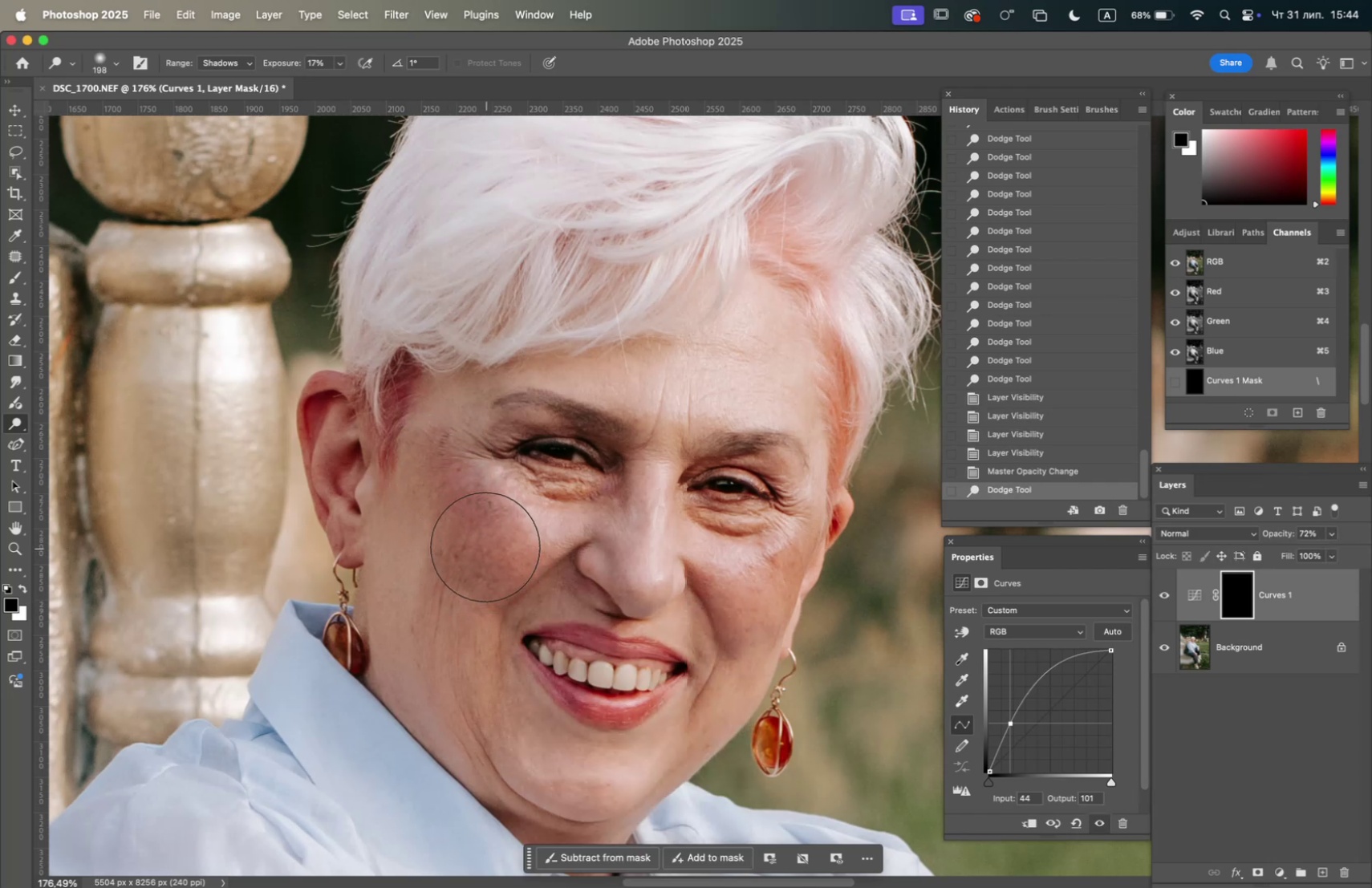 
left_click_drag(start_coordinate=[483, 544], to_coordinate=[458, 493])
 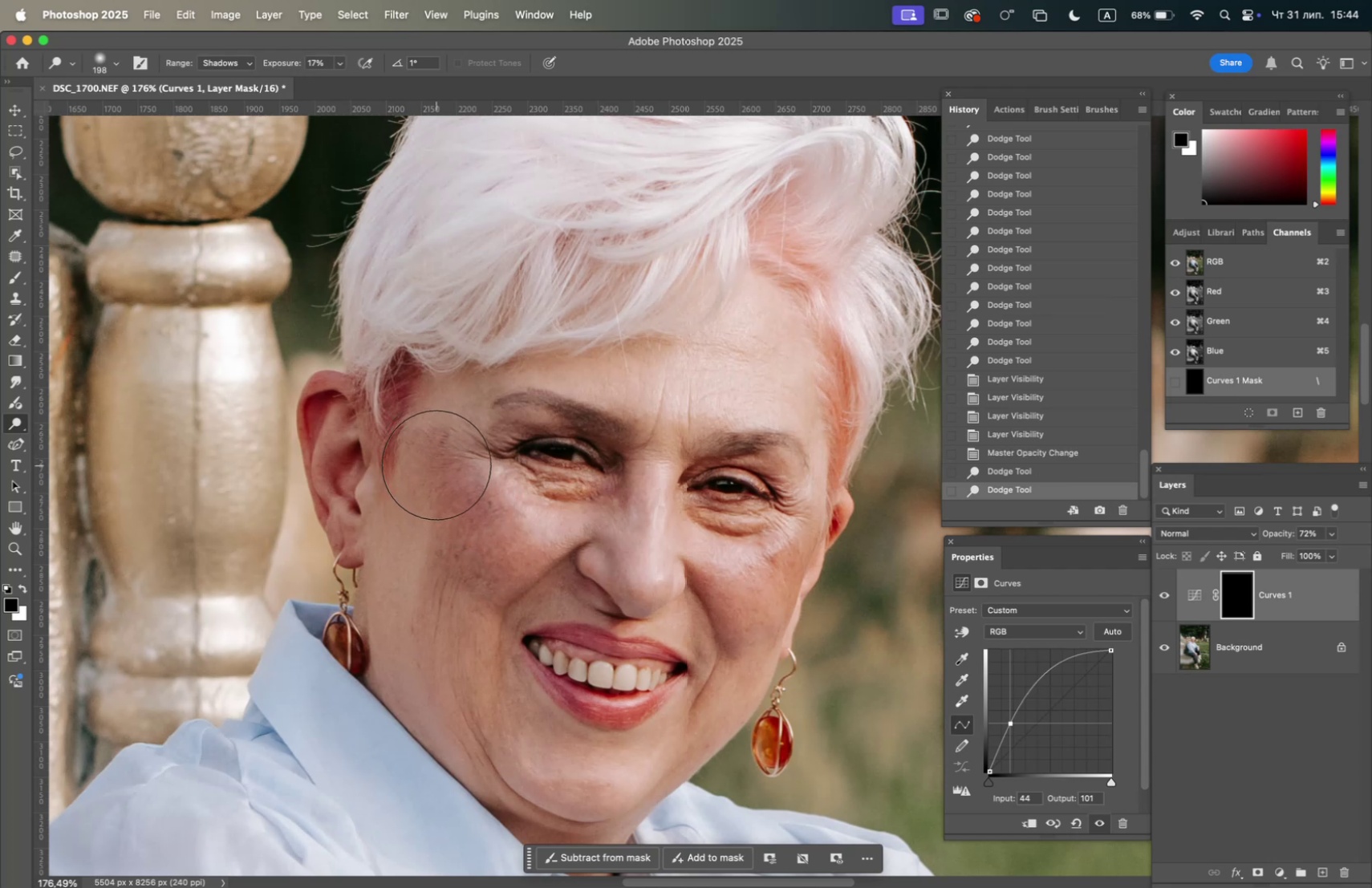 
left_click([436, 464])
 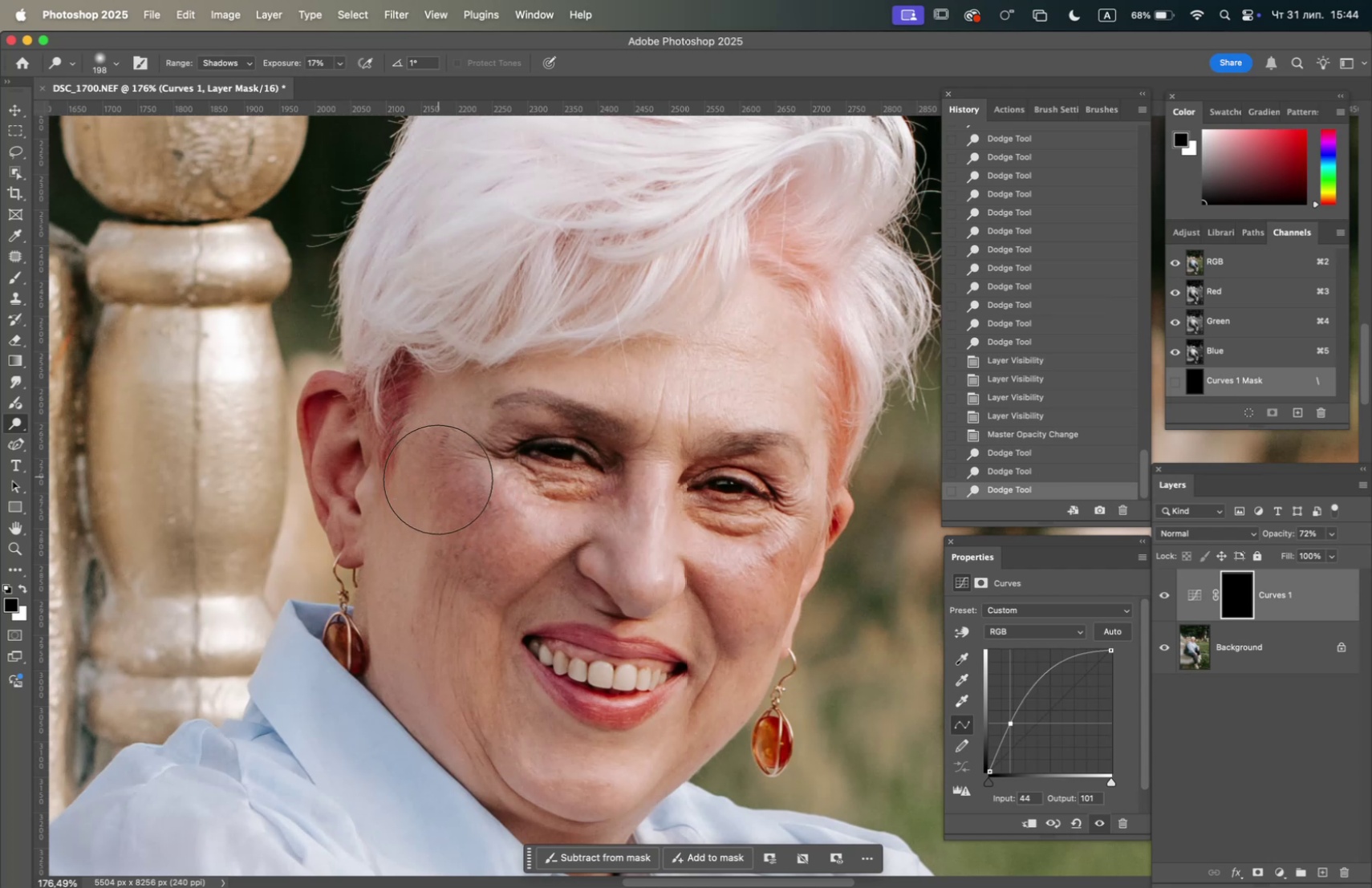 
left_click_drag(start_coordinate=[440, 491], to_coordinate=[468, 582])
 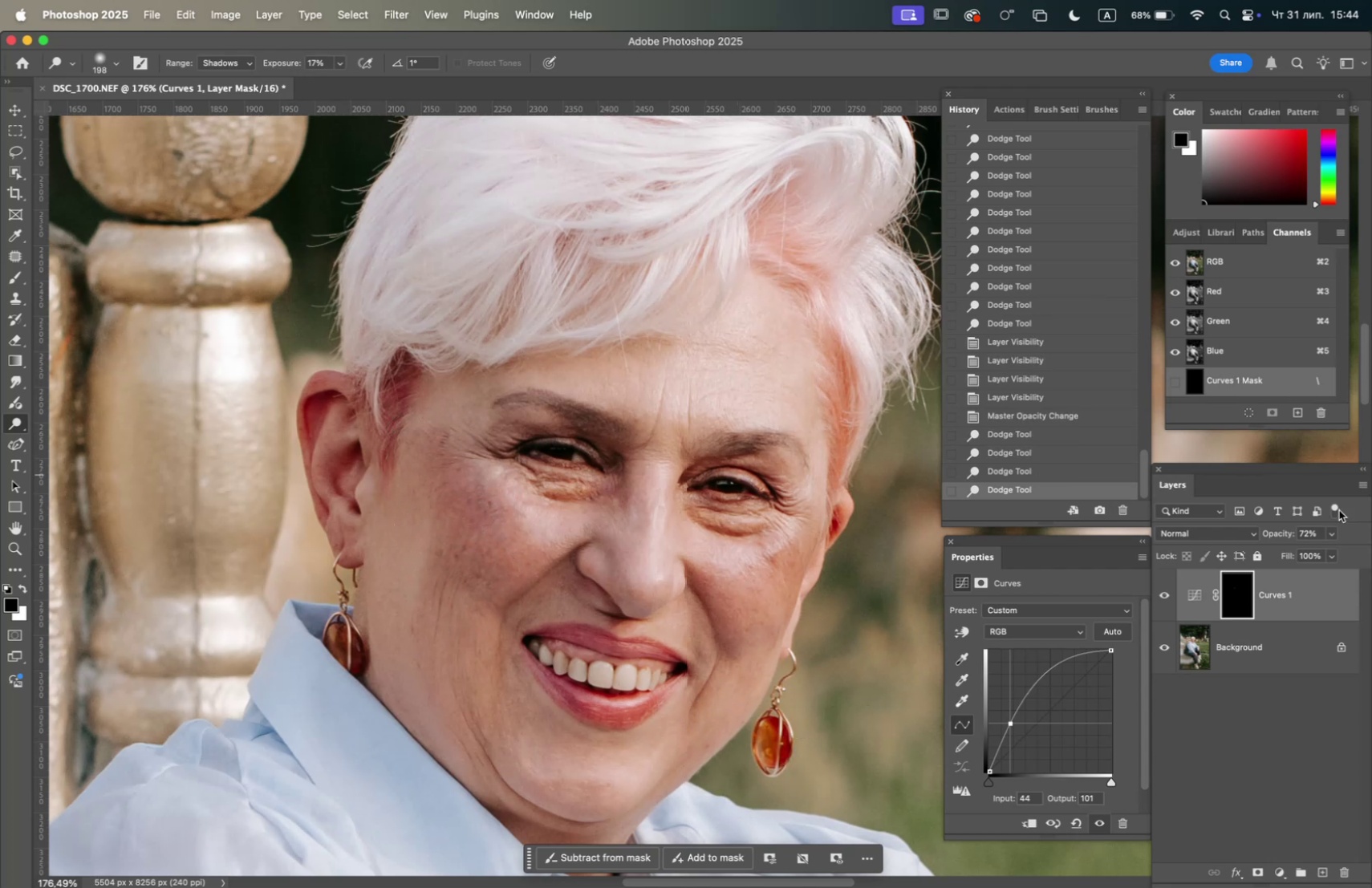 
left_click([1332, 537])
 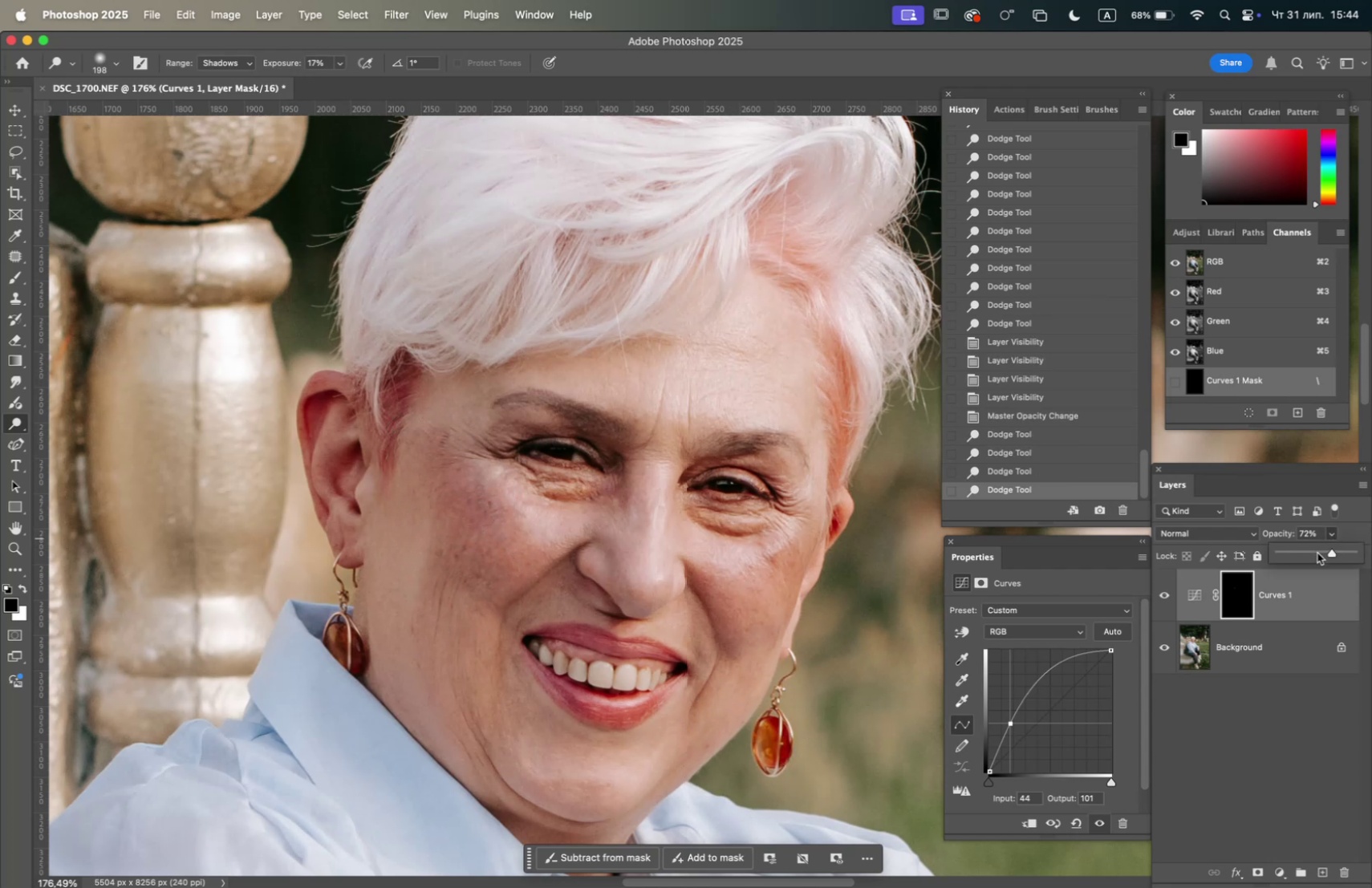 
left_click([1317, 552])
 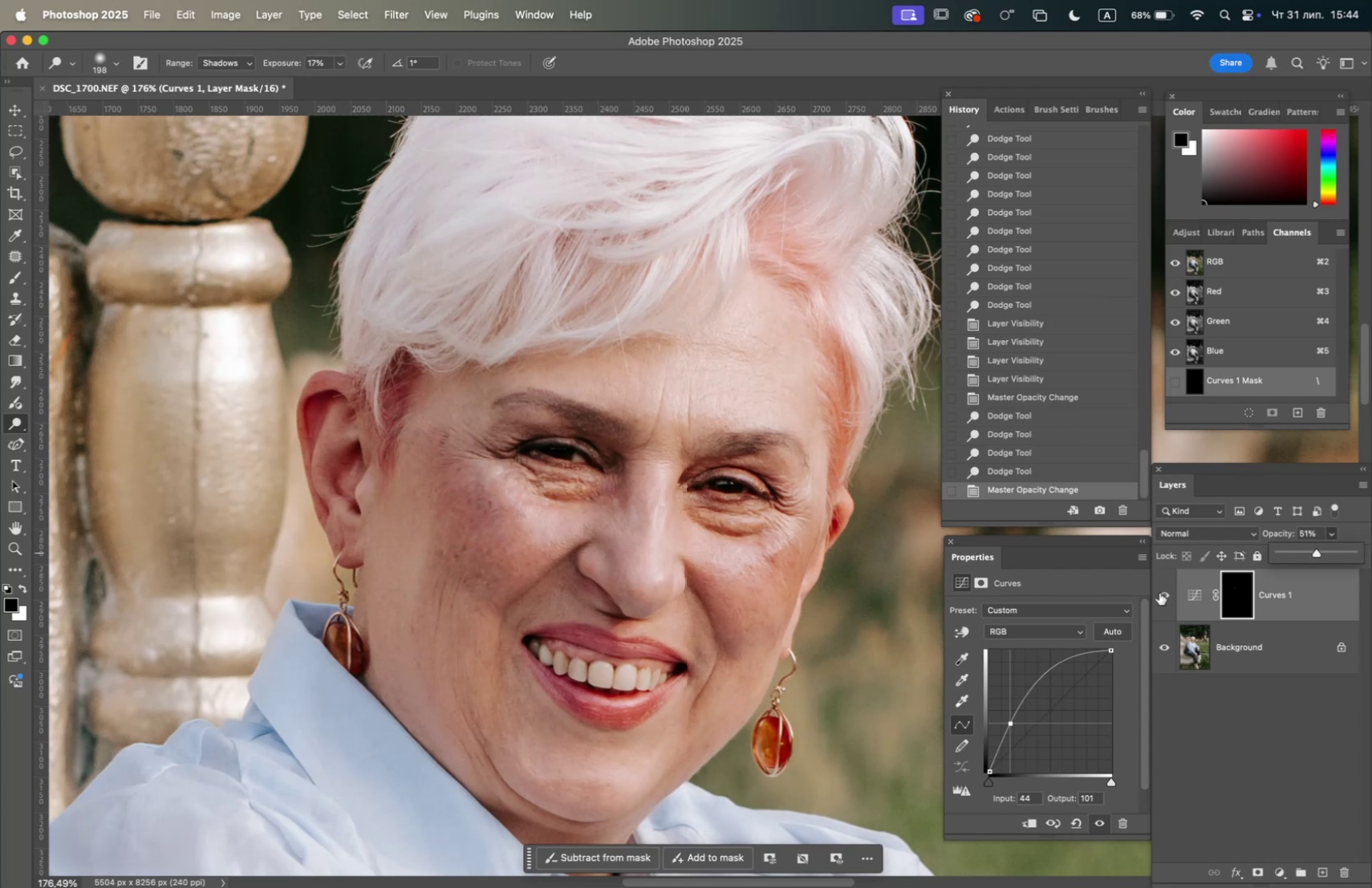 
double_click([1159, 592])
 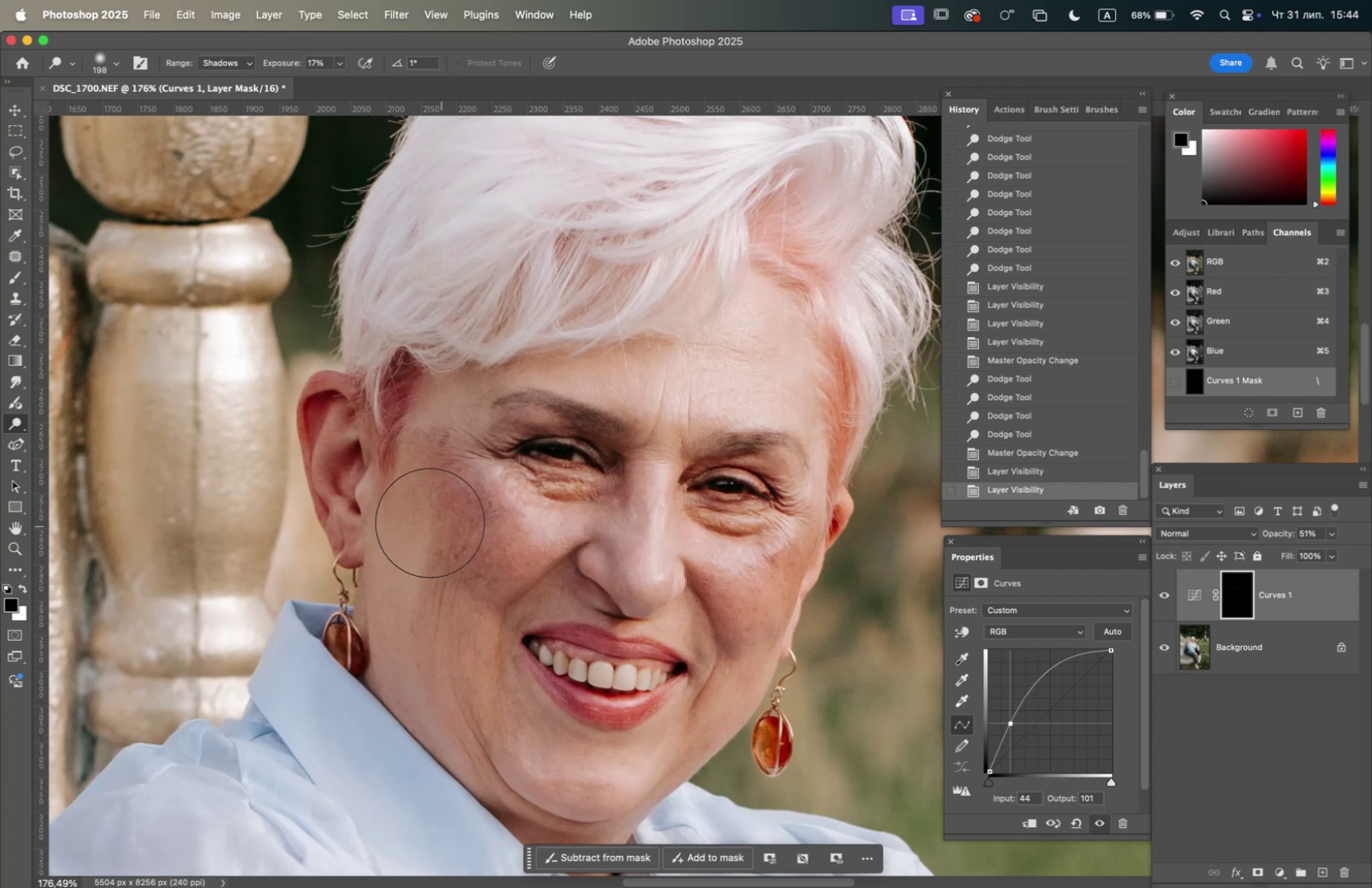 
hold_key(key=OptionLeft, duration=0.78)
scroll: coordinate [418, 484], scroll_direction: down, amount: 5.0
 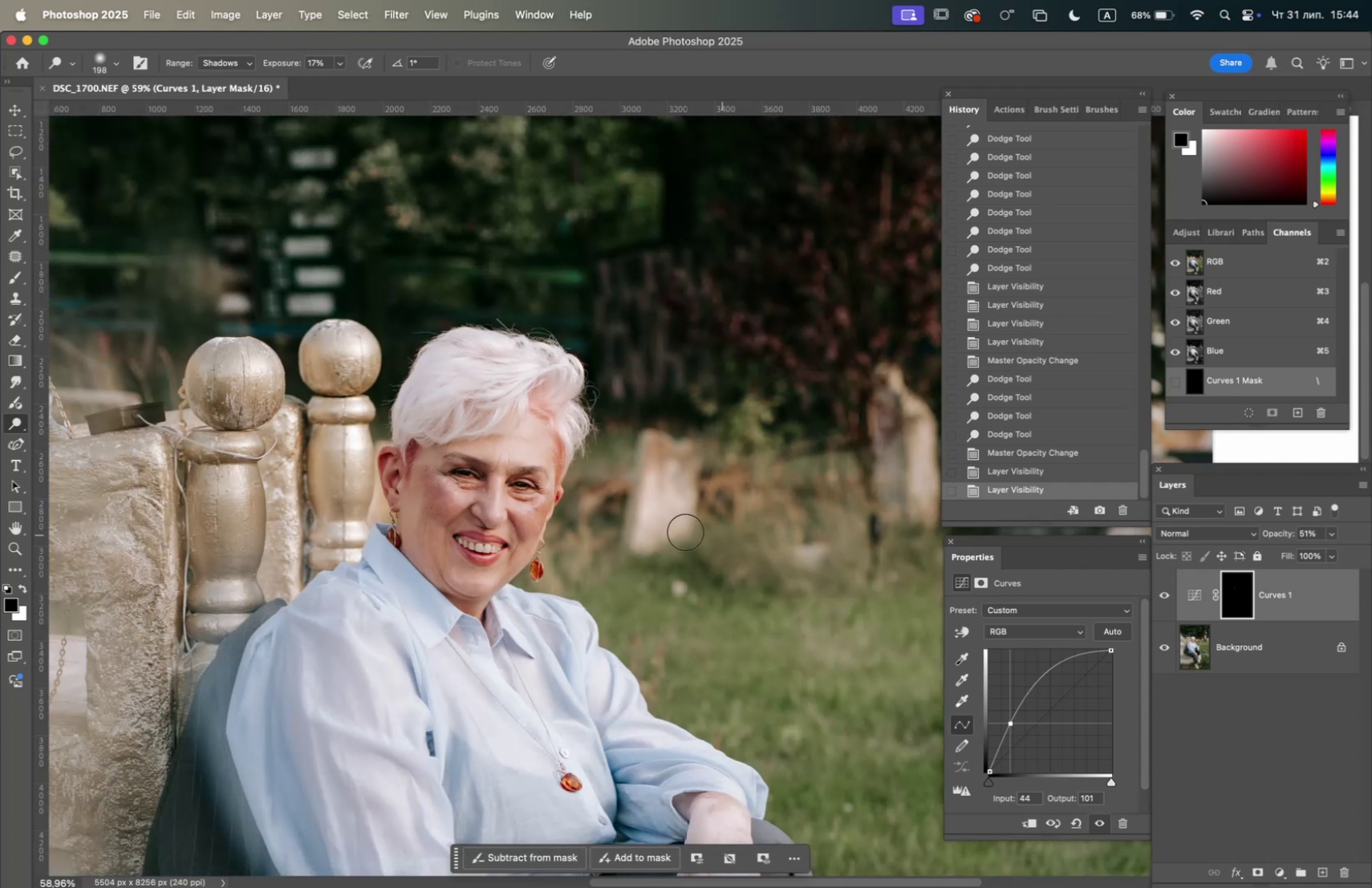 
hold_key(key=Space, duration=0.6)
 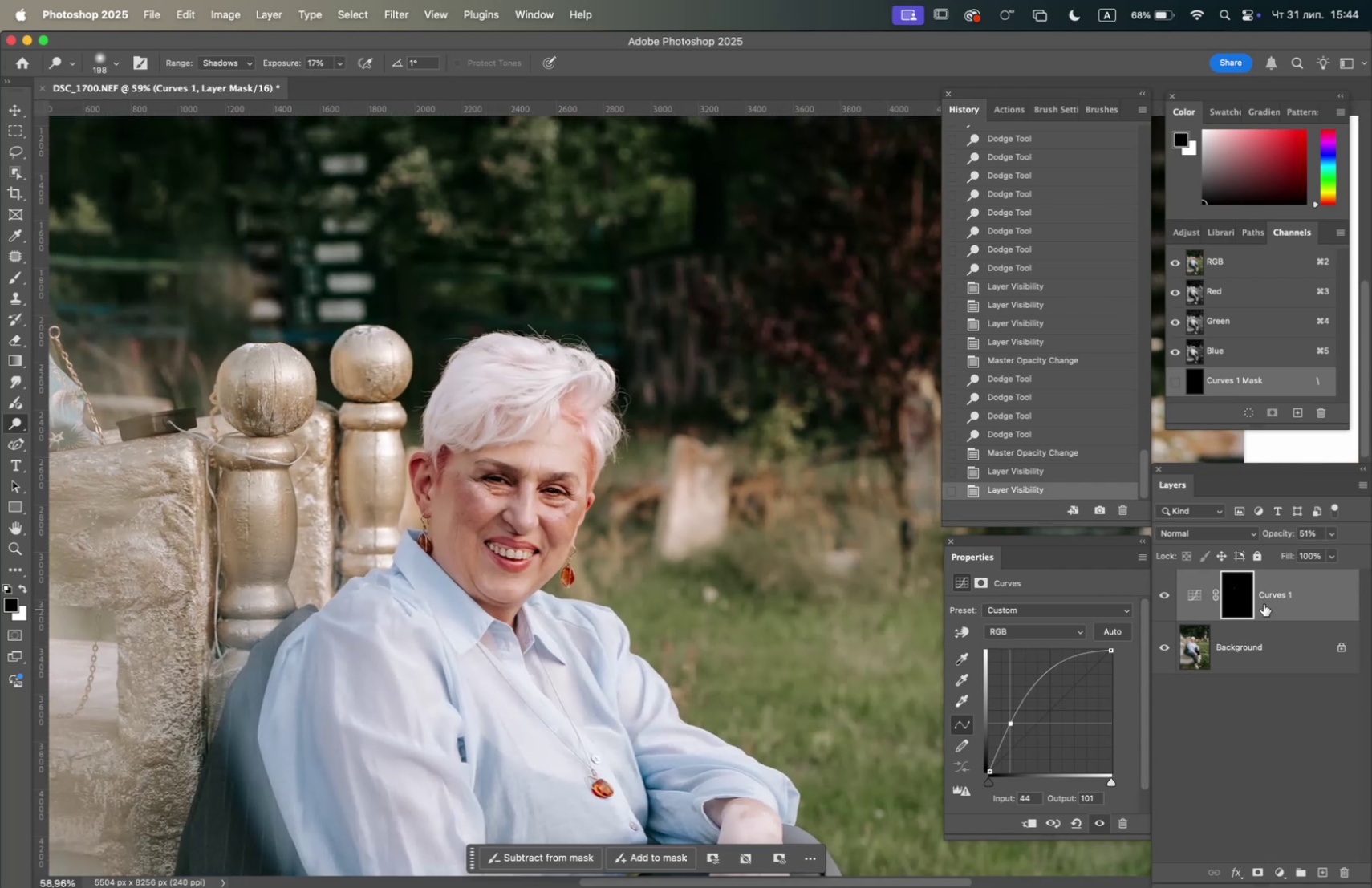 
left_click_drag(start_coordinate=[557, 509], to_coordinate=[587, 514])
 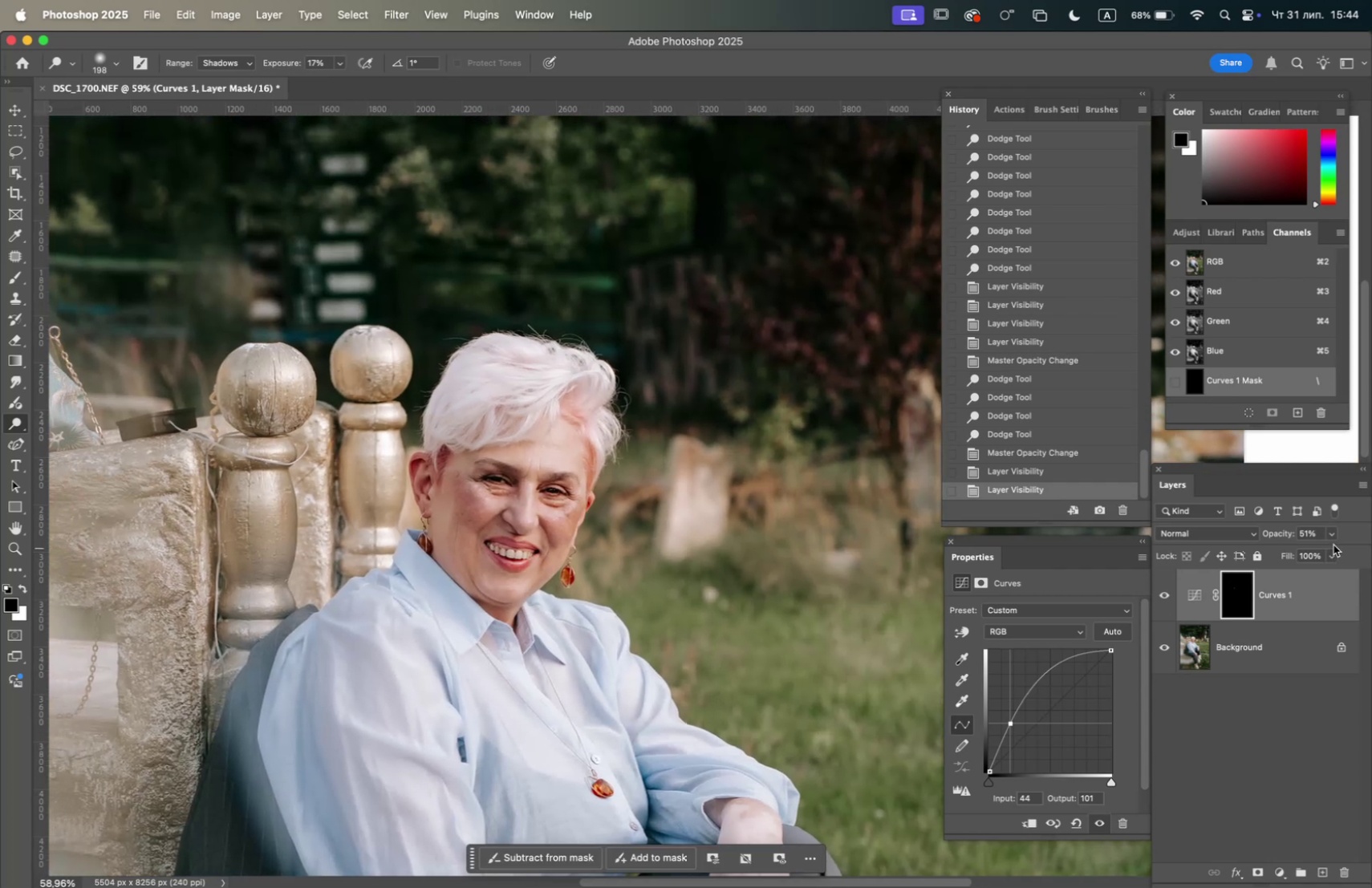 
left_click([1335, 534])
 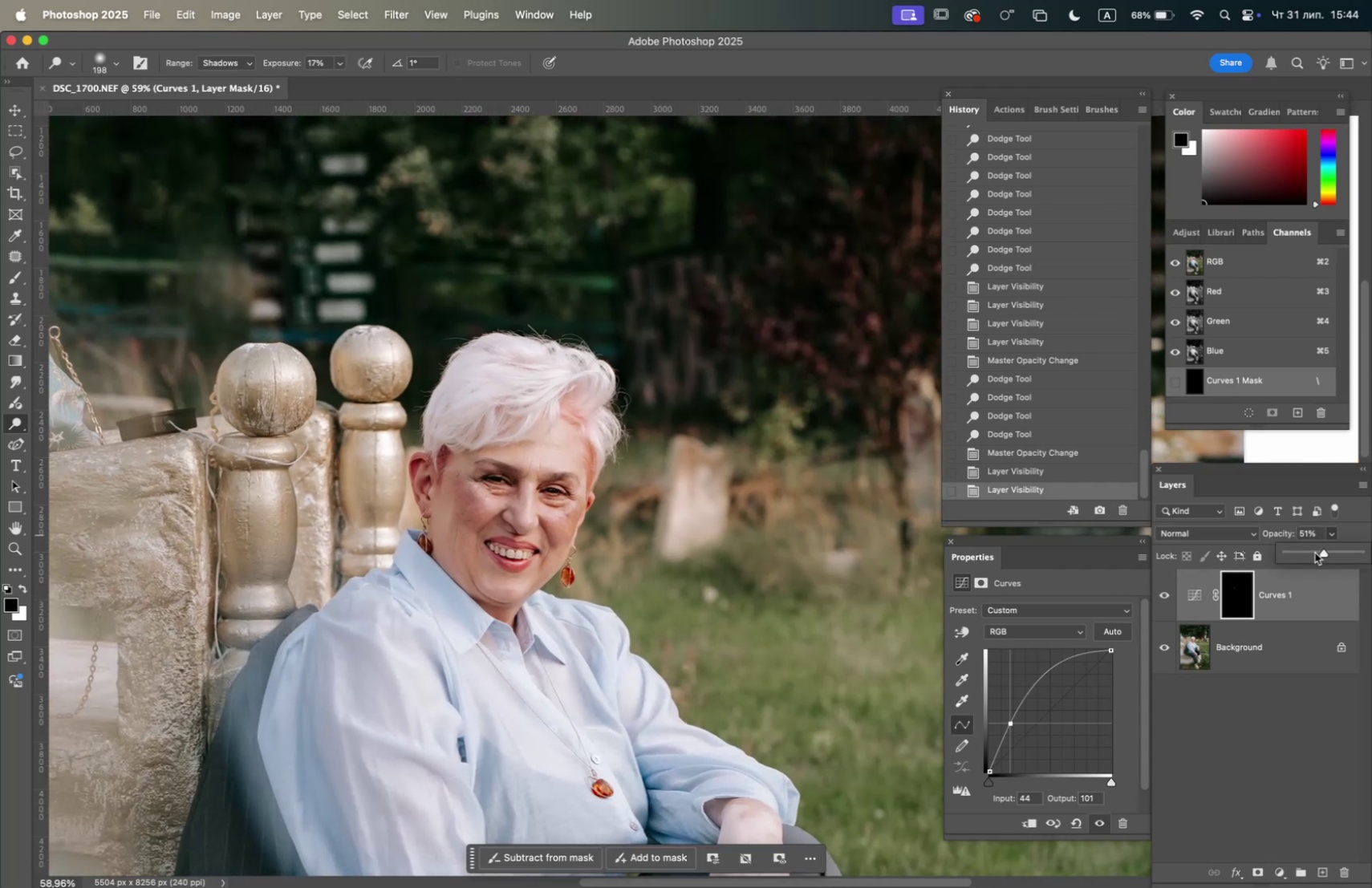 
left_click([1317, 552])
 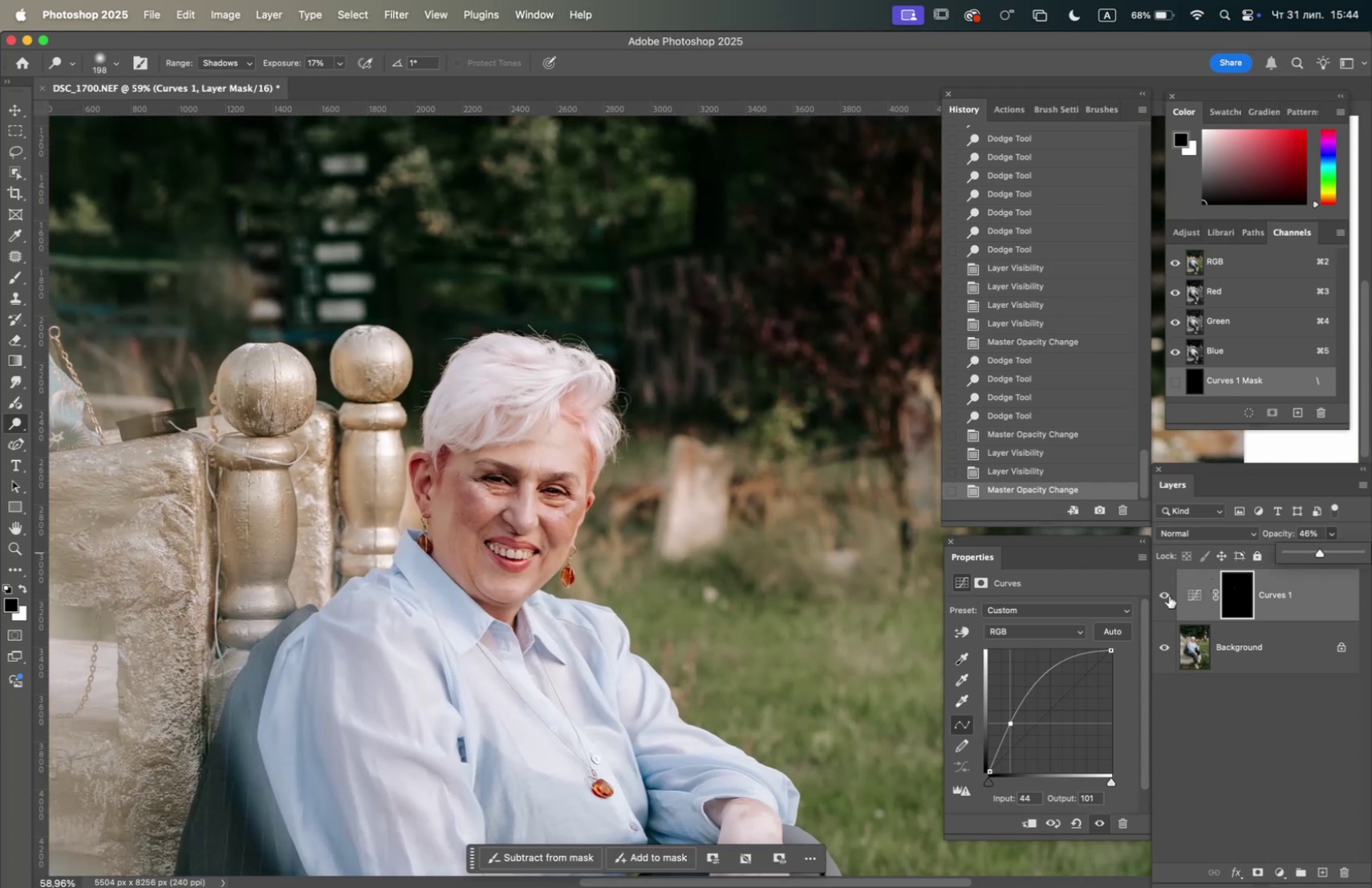 
double_click([1169, 595])
 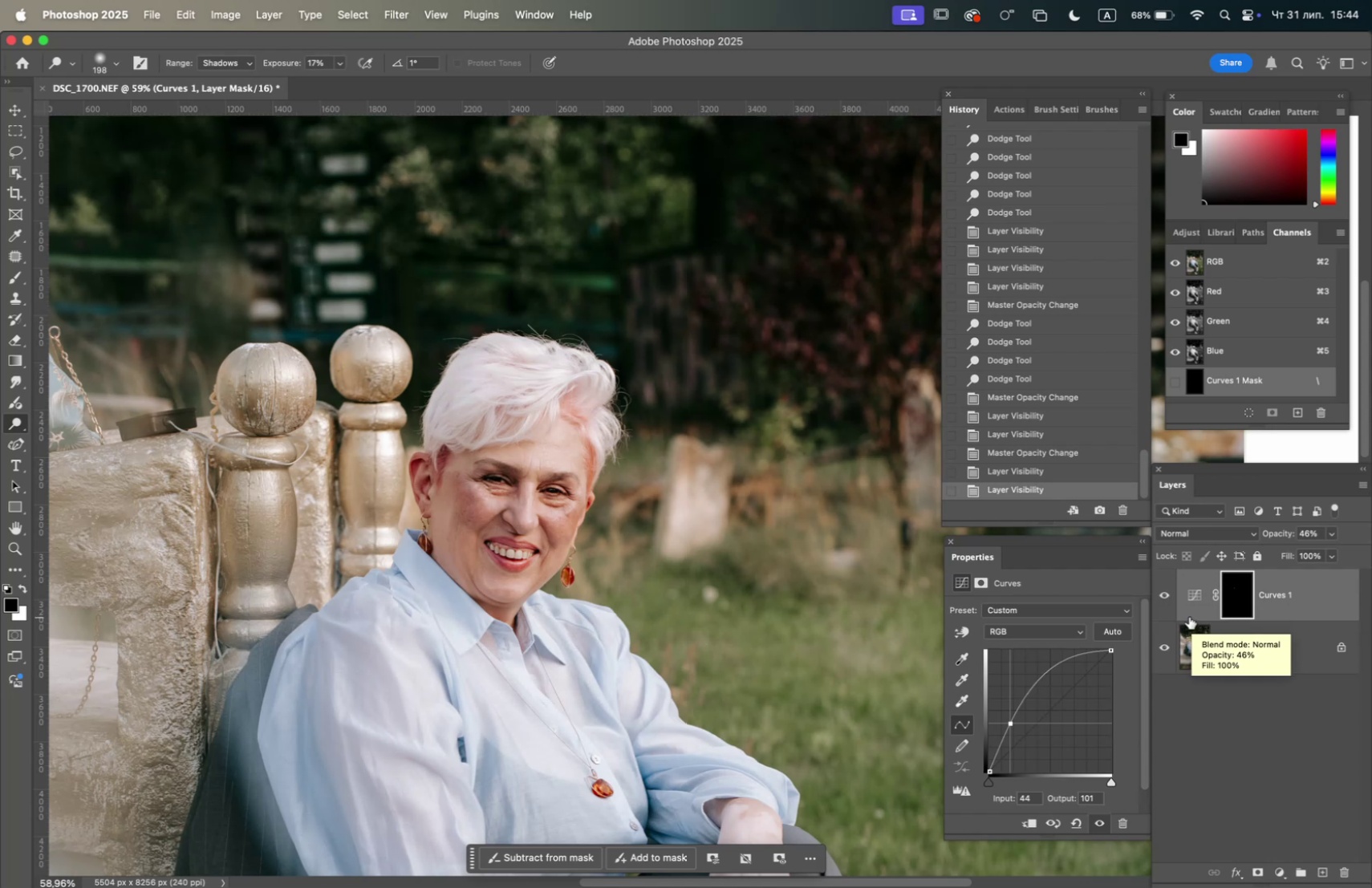 
mouse_move([1277, 609])
 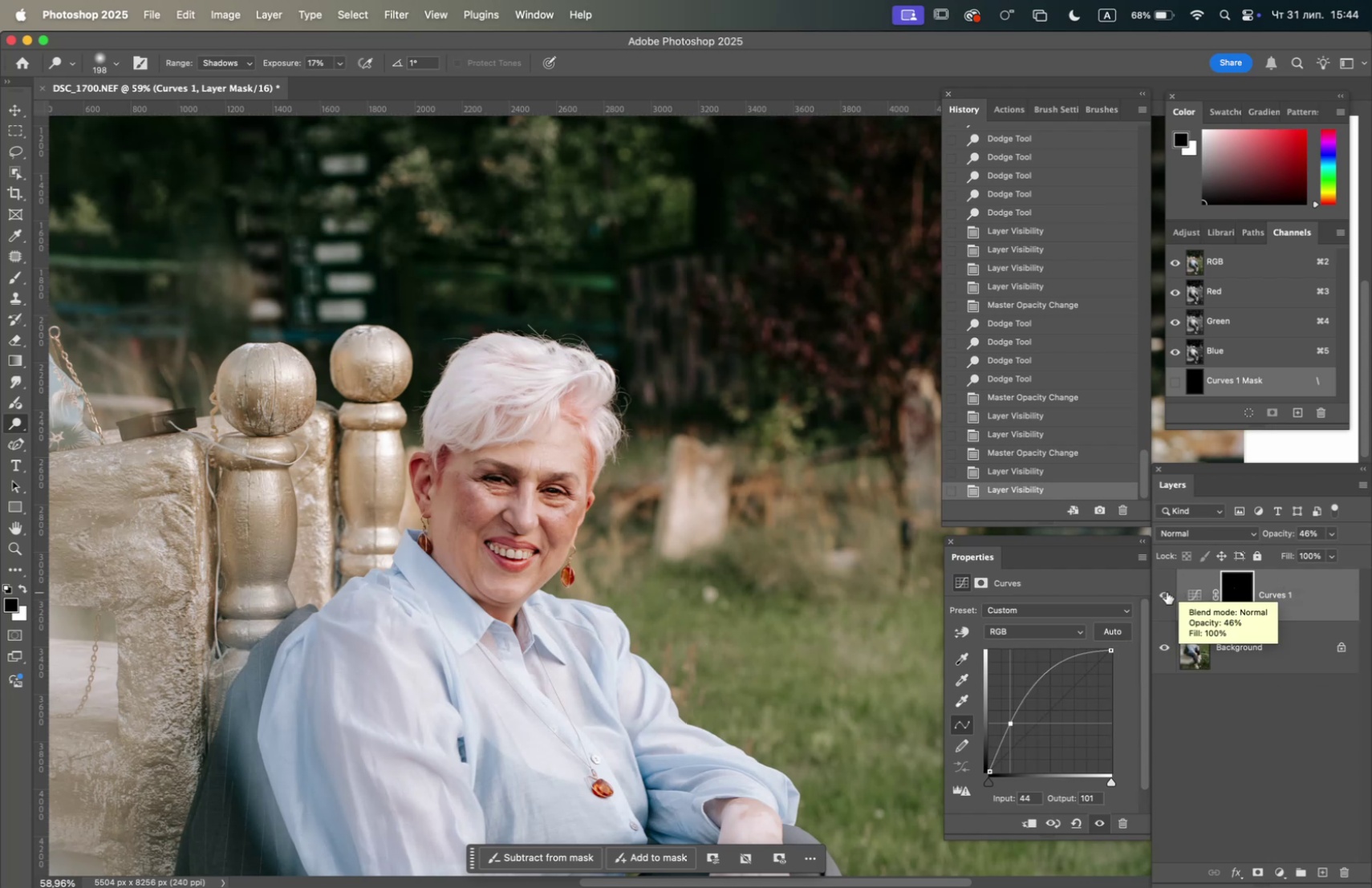 
left_click([1167, 591])
 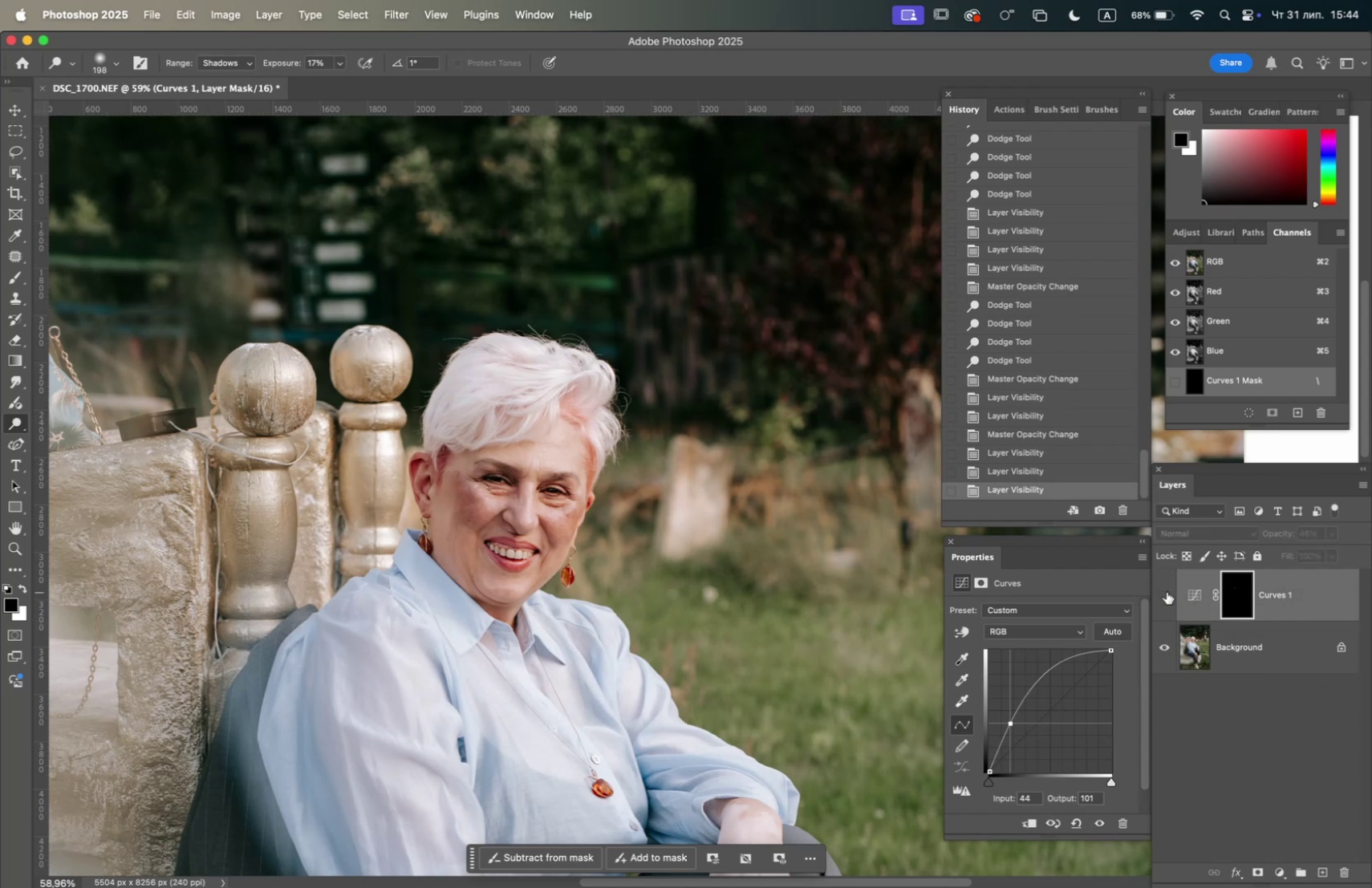 
left_click([1167, 591])
 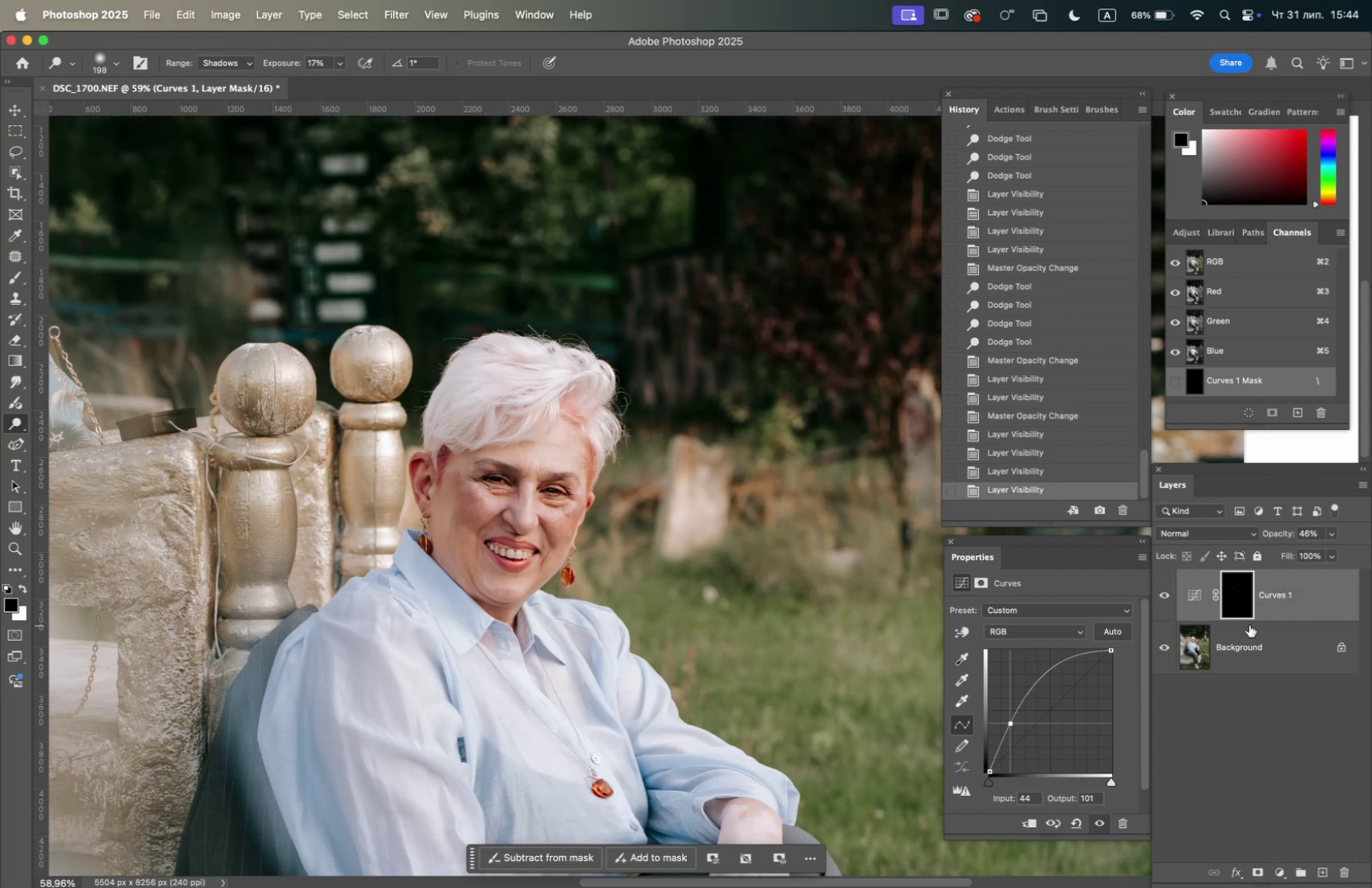 
right_click([1249, 624])
 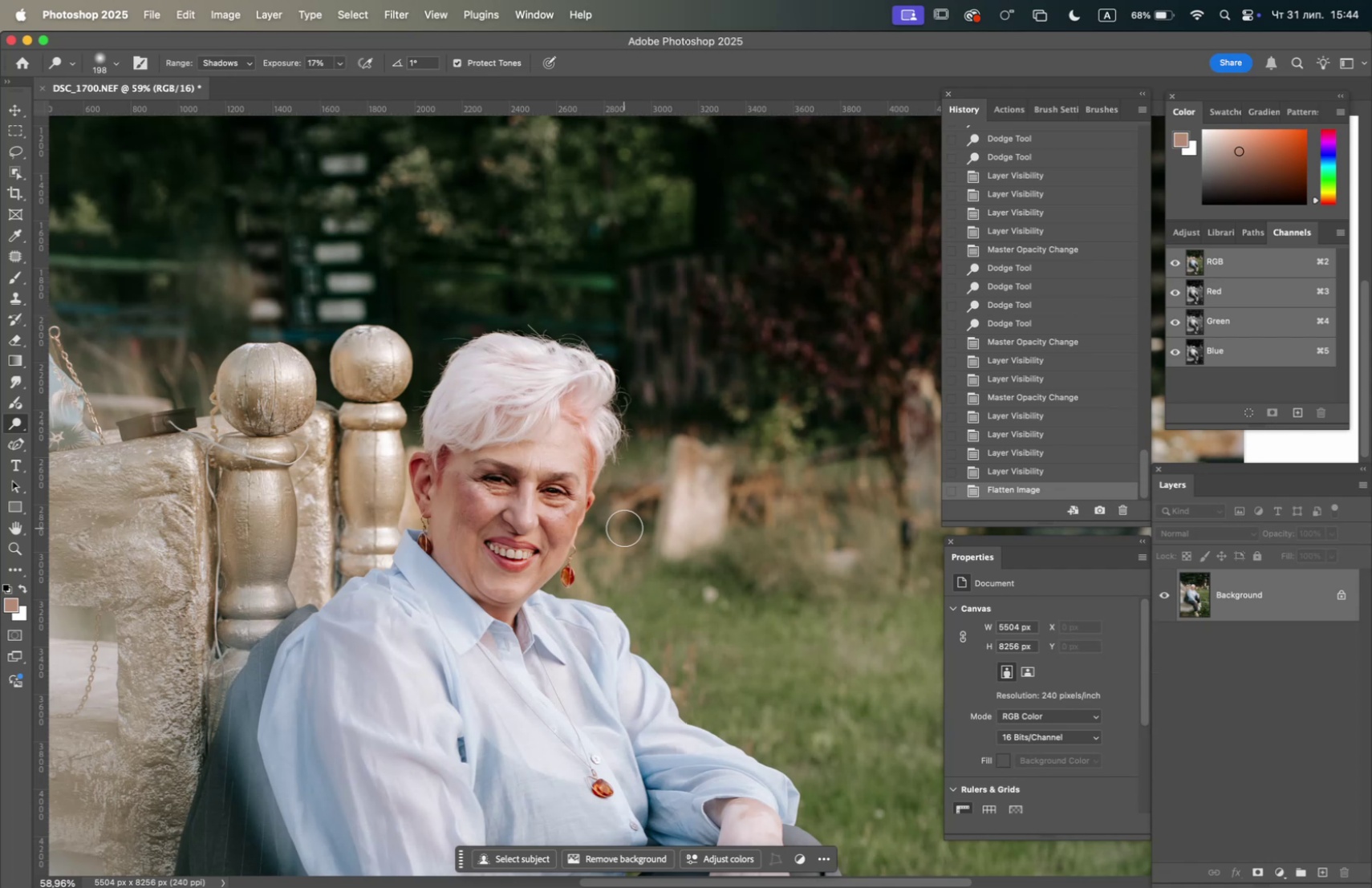 
key(F6)
 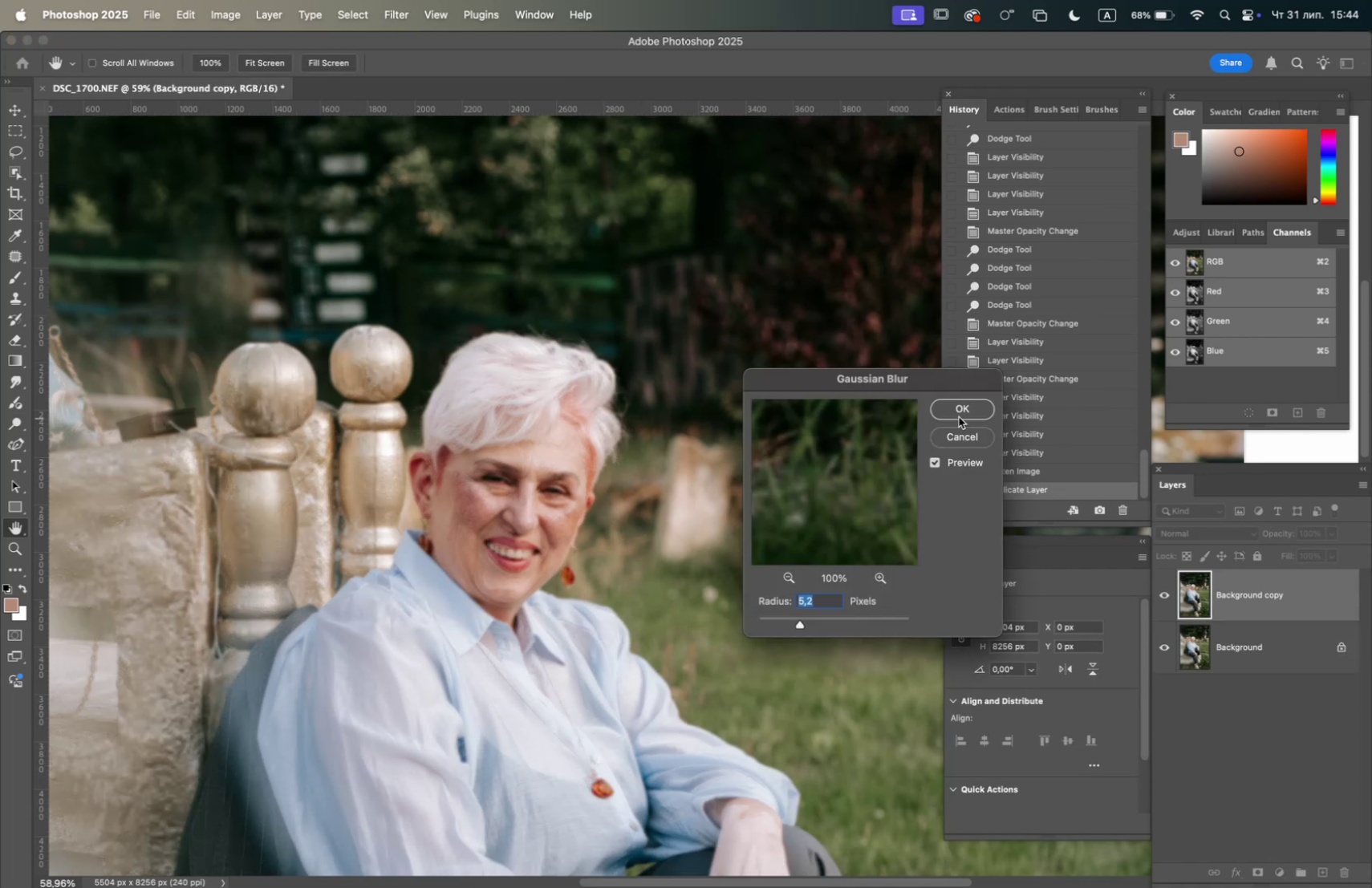 
left_click([962, 413])
 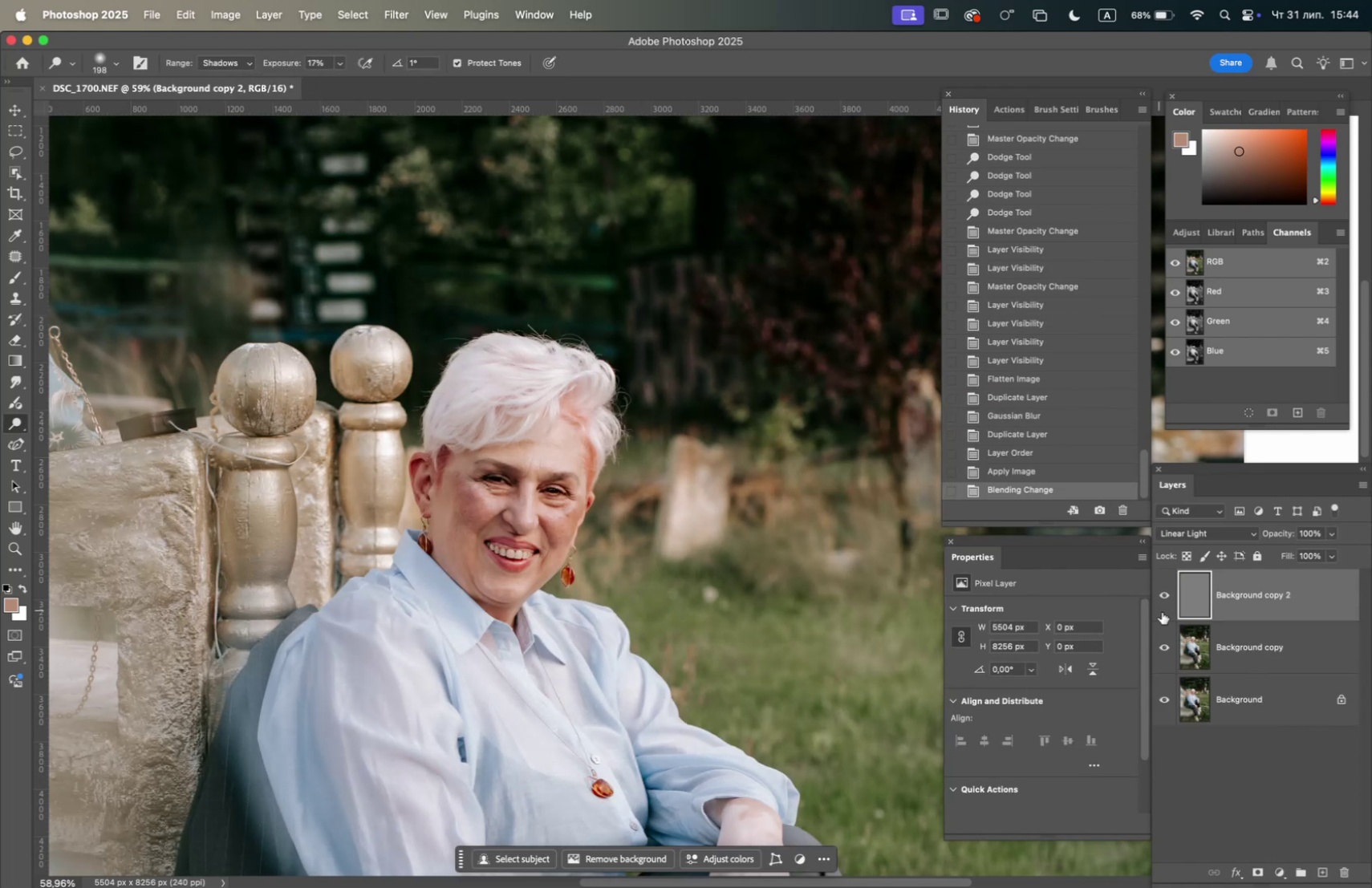 
left_click_drag(start_coordinate=[1266, 659], to_coordinate=[1326, 868])
 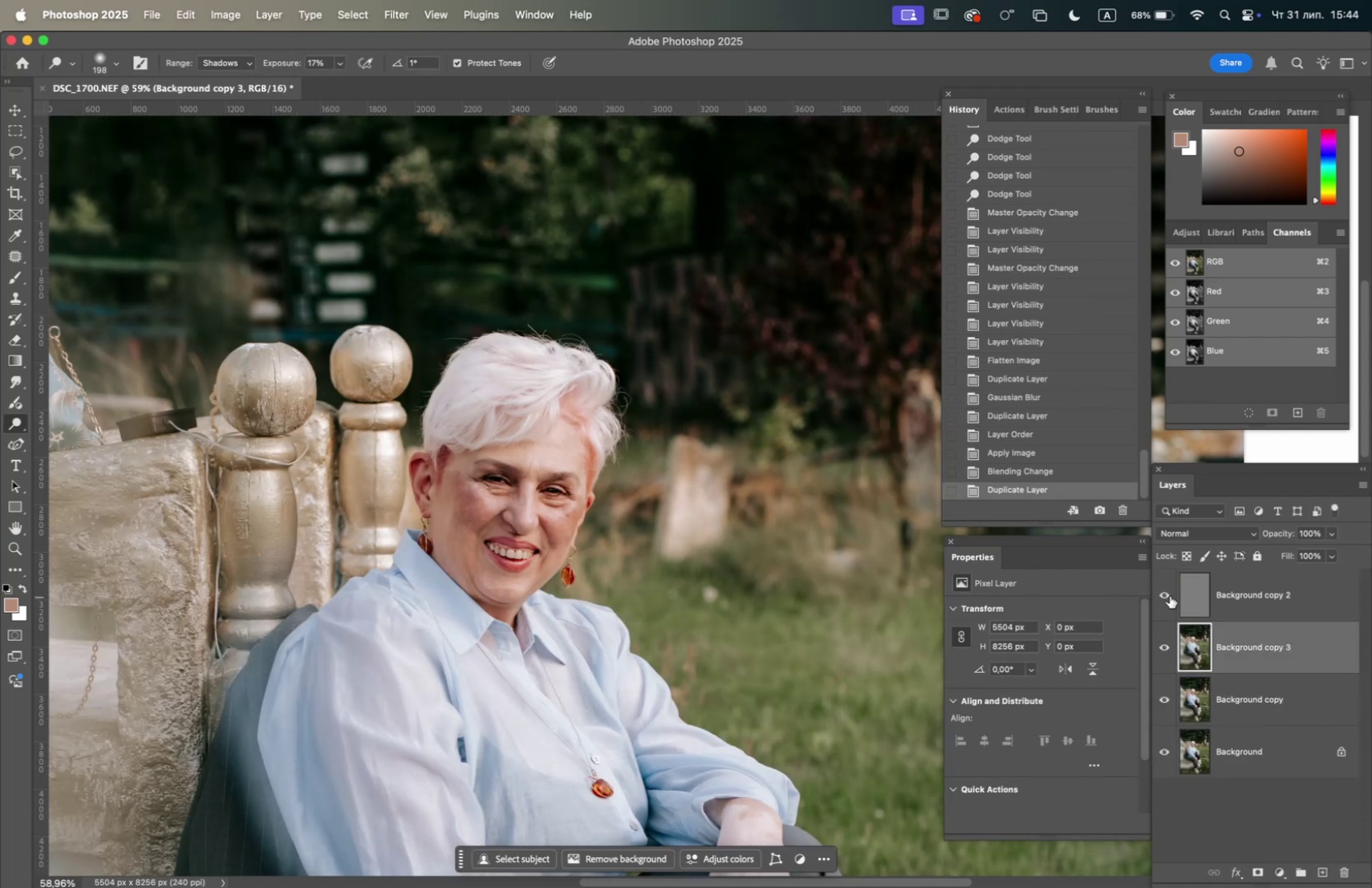 
left_click([1167, 595])
 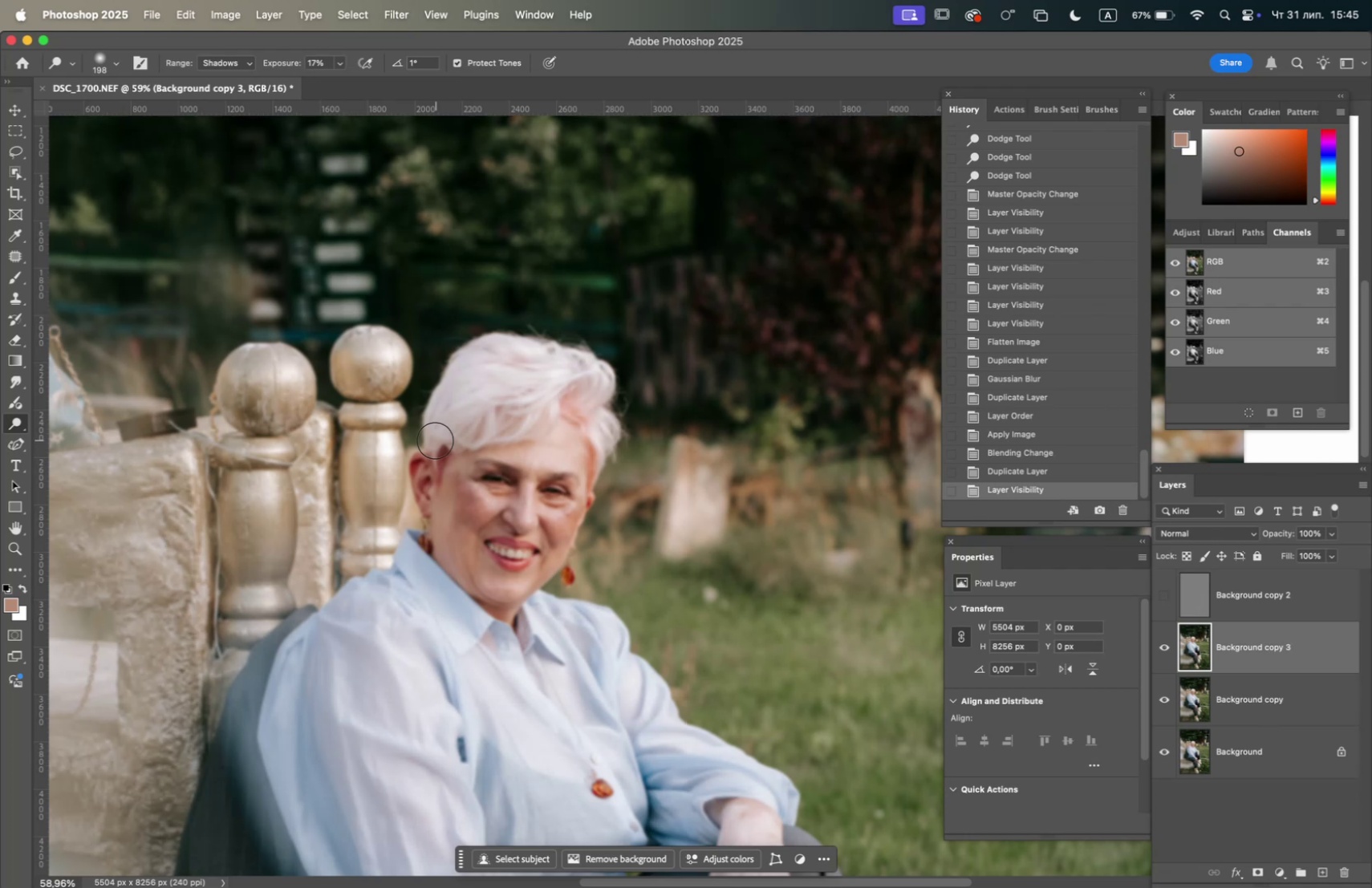 
wait(18.1)
 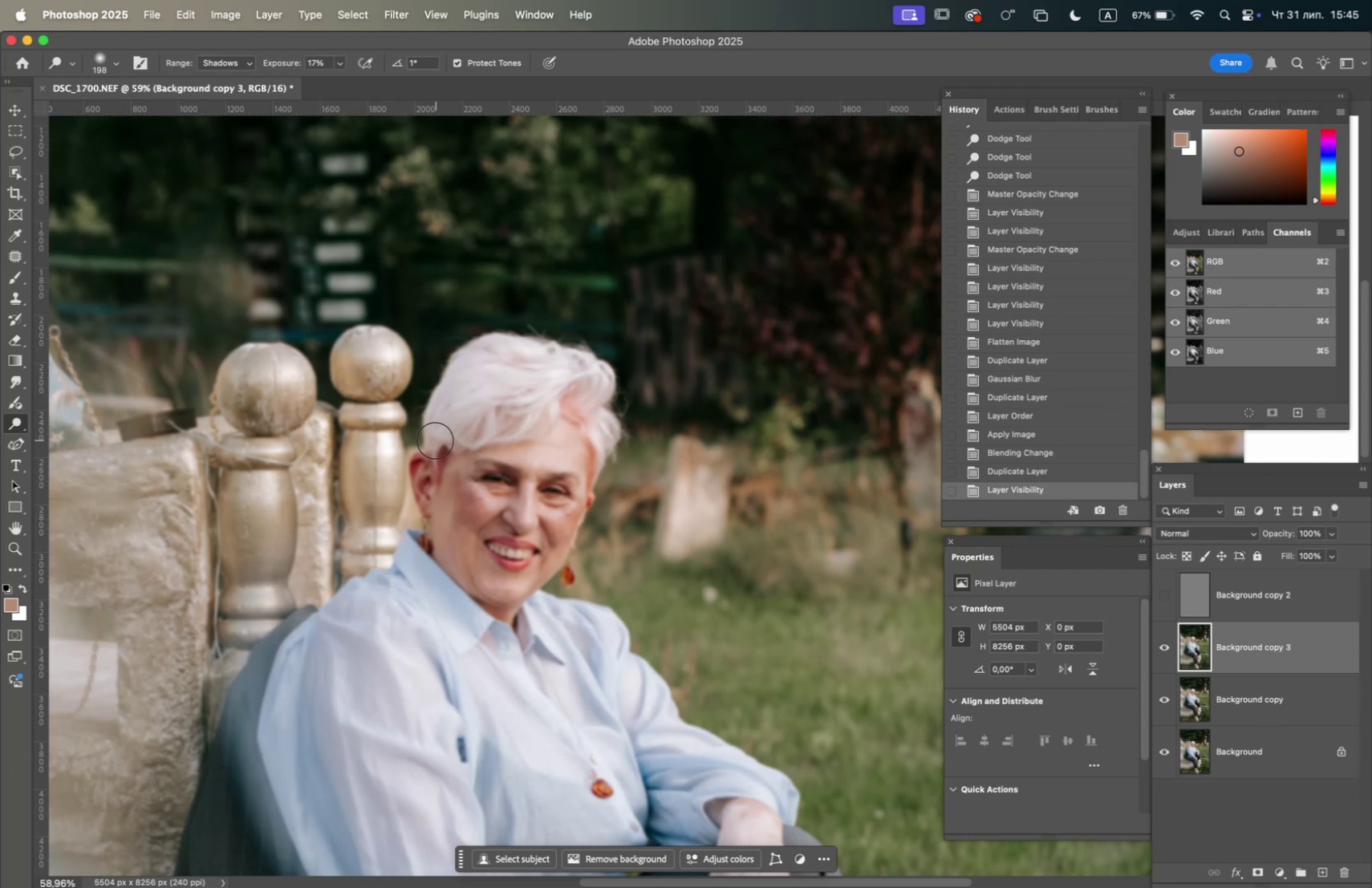 
hold_key(key=OptionLeft, duration=2.32)
scroll: coordinate [493, 516], scroll_direction: up, amount: 5.0
 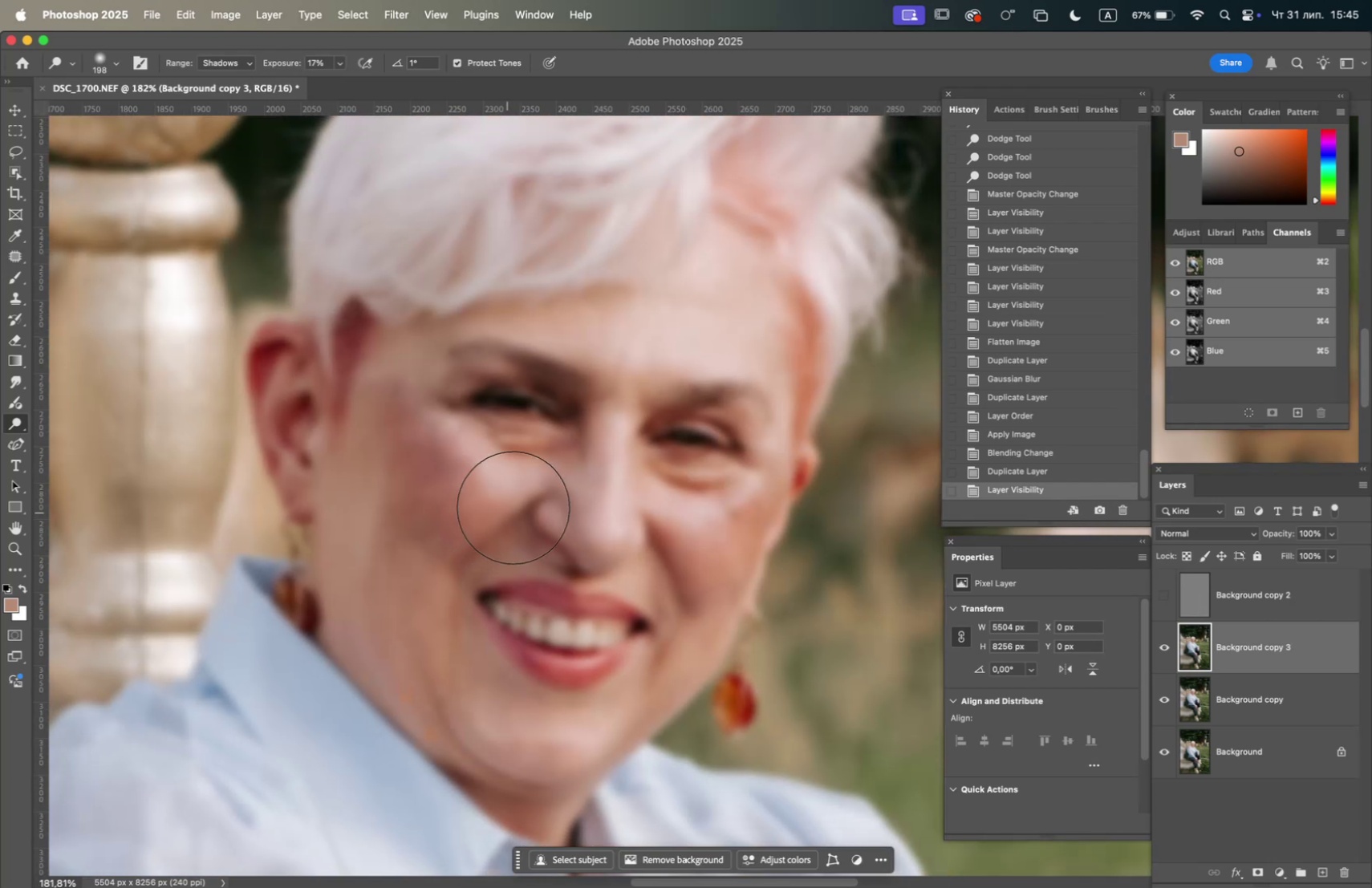 
hold_key(key=Space, duration=0.65)
 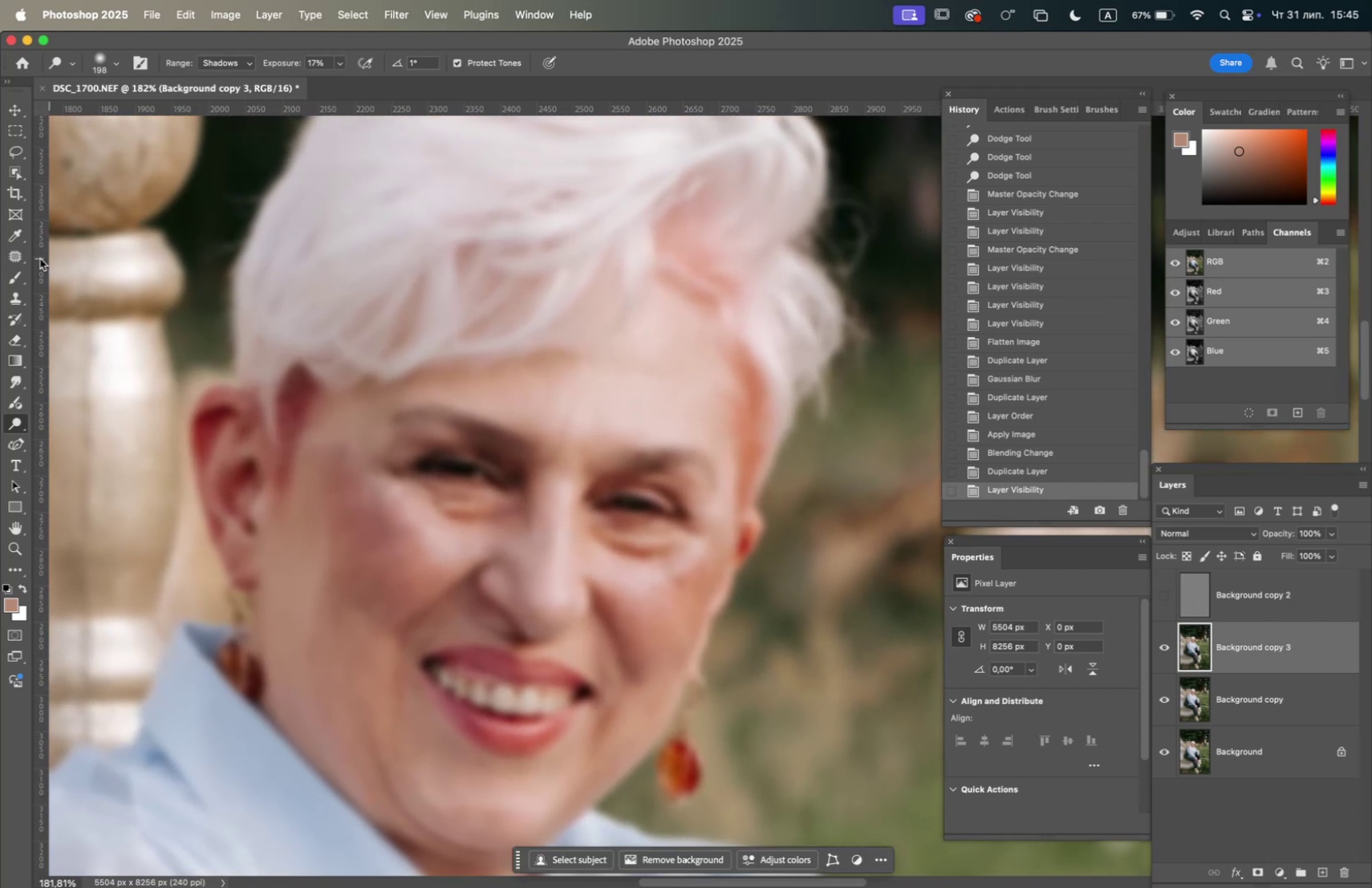 
left_click_drag(start_coordinate=[524, 495], to_coordinate=[473, 551])
 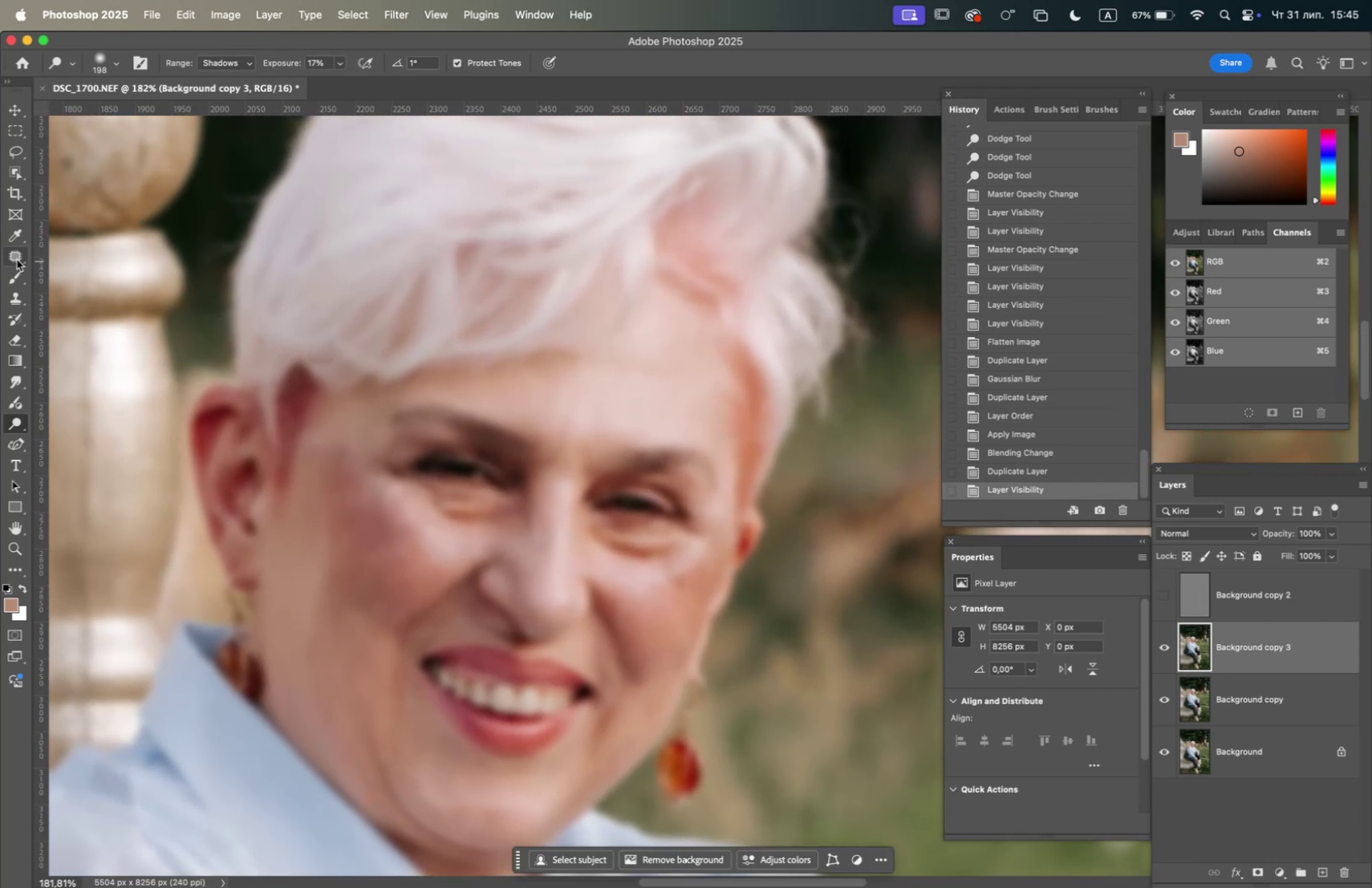 
left_click([17, 257])
 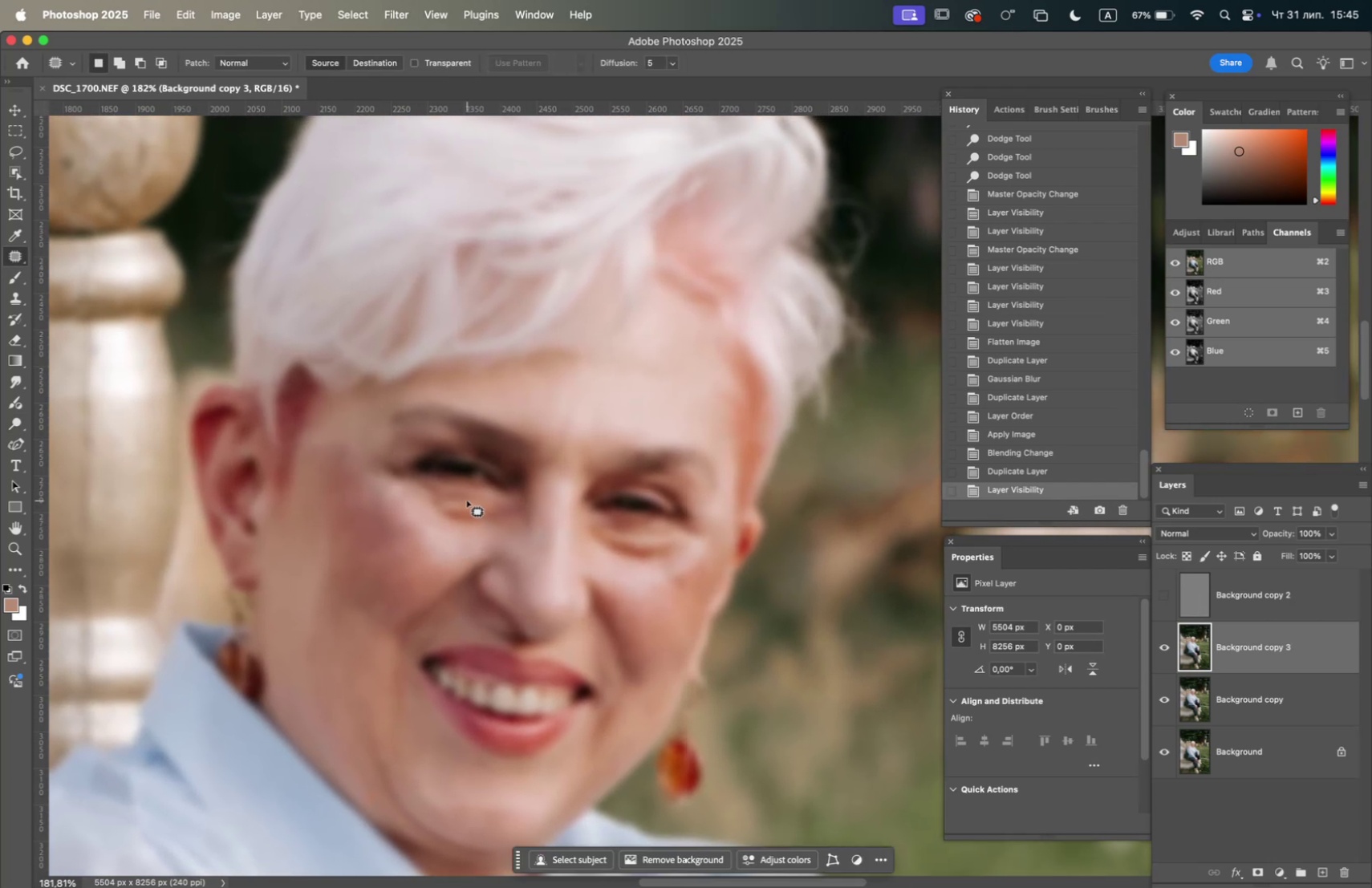 
left_click_drag(start_coordinate=[465, 505], to_coordinate=[489, 502])
 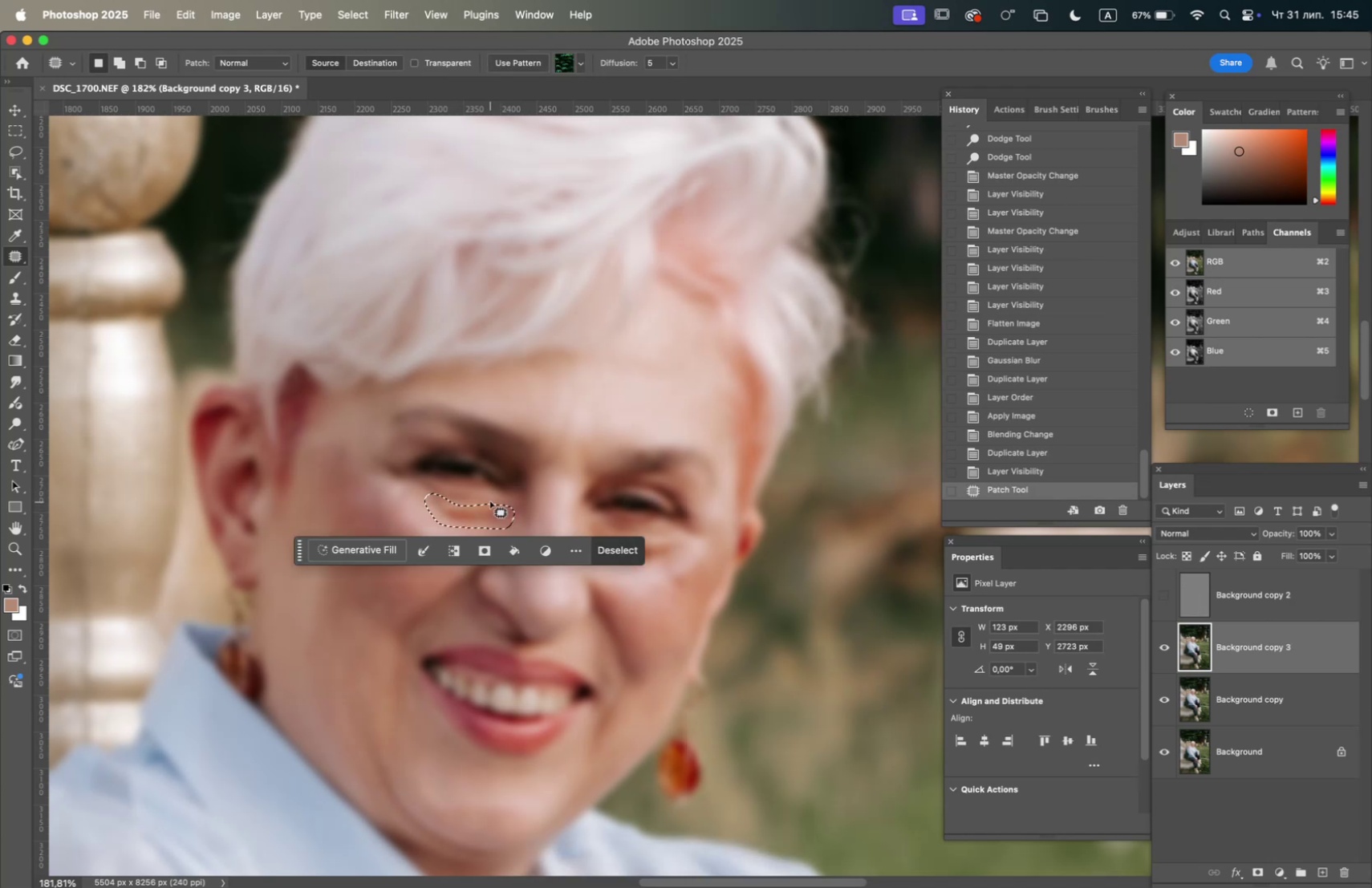 
key(F5)
 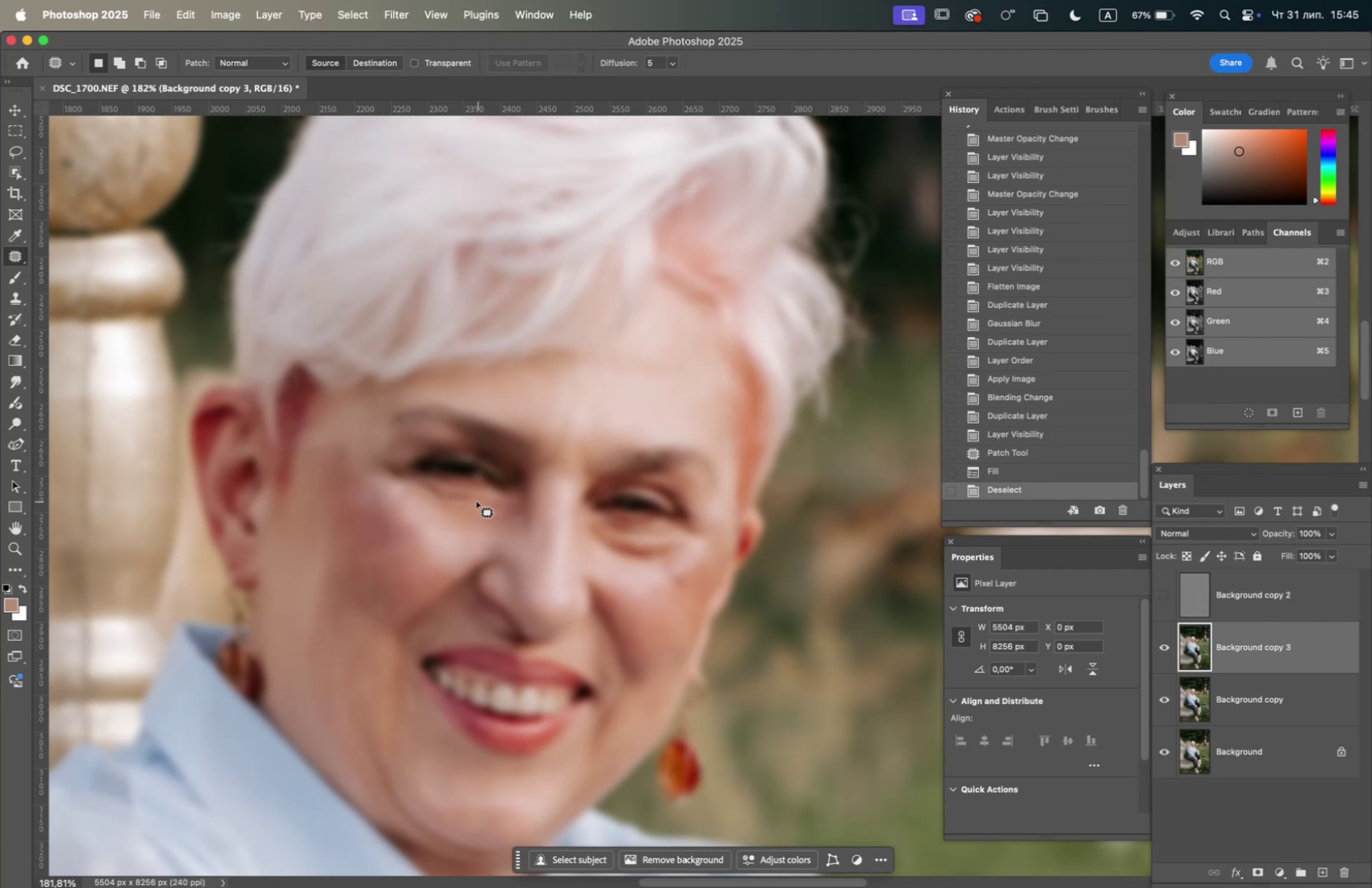 
left_click_drag(start_coordinate=[465, 498], to_coordinate=[477, 512])
 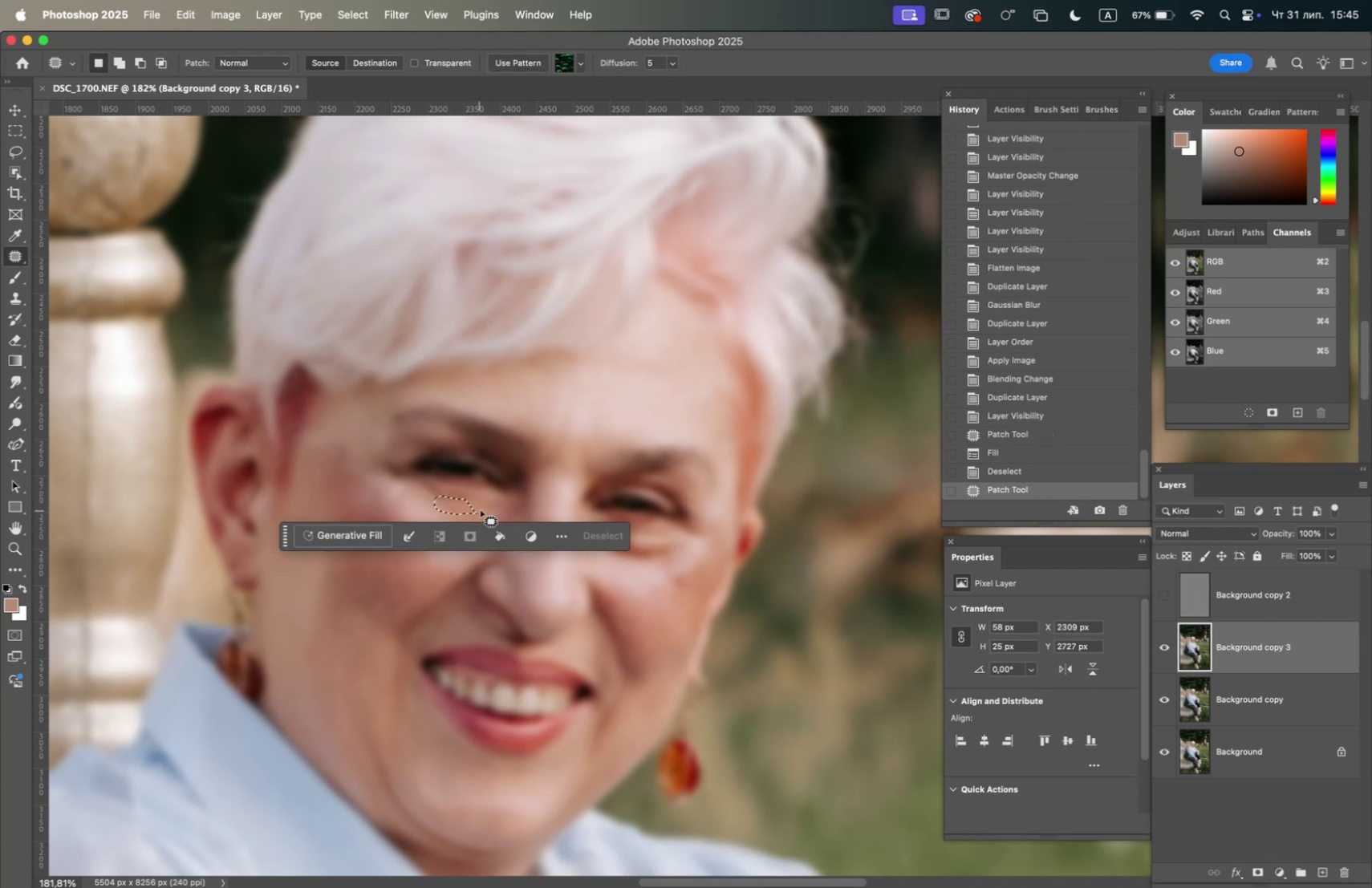 
key(F5)
 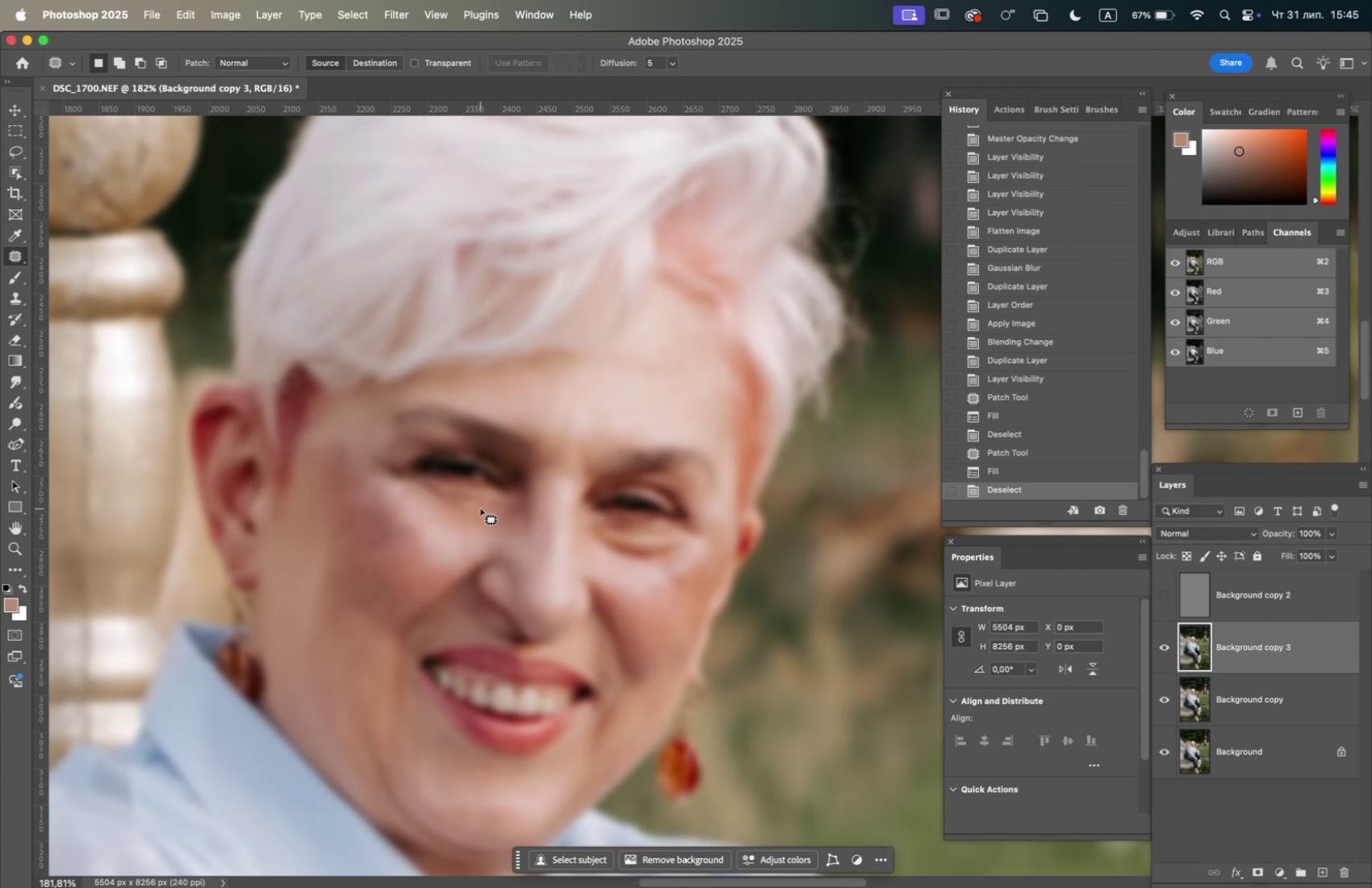 
left_click_drag(start_coordinate=[471, 501], to_coordinate=[465, 507])
 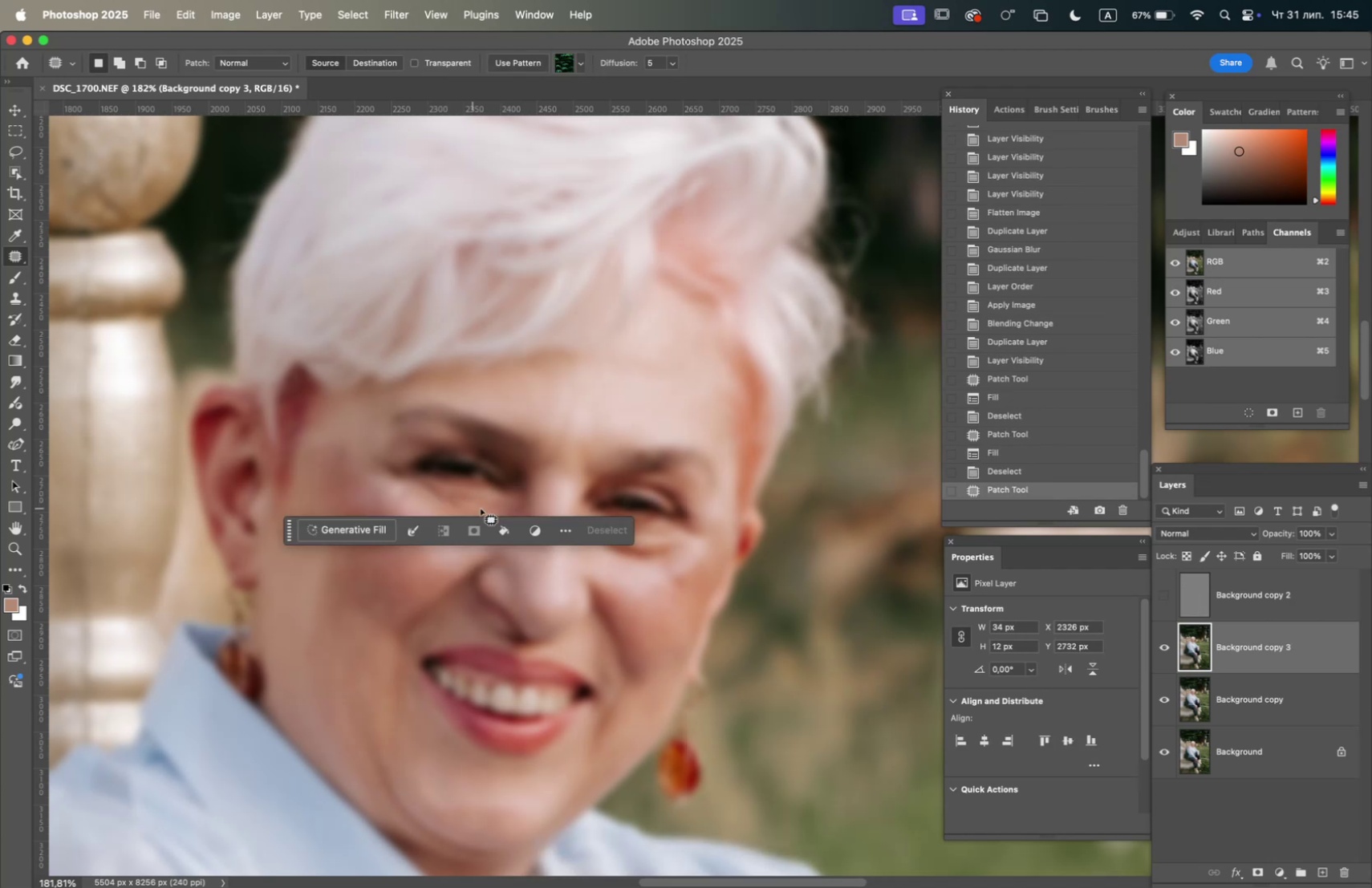 
key(F5)
 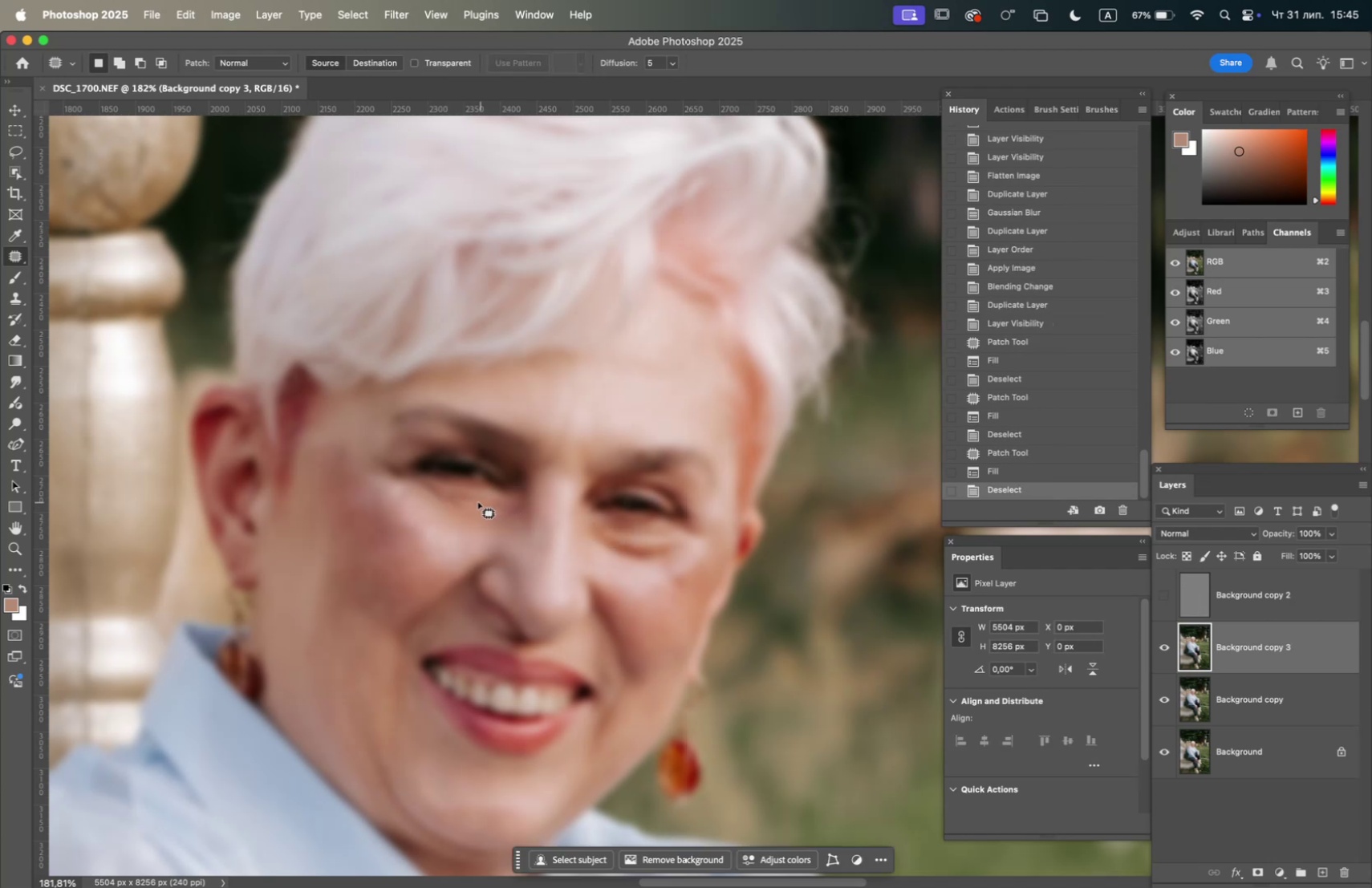 
left_click_drag(start_coordinate=[469, 500], to_coordinate=[460, 505])
 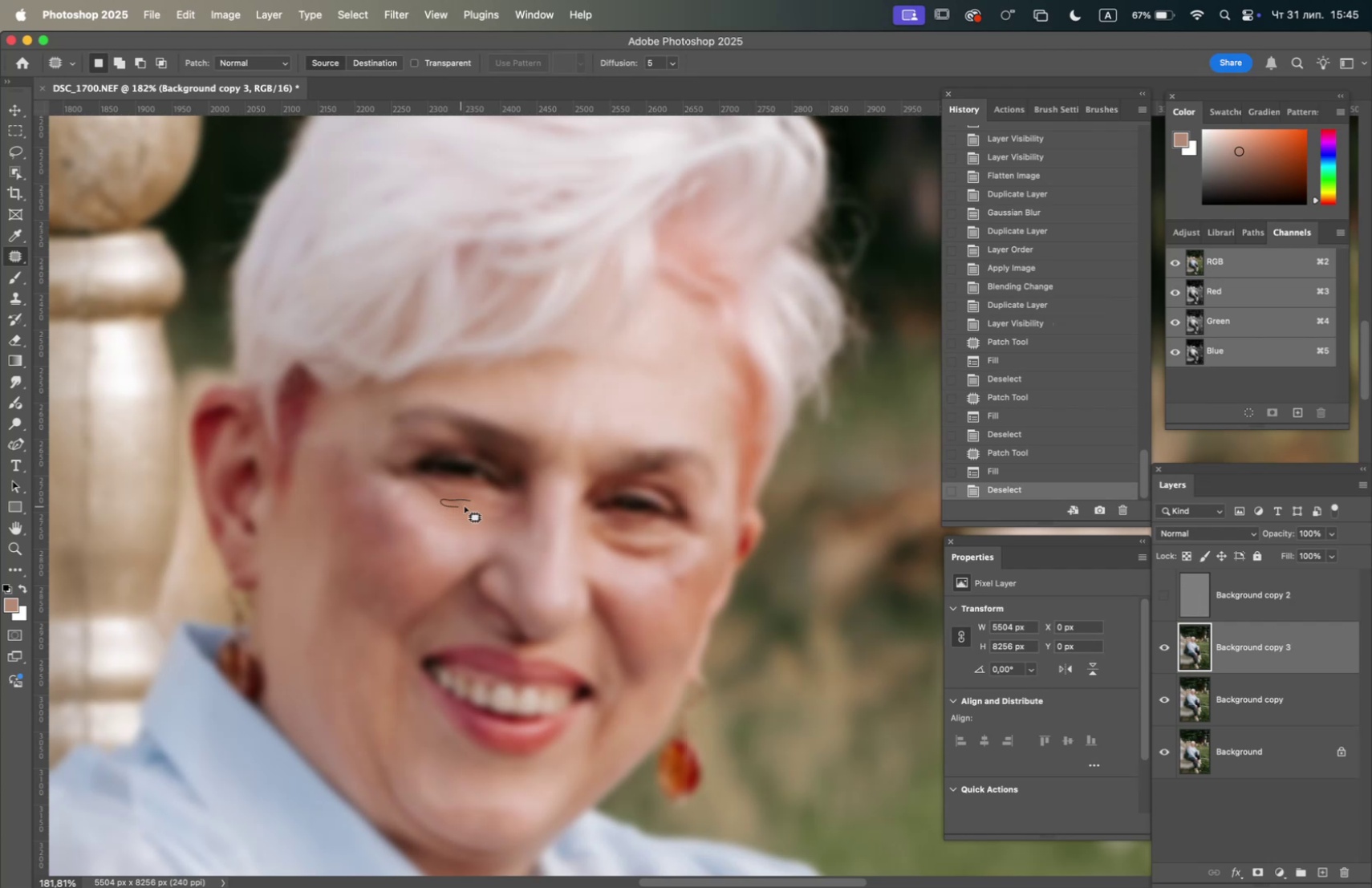 
key(F5)
 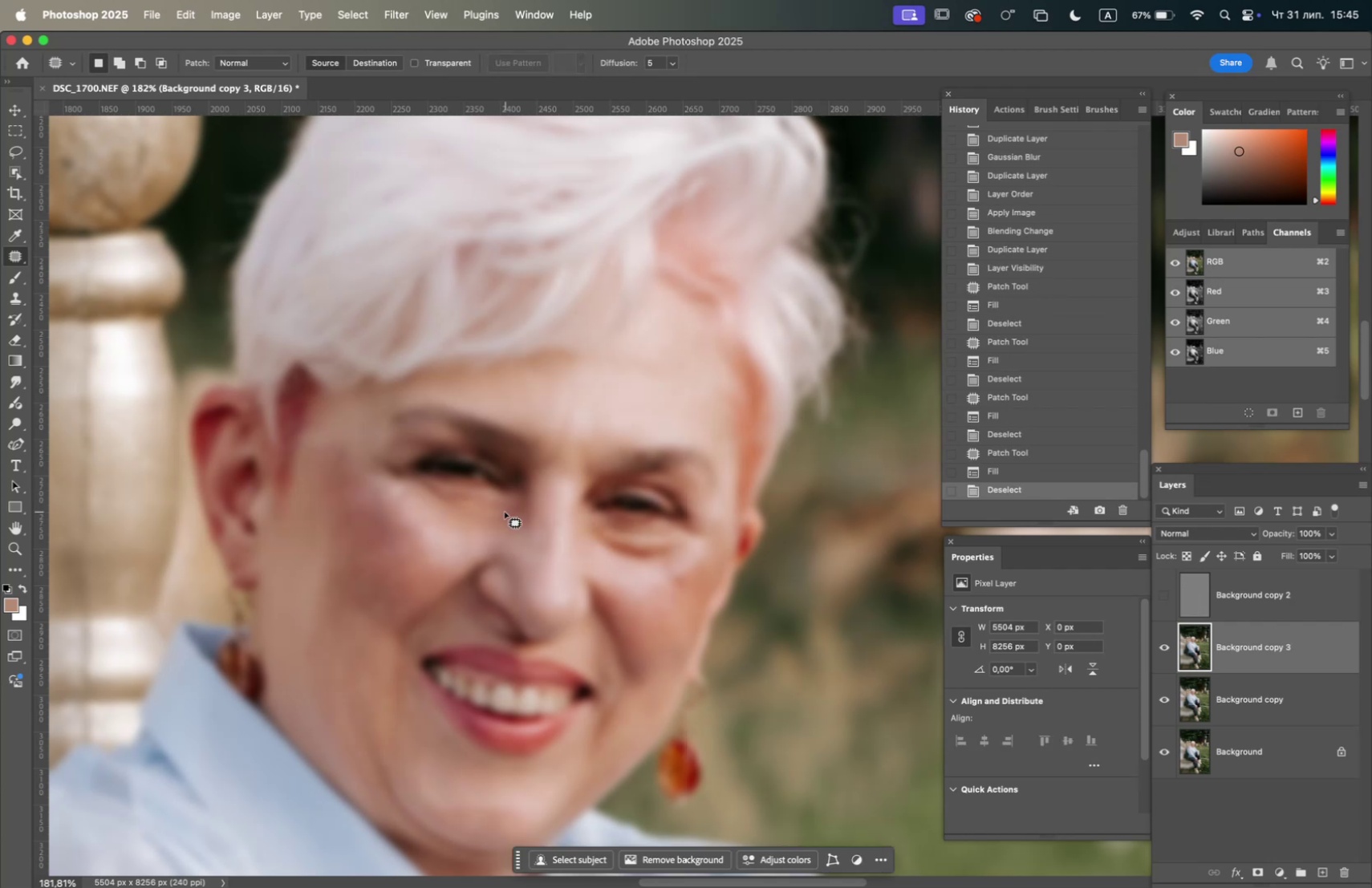 
left_click_drag(start_coordinate=[502, 505], to_coordinate=[508, 514])
 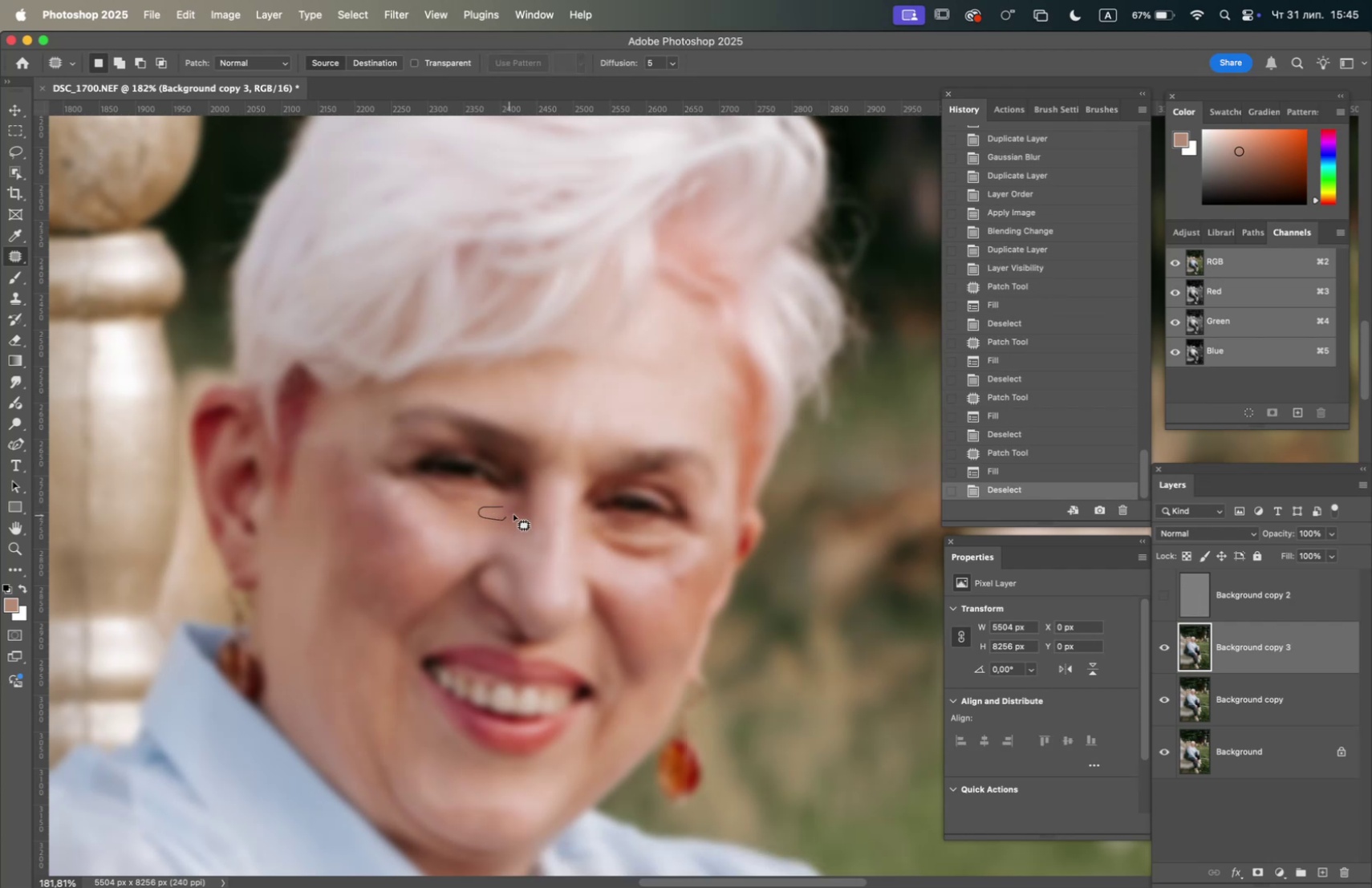 
key(F5)
 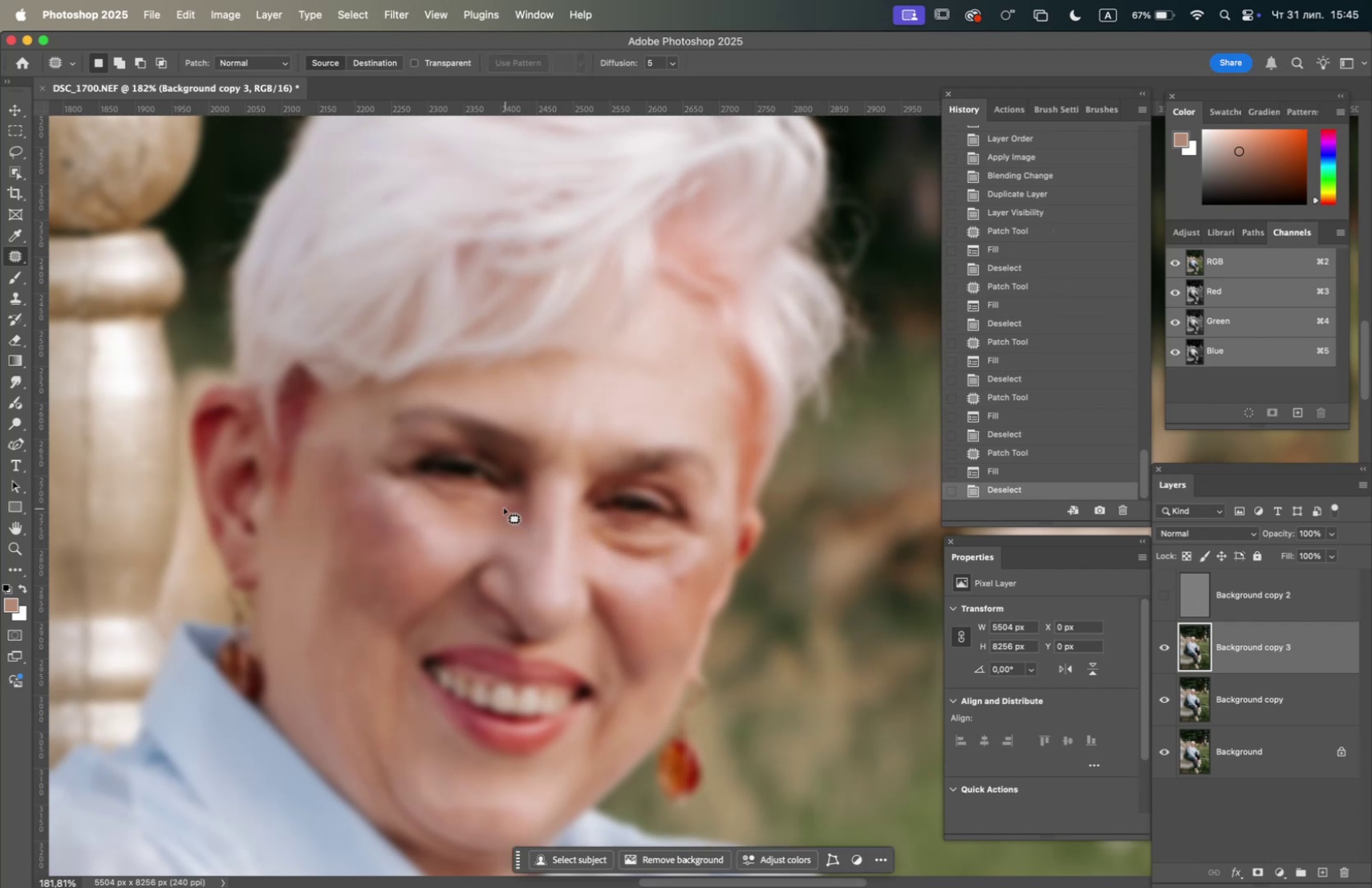 
left_click_drag(start_coordinate=[496, 504], to_coordinate=[493, 514])
 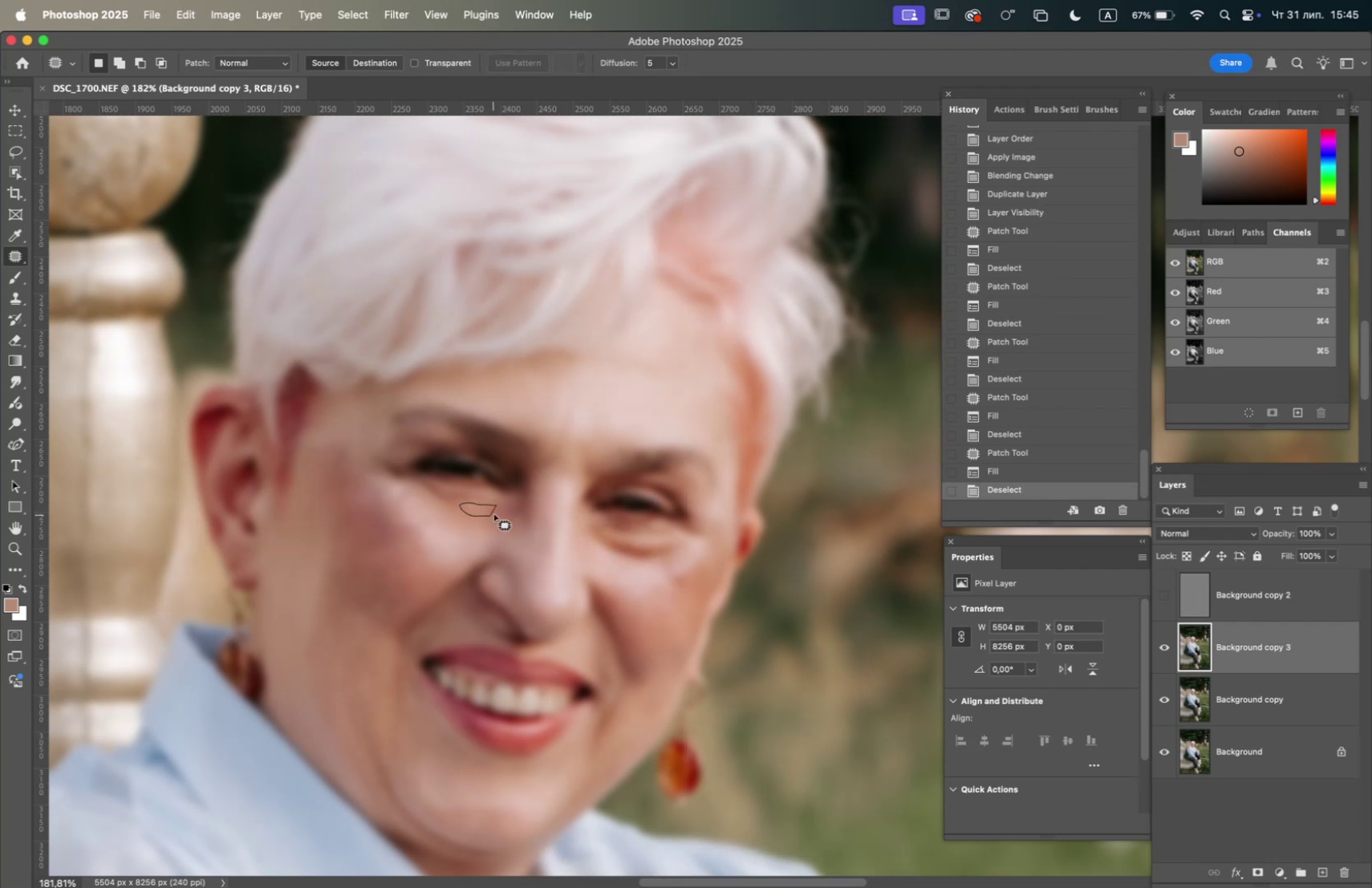 
key(F5)
 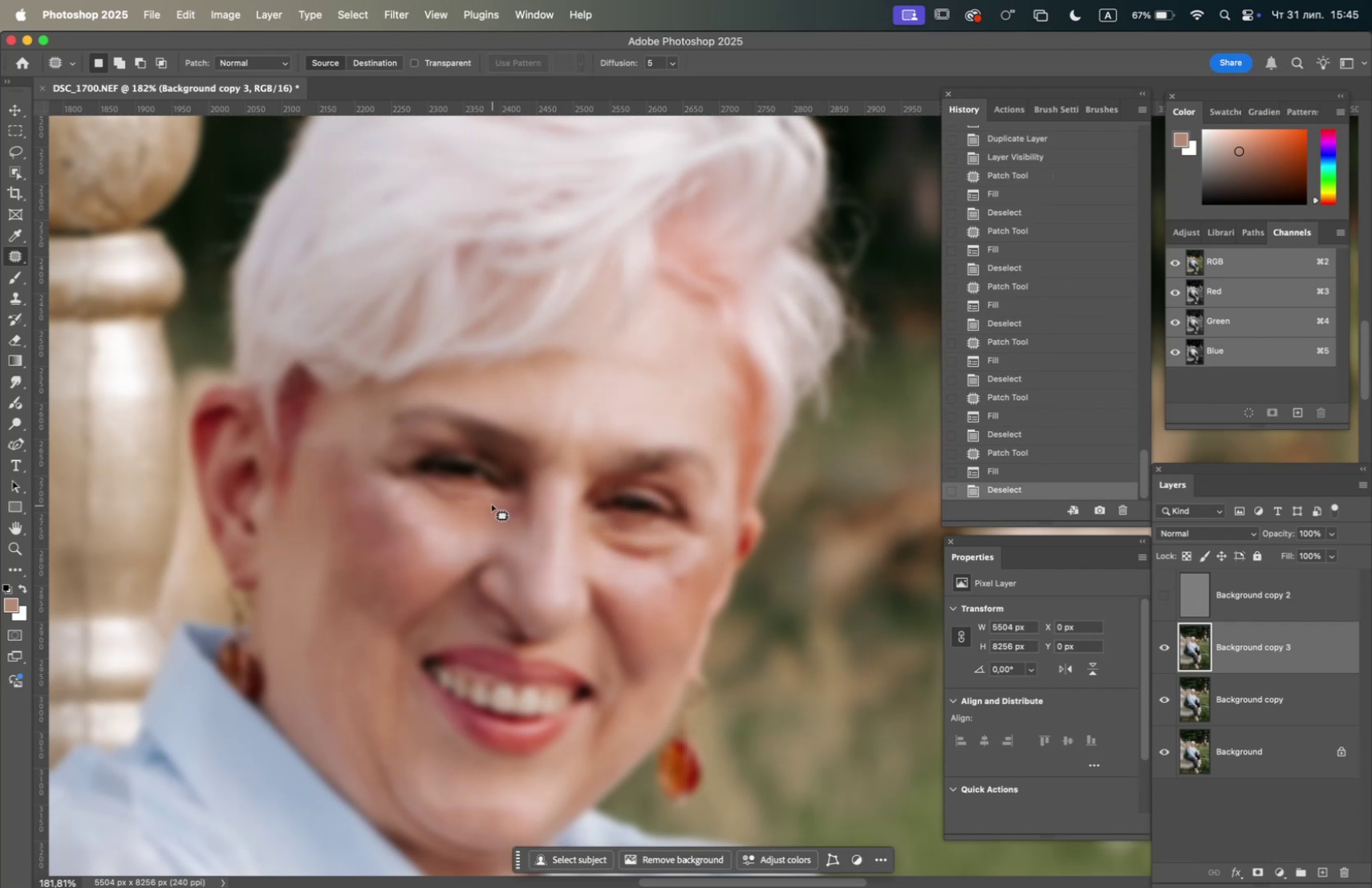 
left_click_drag(start_coordinate=[489, 500], to_coordinate=[494, 507])
 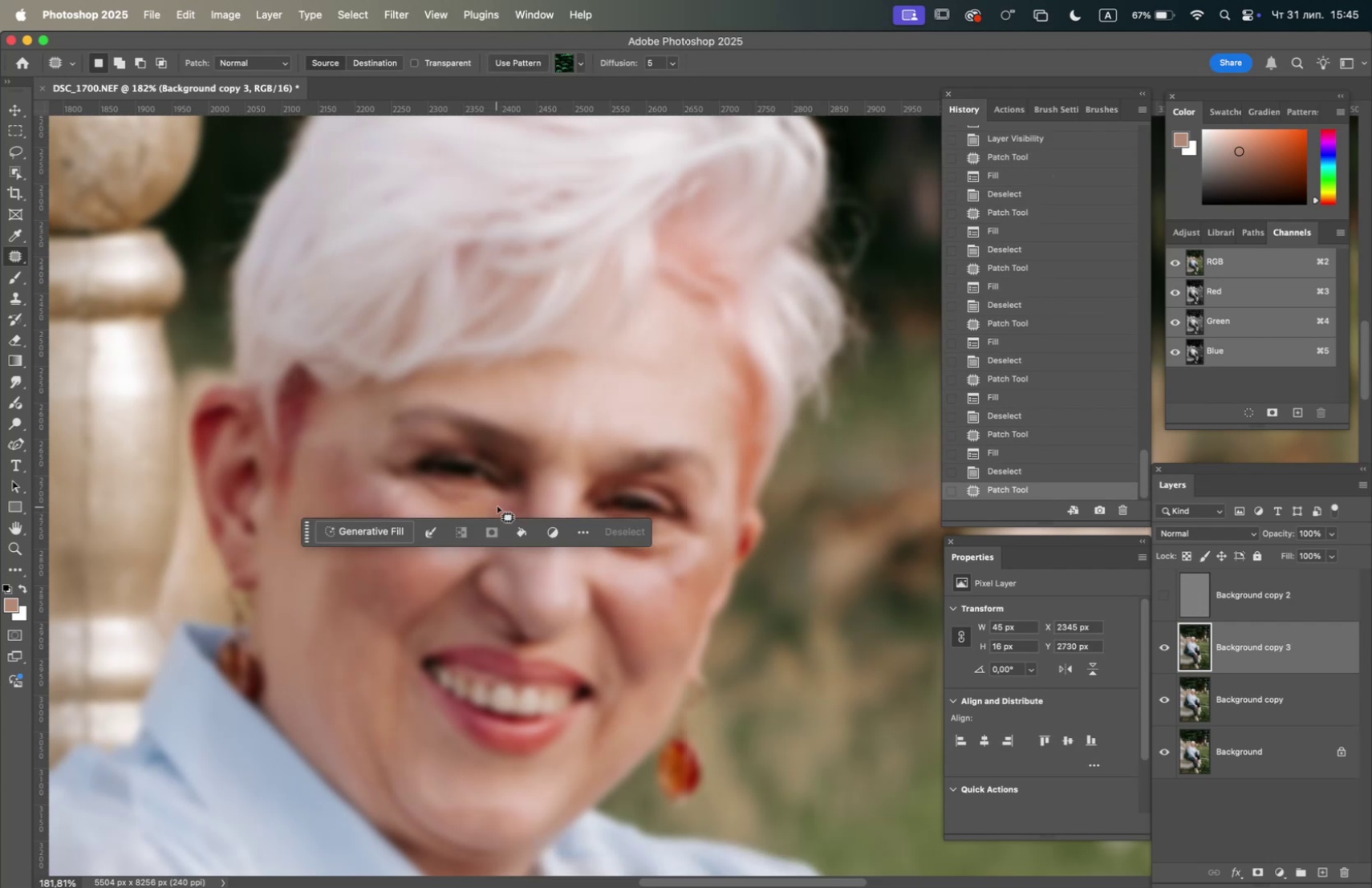 
key(F5)
 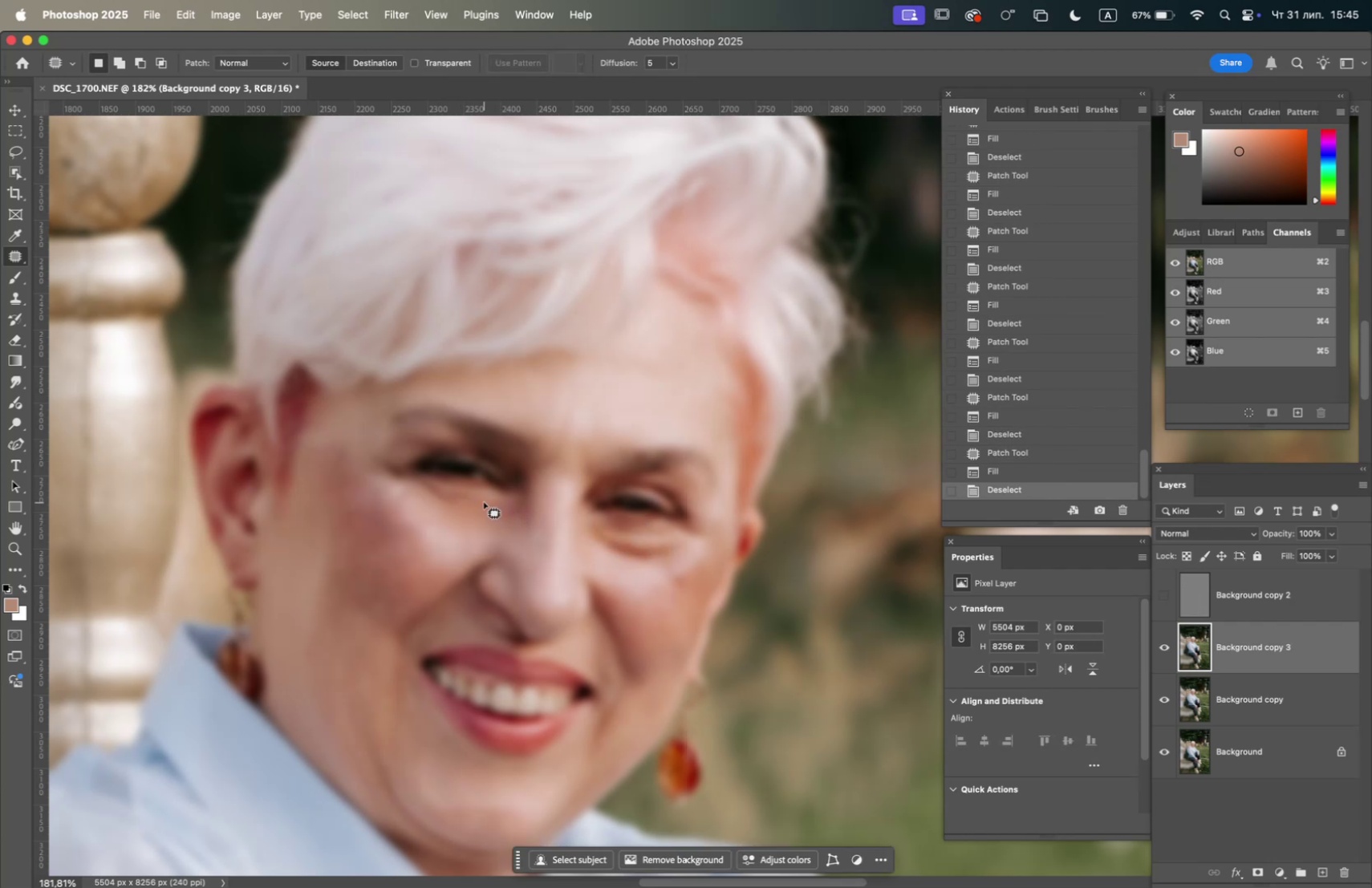 
left_click_drag(start_coordinate=[473, 500], to_coordinate=[477, 505])
 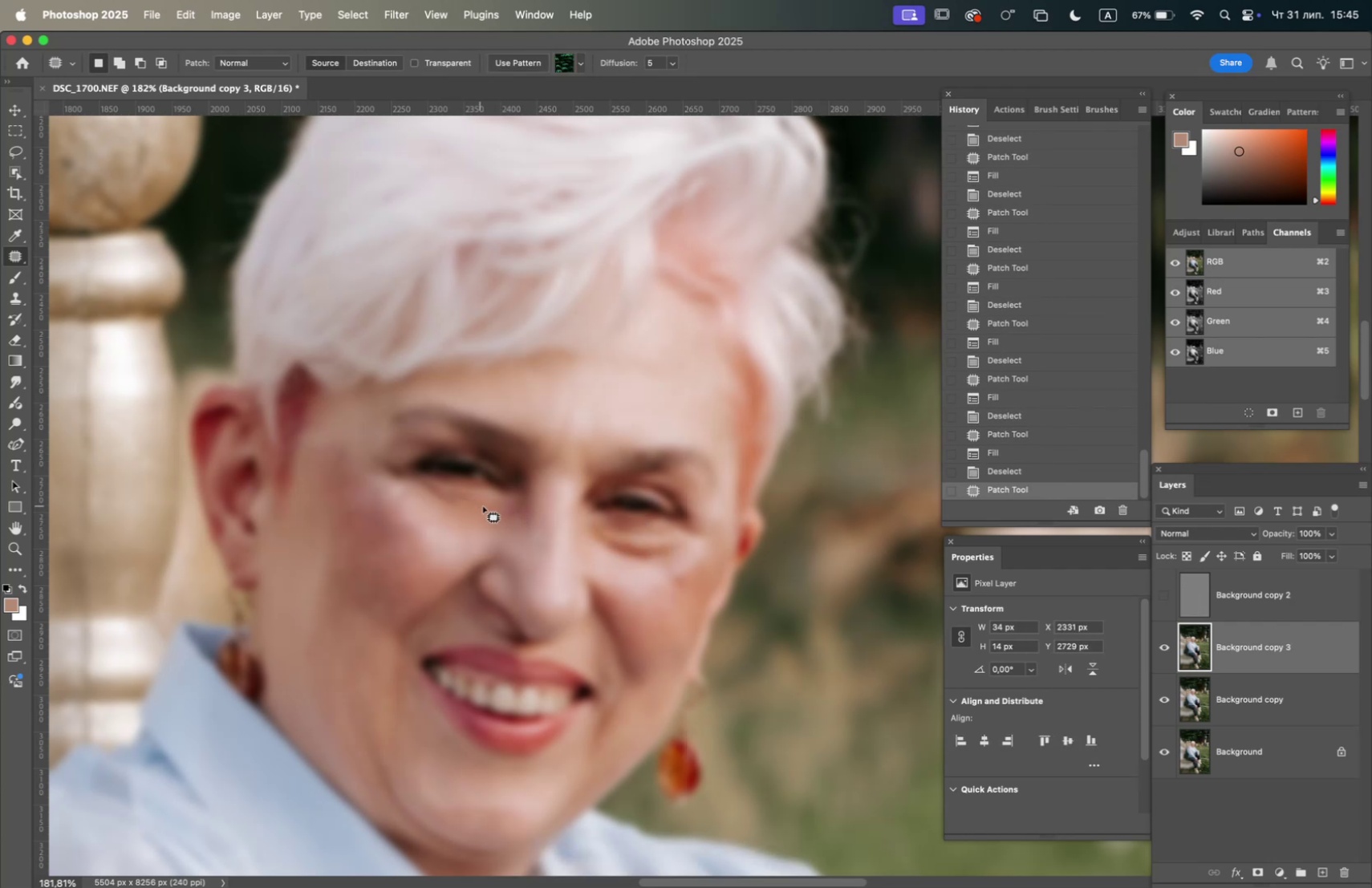 
key(F5)
 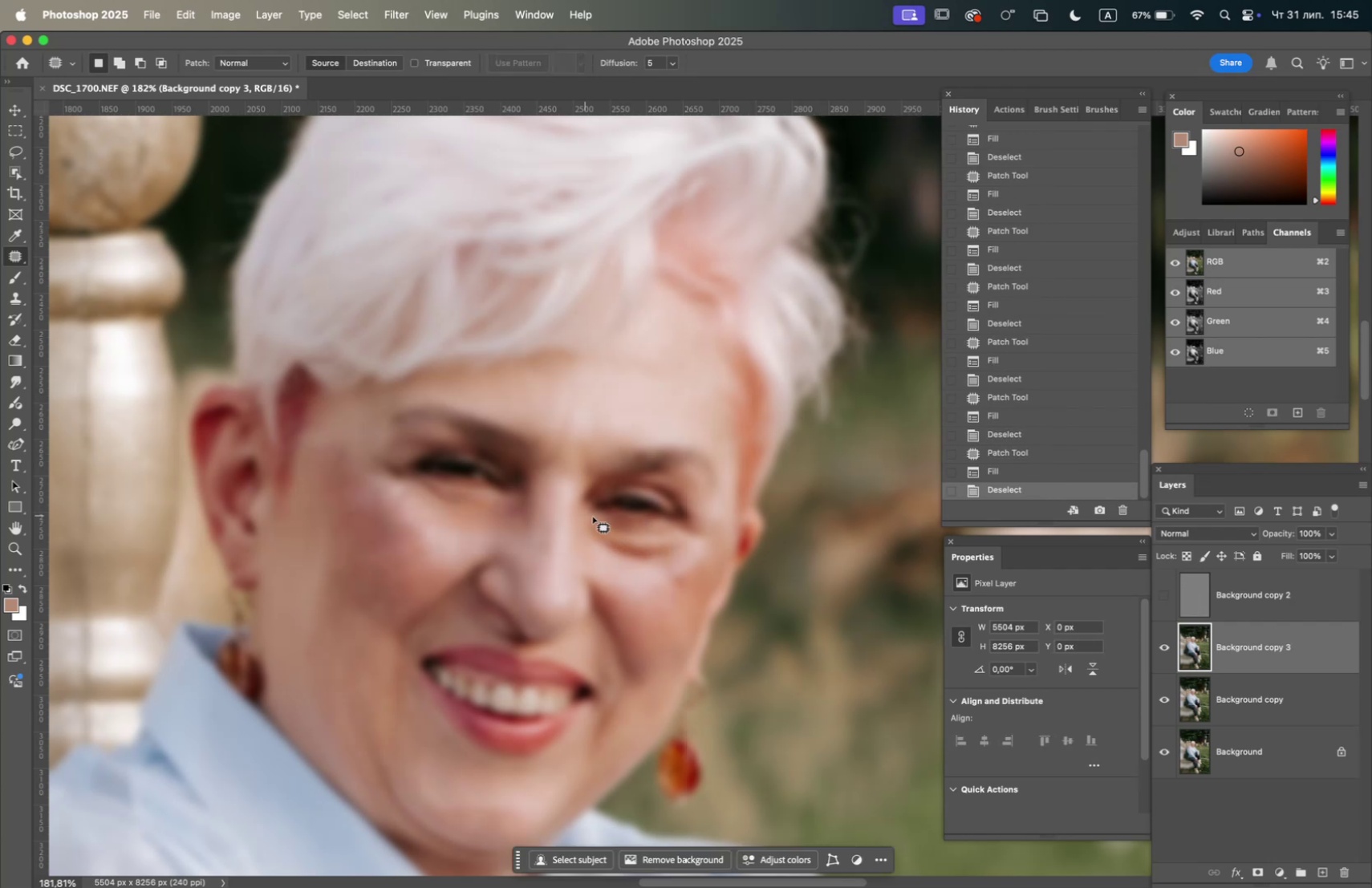 
hold_key(key=Space, duration=0.48)
 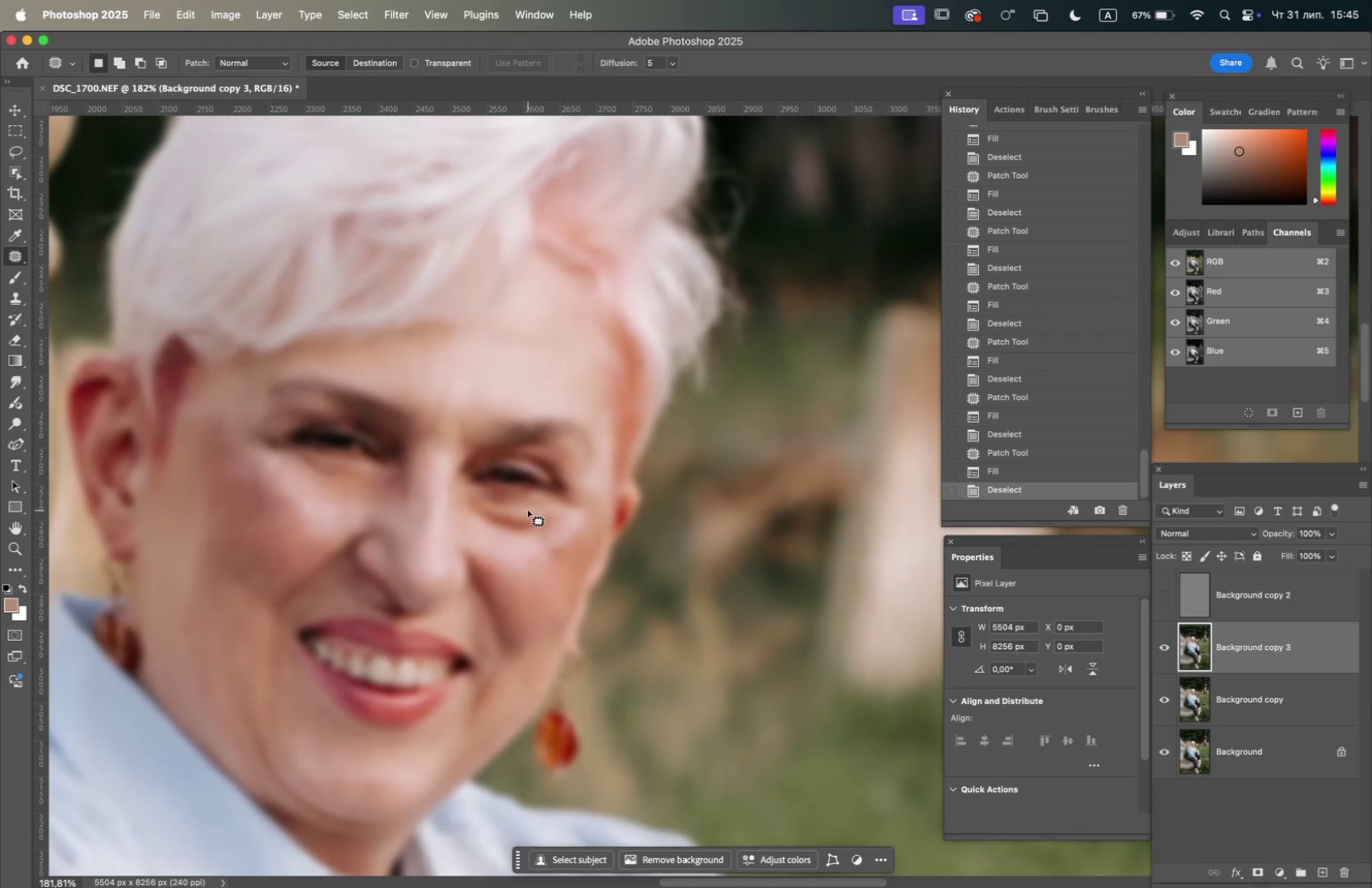 
left_click_drag(start_coordinate=[614, 529], to_coordinate=[512, 506])
 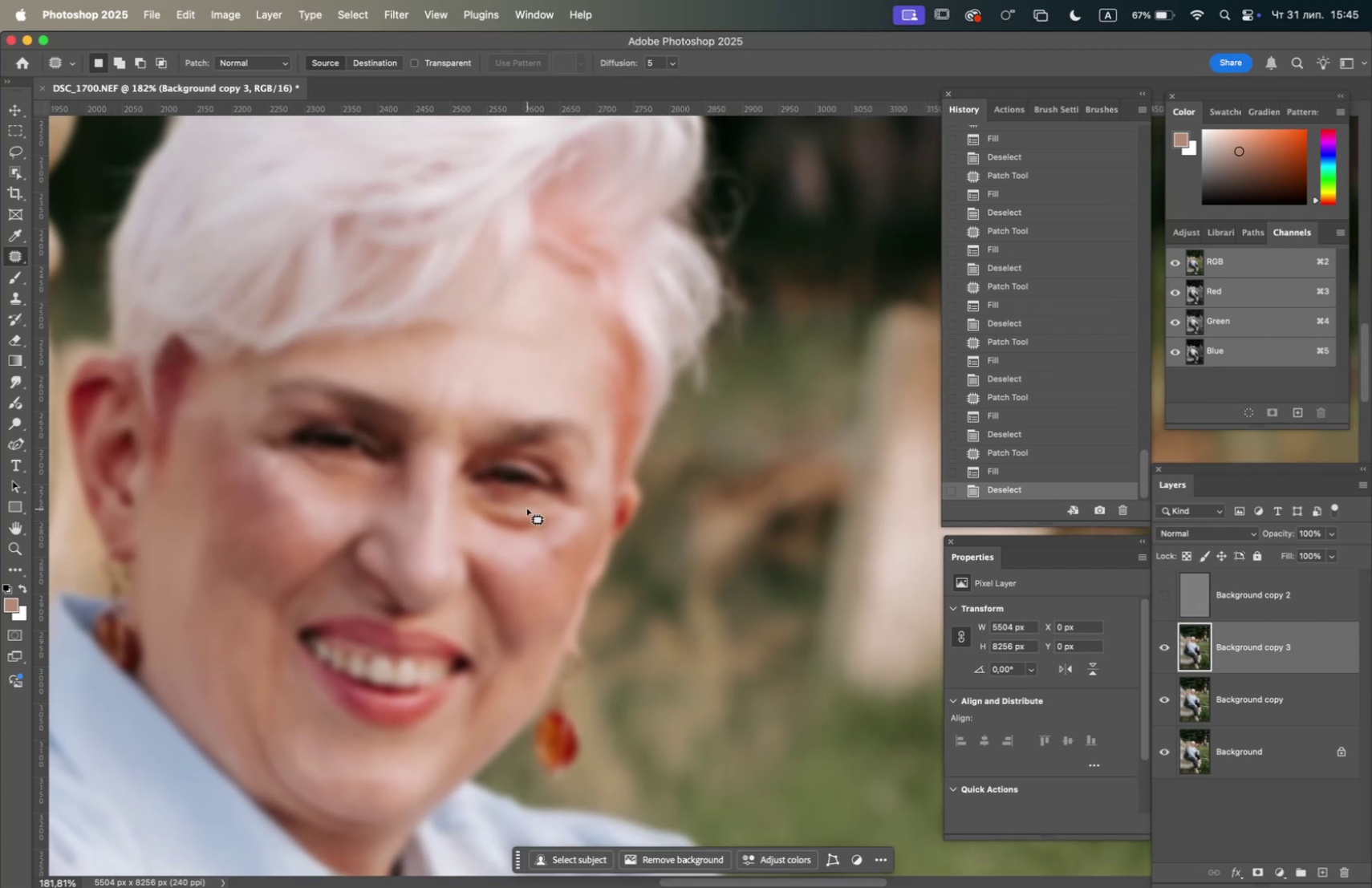 
left_click_drag(start_coordinate=[527, 509], to_coordinate=[551, 507])
 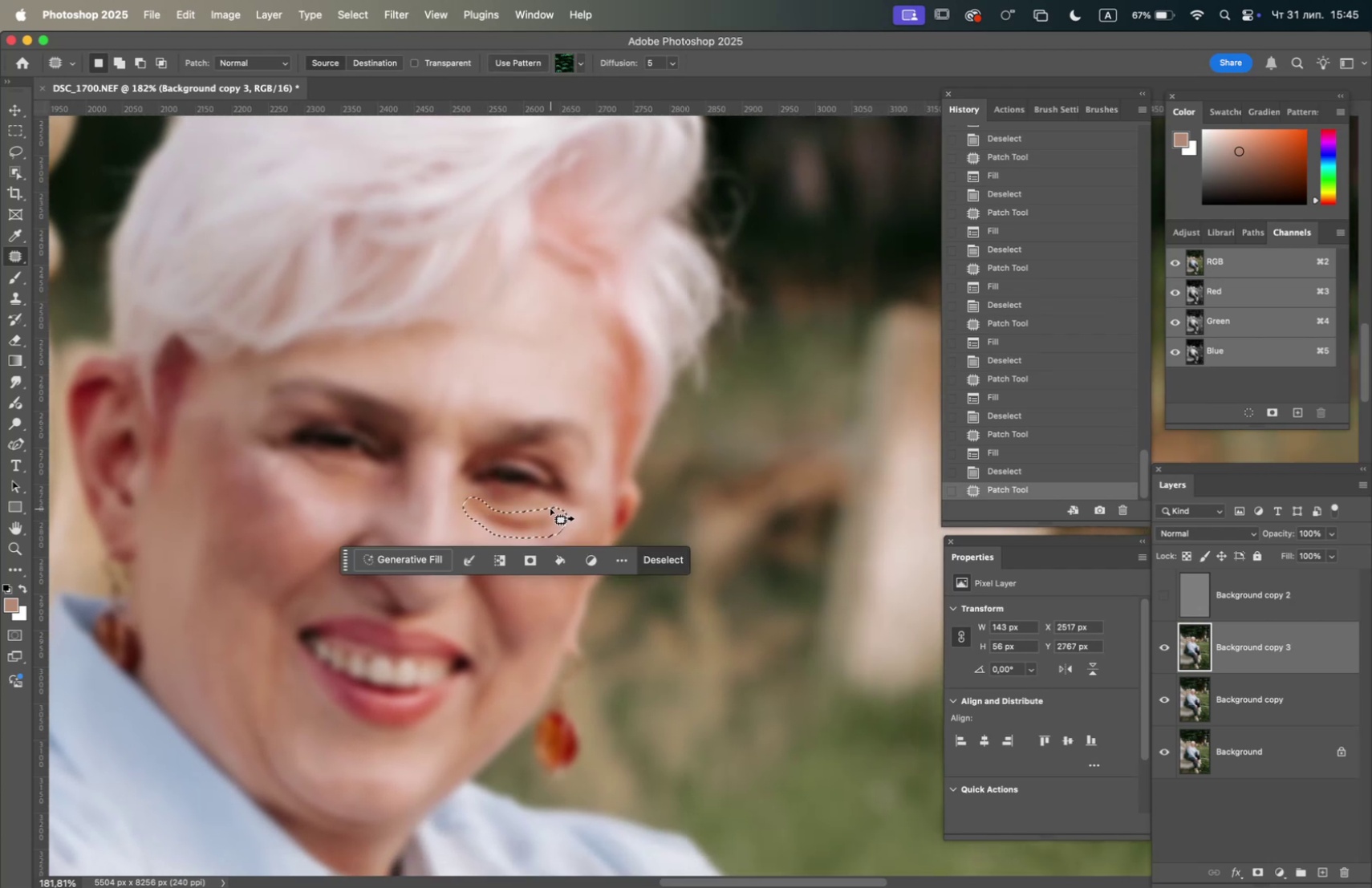 
key(F5)
 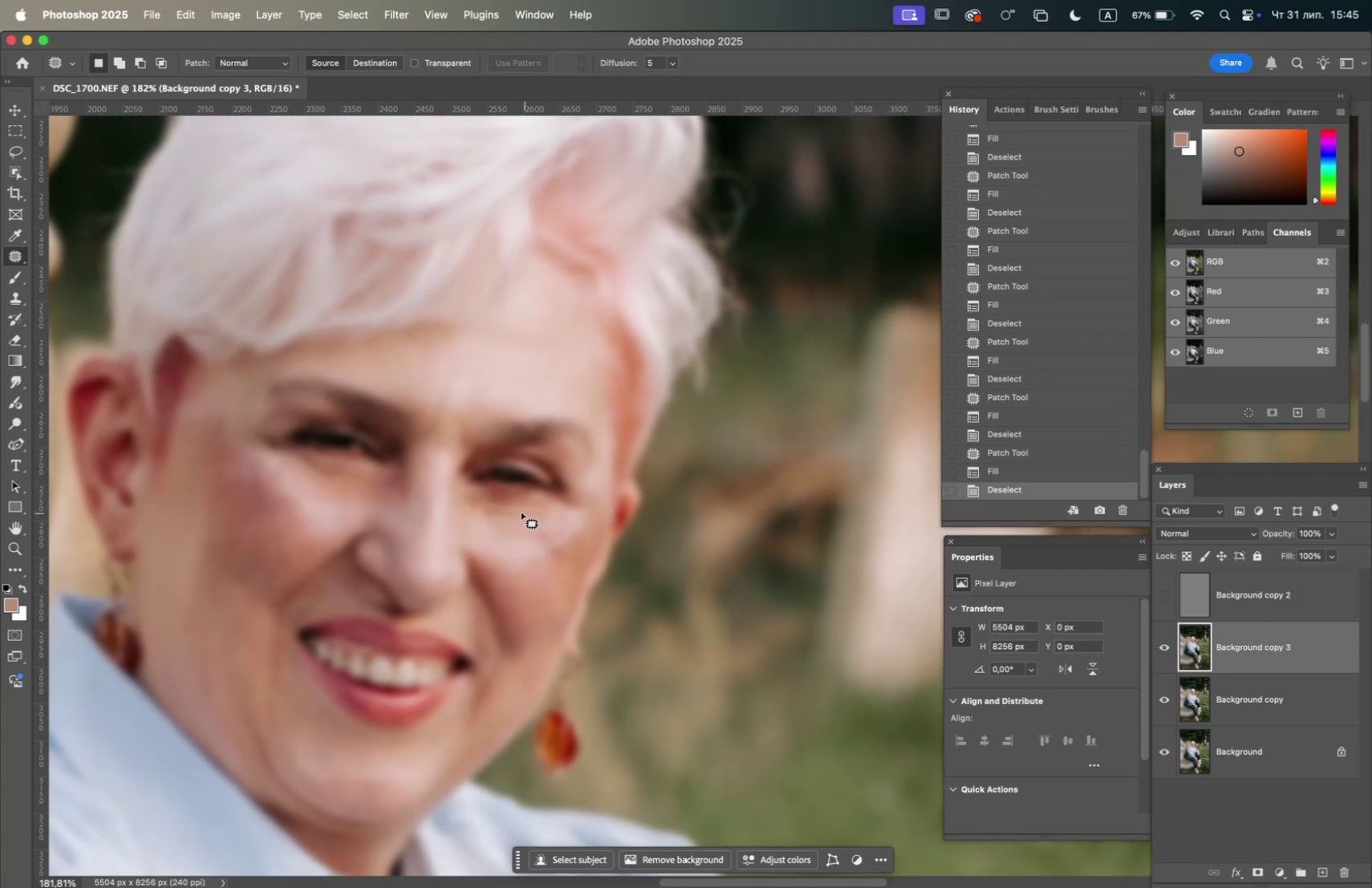 
left_click_drag(start_coordinate=[505, 506], to_coordinate=[553, 509])
 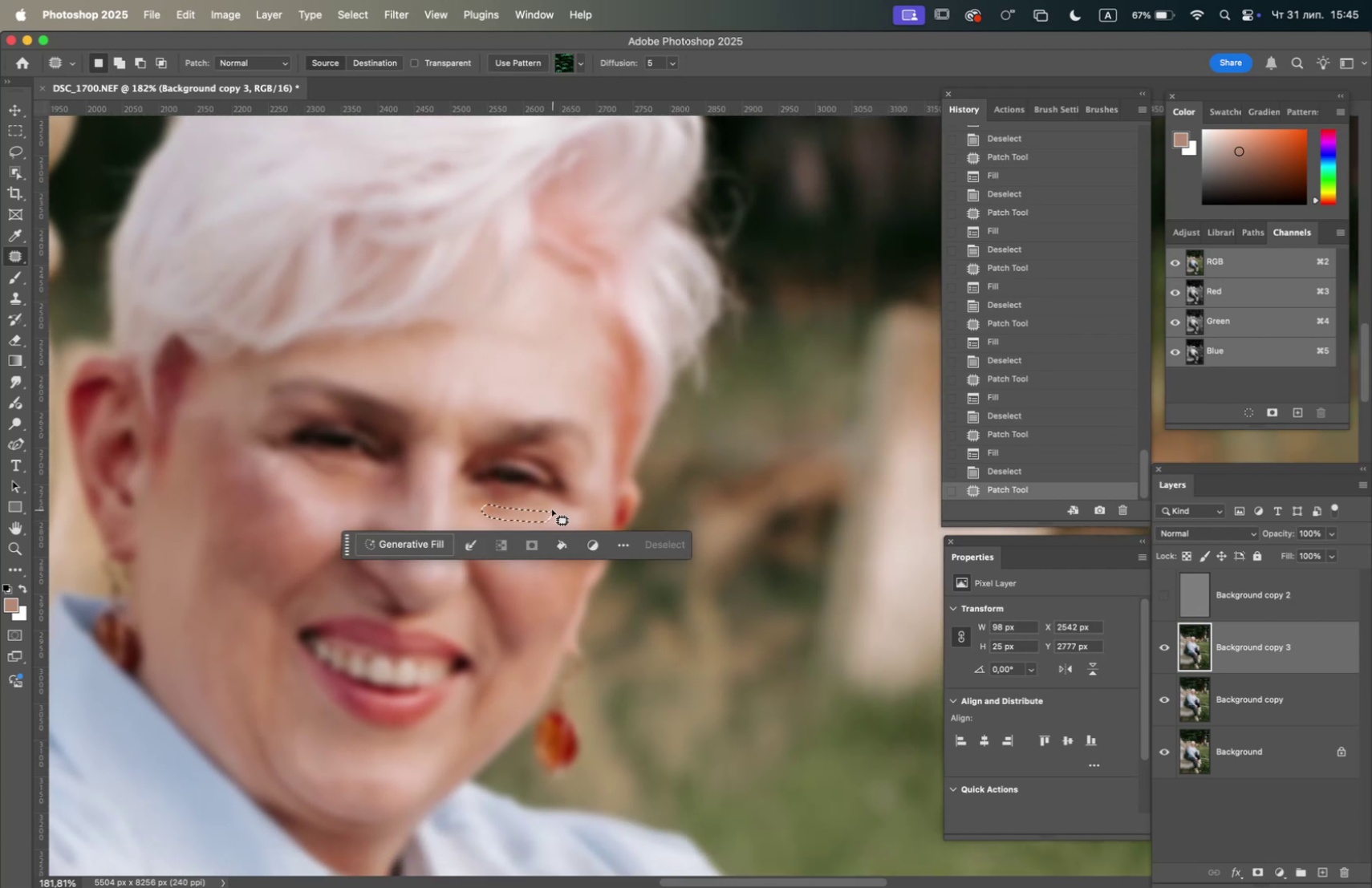 
key(F5)
 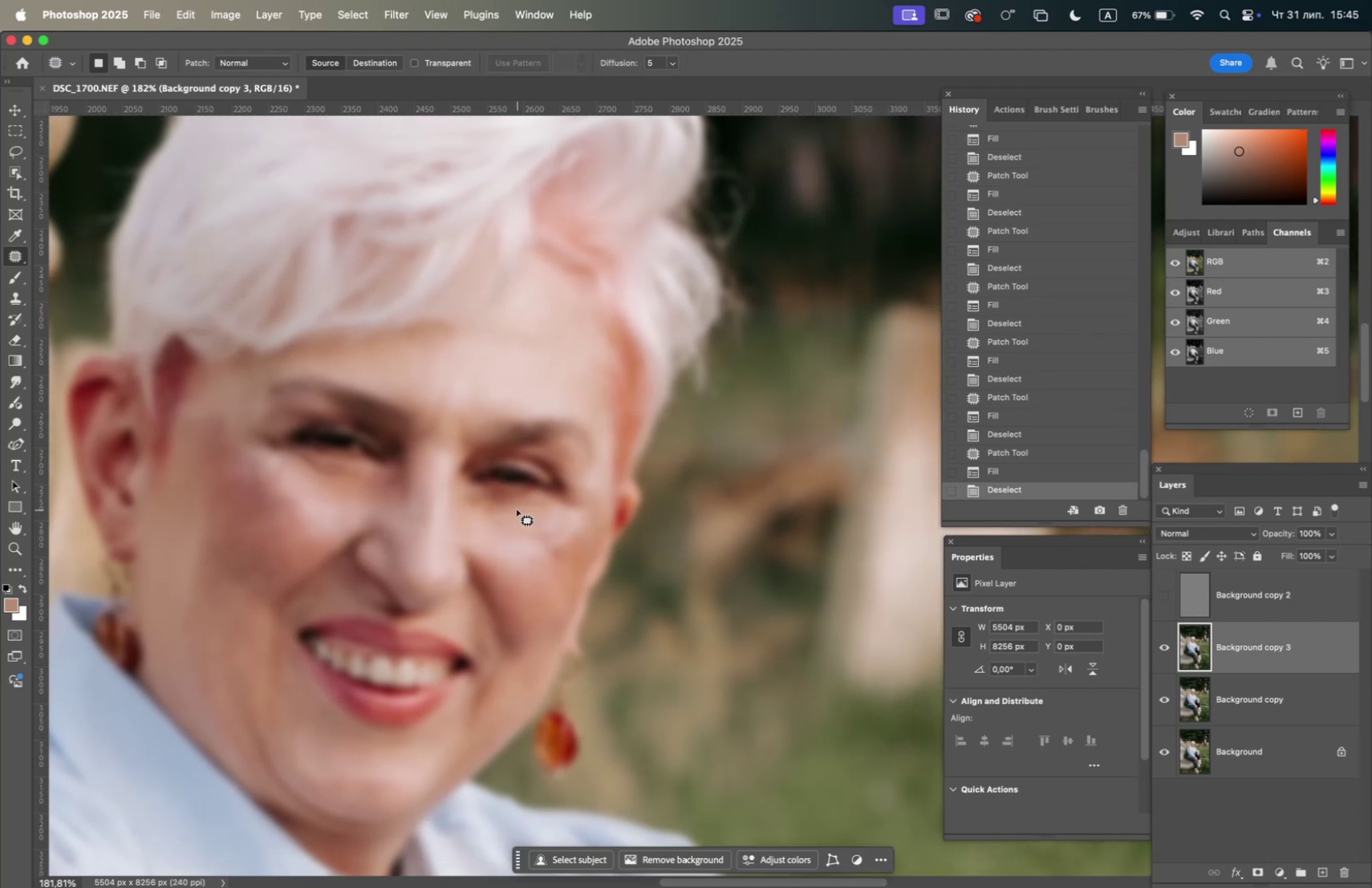 
left_click_drag(start_coordinate=[512, 507], to_coordinate=[509, 524])
 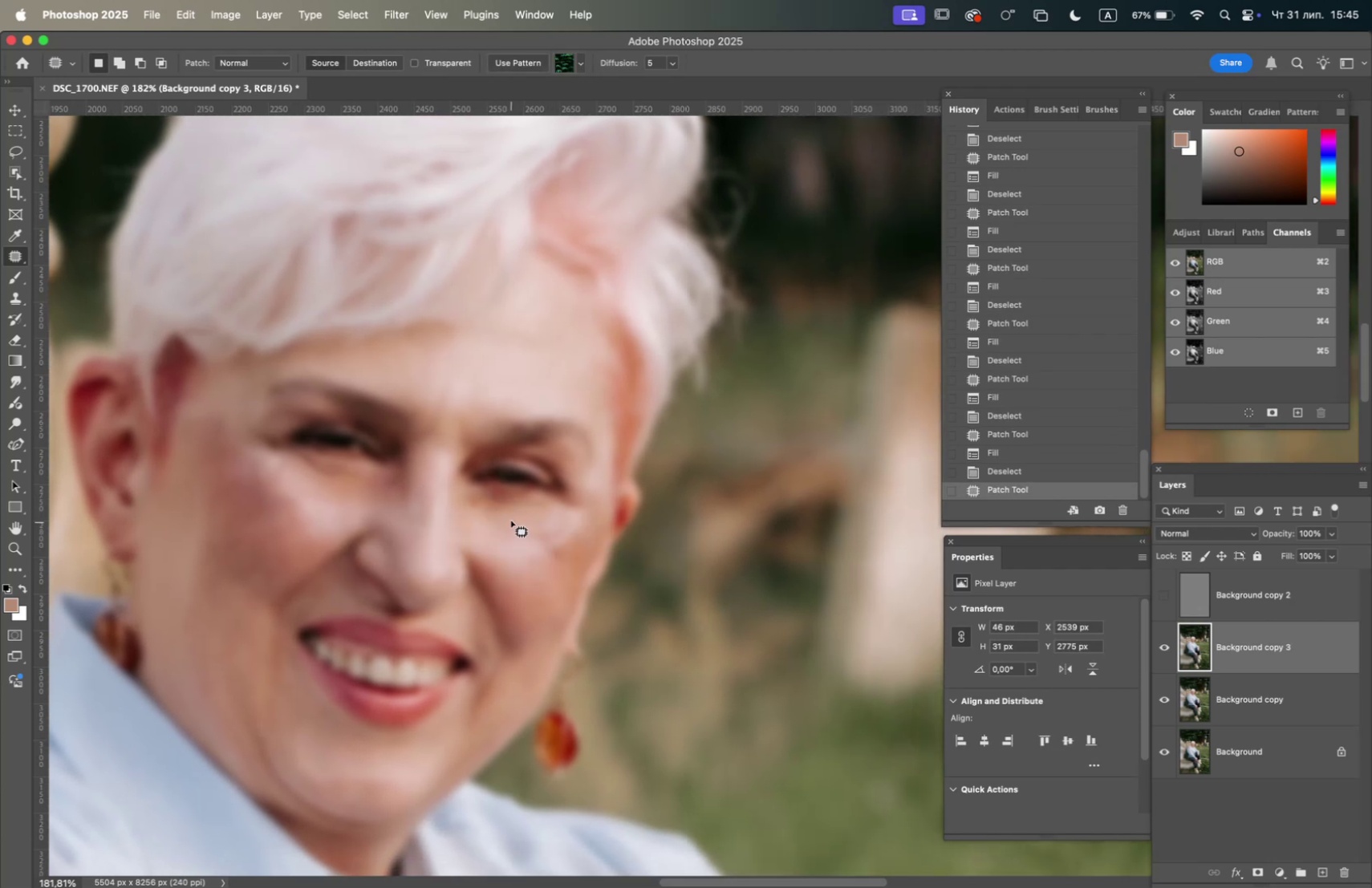 
key(F5)
 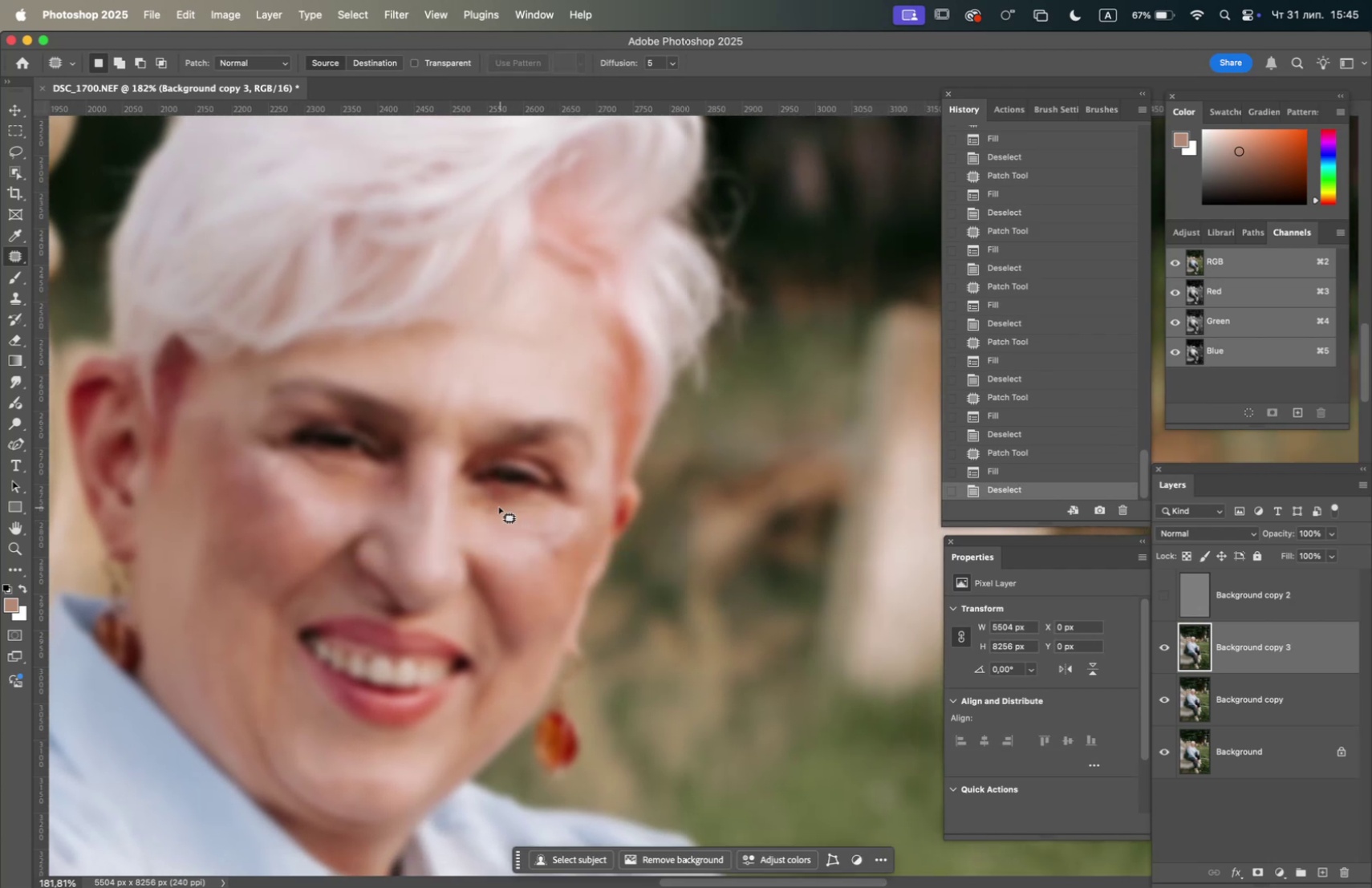 
left_click_drag(start_coordinate=[499, 505], to_coordinate=[501, 501])
 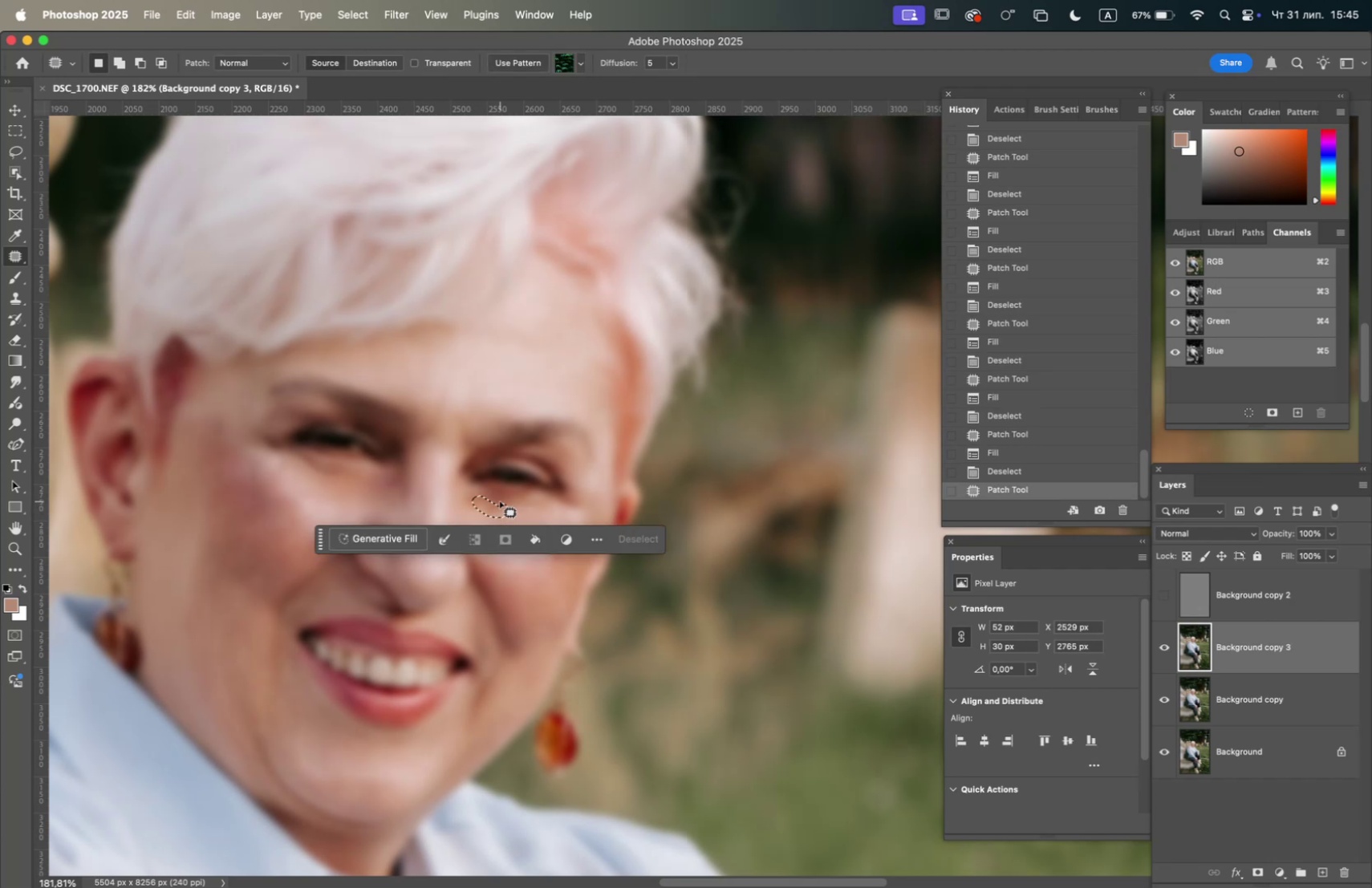 
key(F5)
 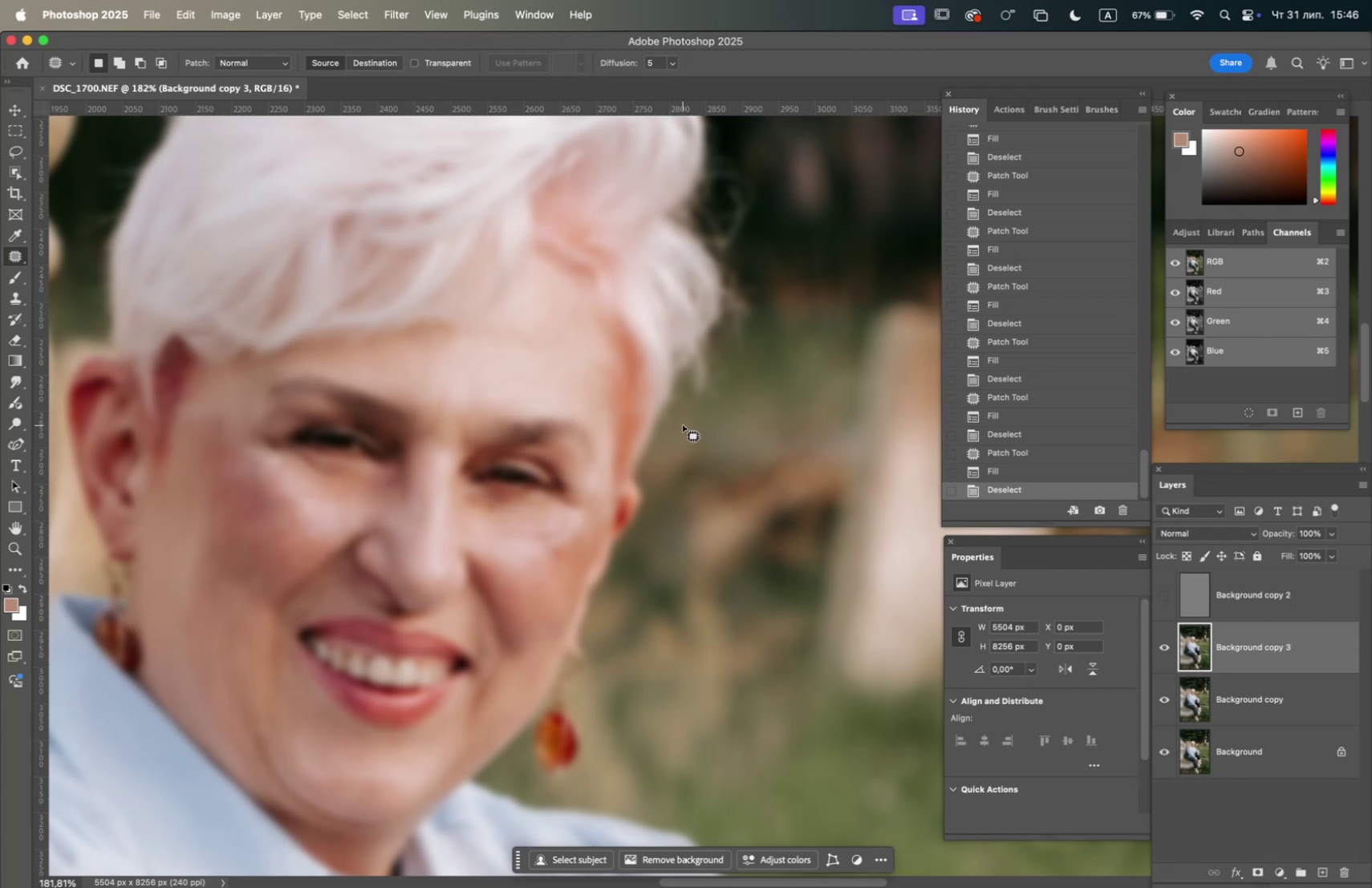 
wait(36.93)
 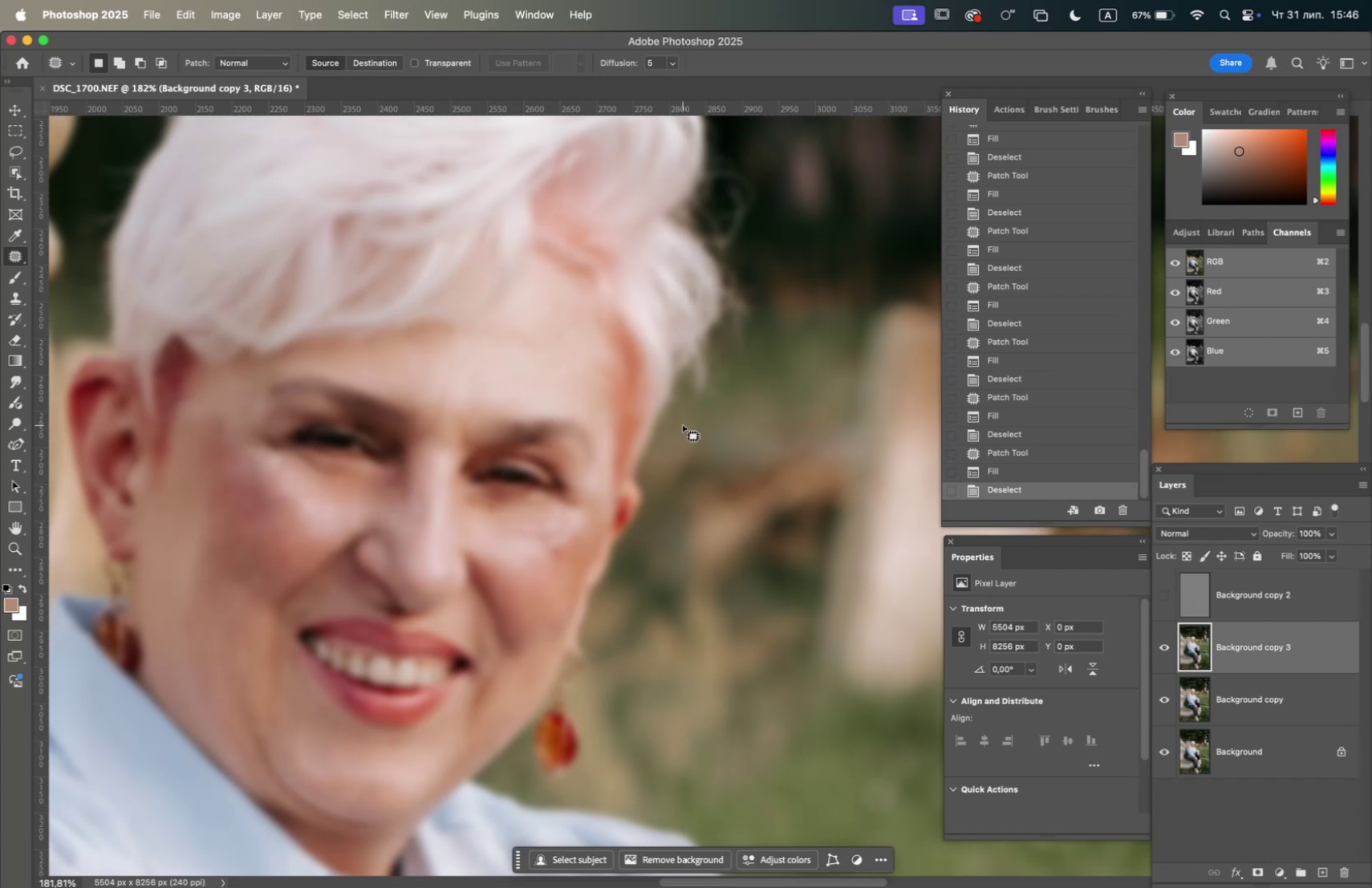 
hold_key(key=OptionLeft, duration=1.01)
scroll: coordinate [586, 518], scroll_direction: up, amount: 1.0
 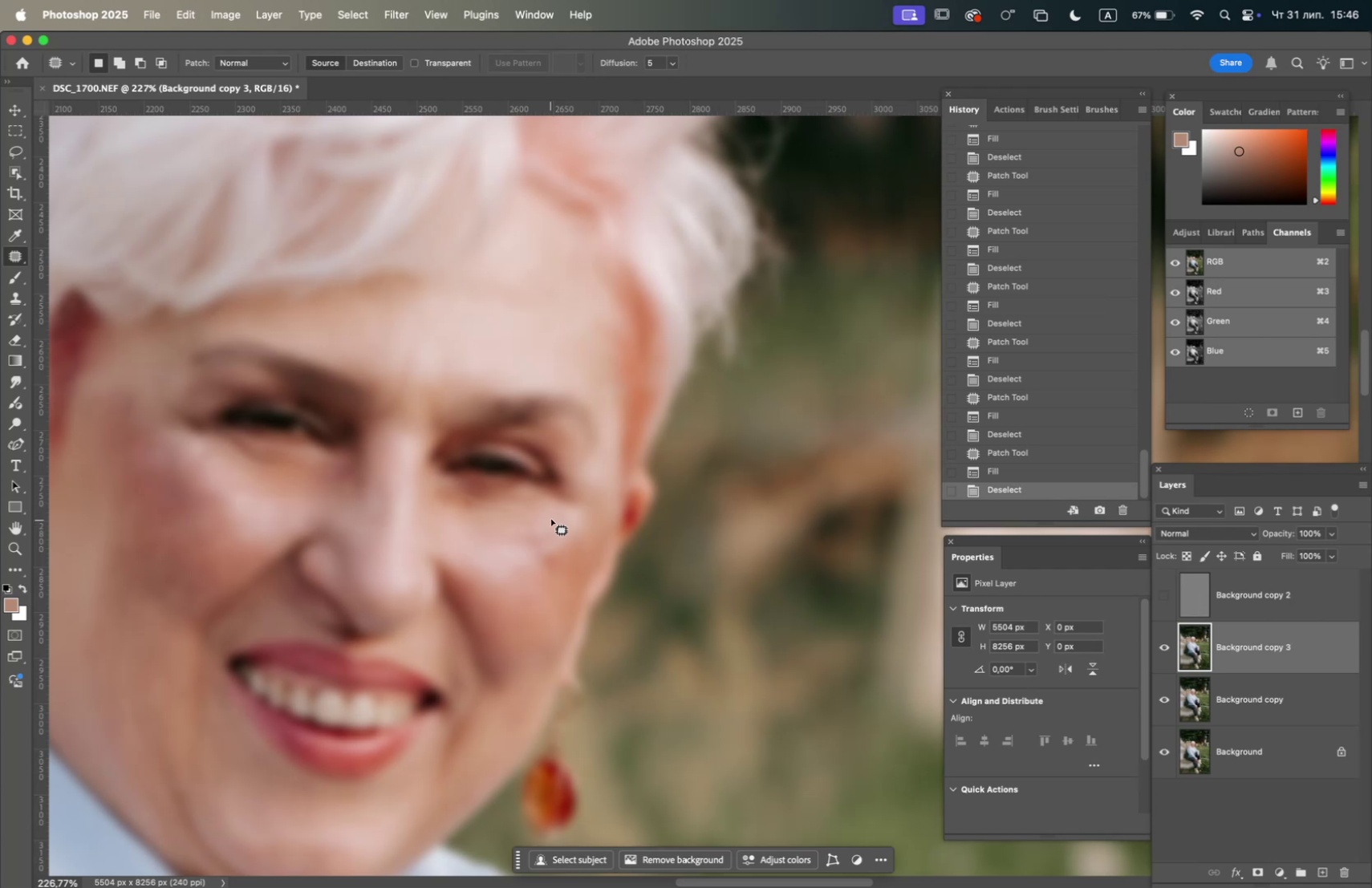 
left_click_drag(start_coordinate=[545, 527], to_coordinate=[561, 536])
 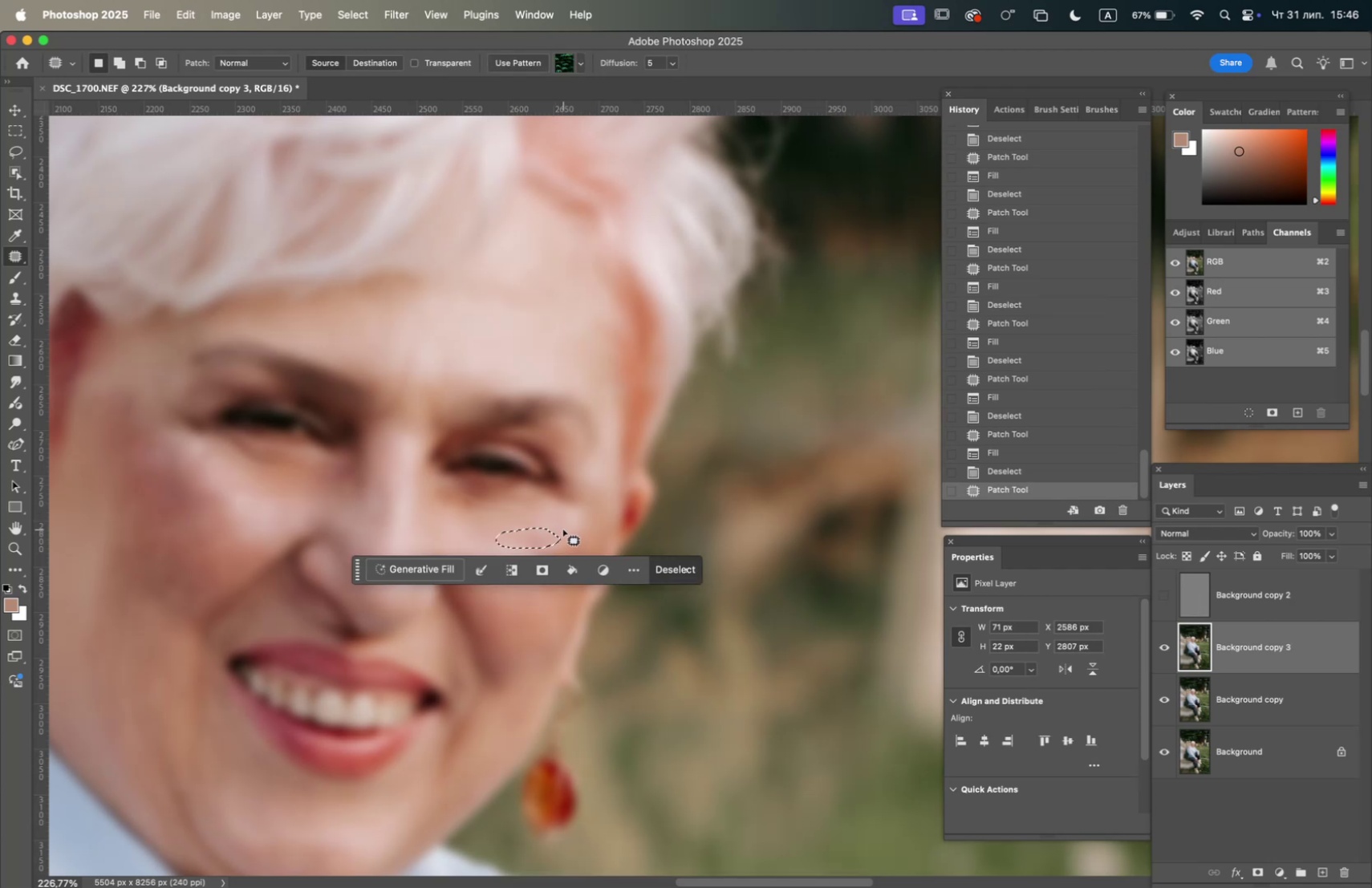 
key(F5)
 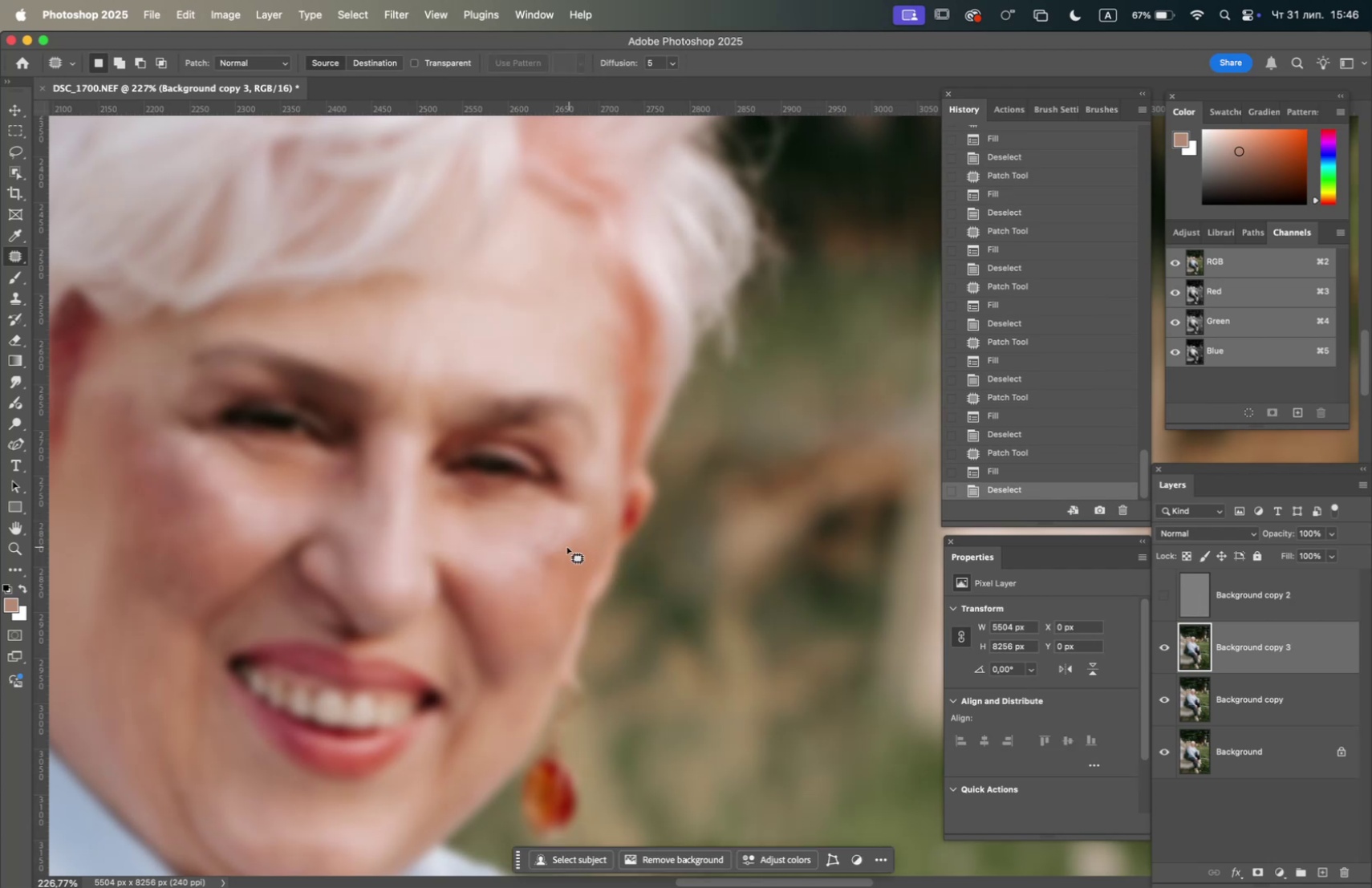 
left_click_drag(start_coordinate=[559, 549], to_coordinate=[566, 567])
 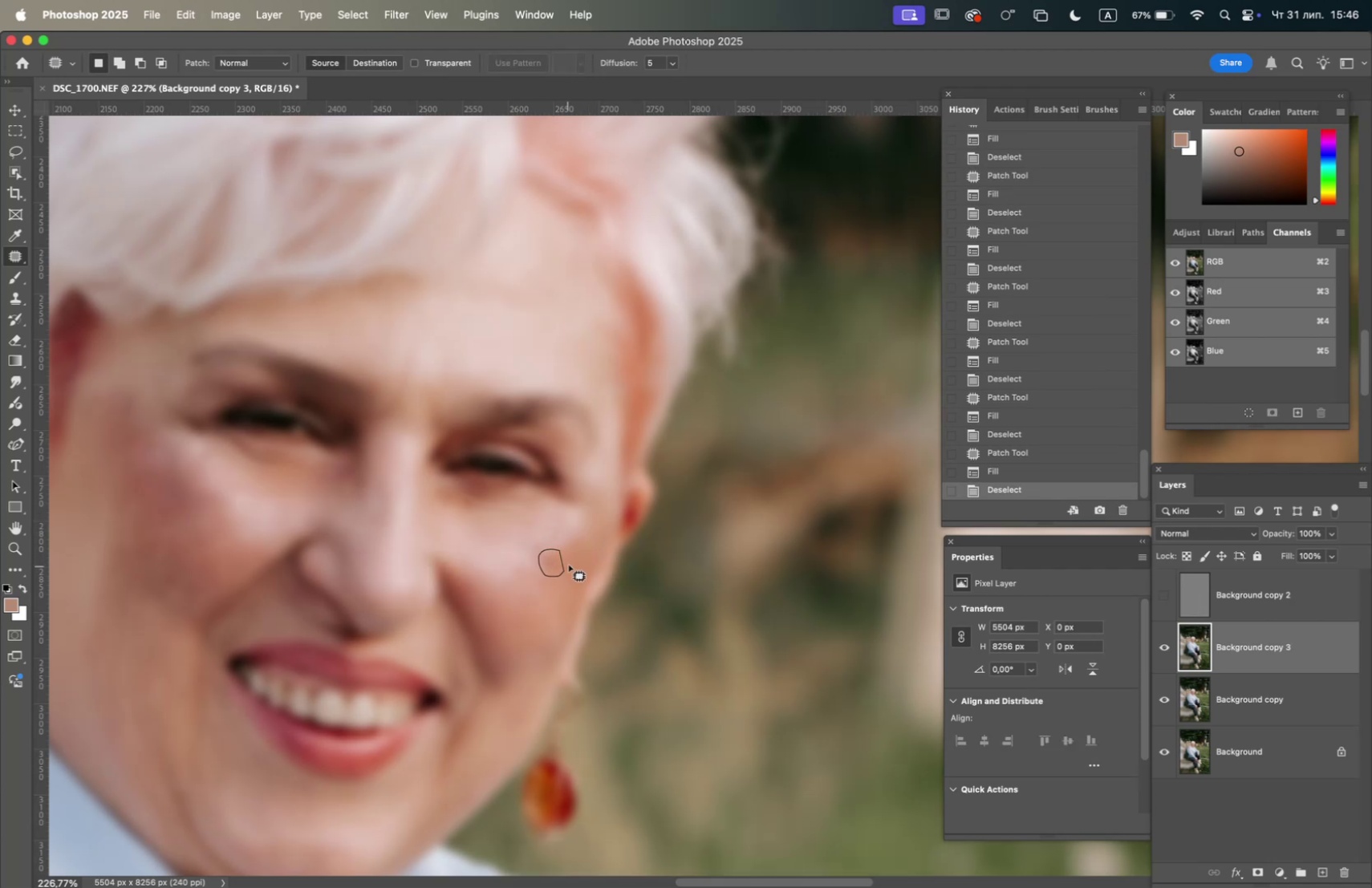 
key(F5)
 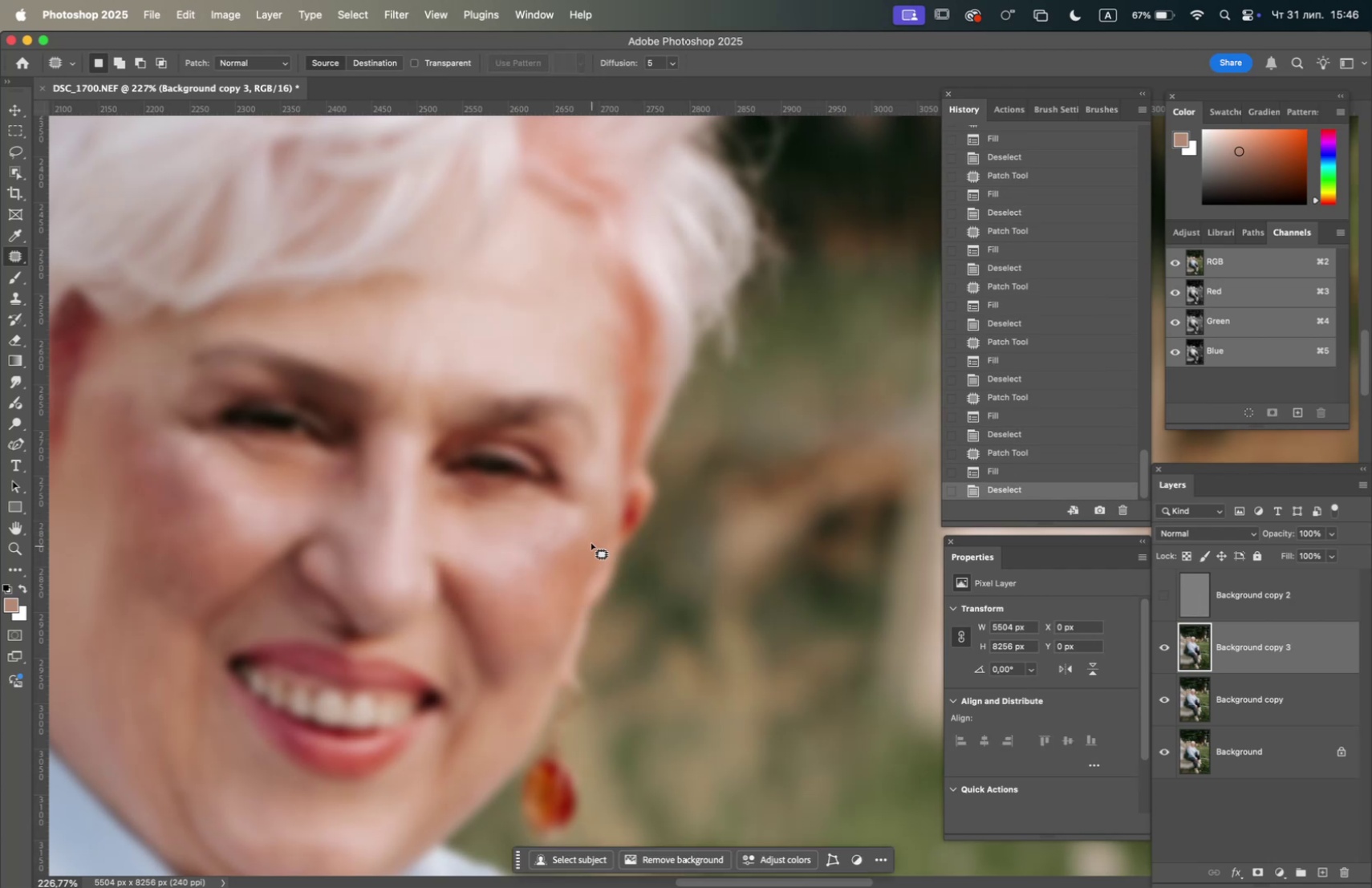 
hold_key(key=Space, duration=0.58)
 